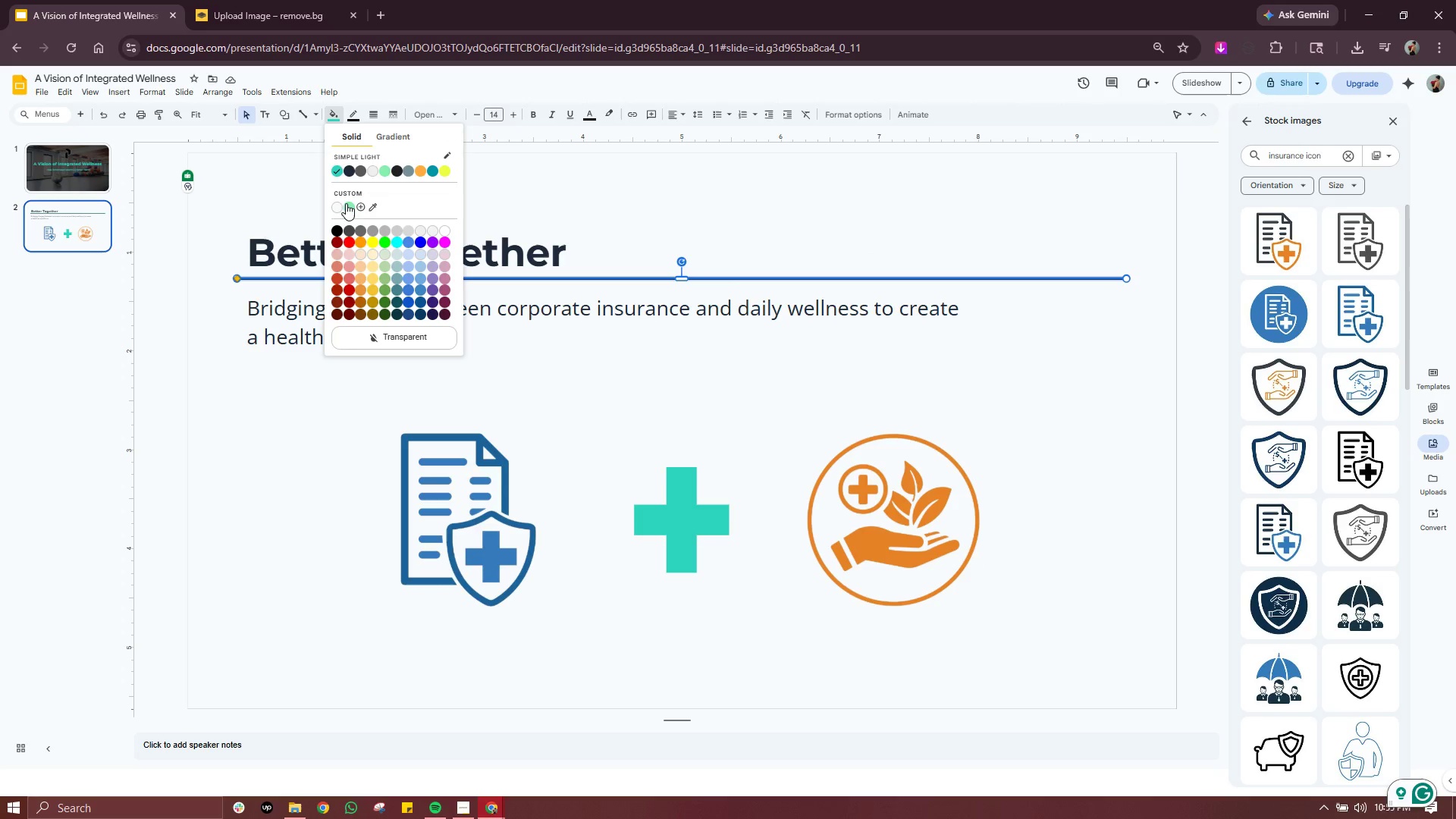 
left_click([349, 205])
 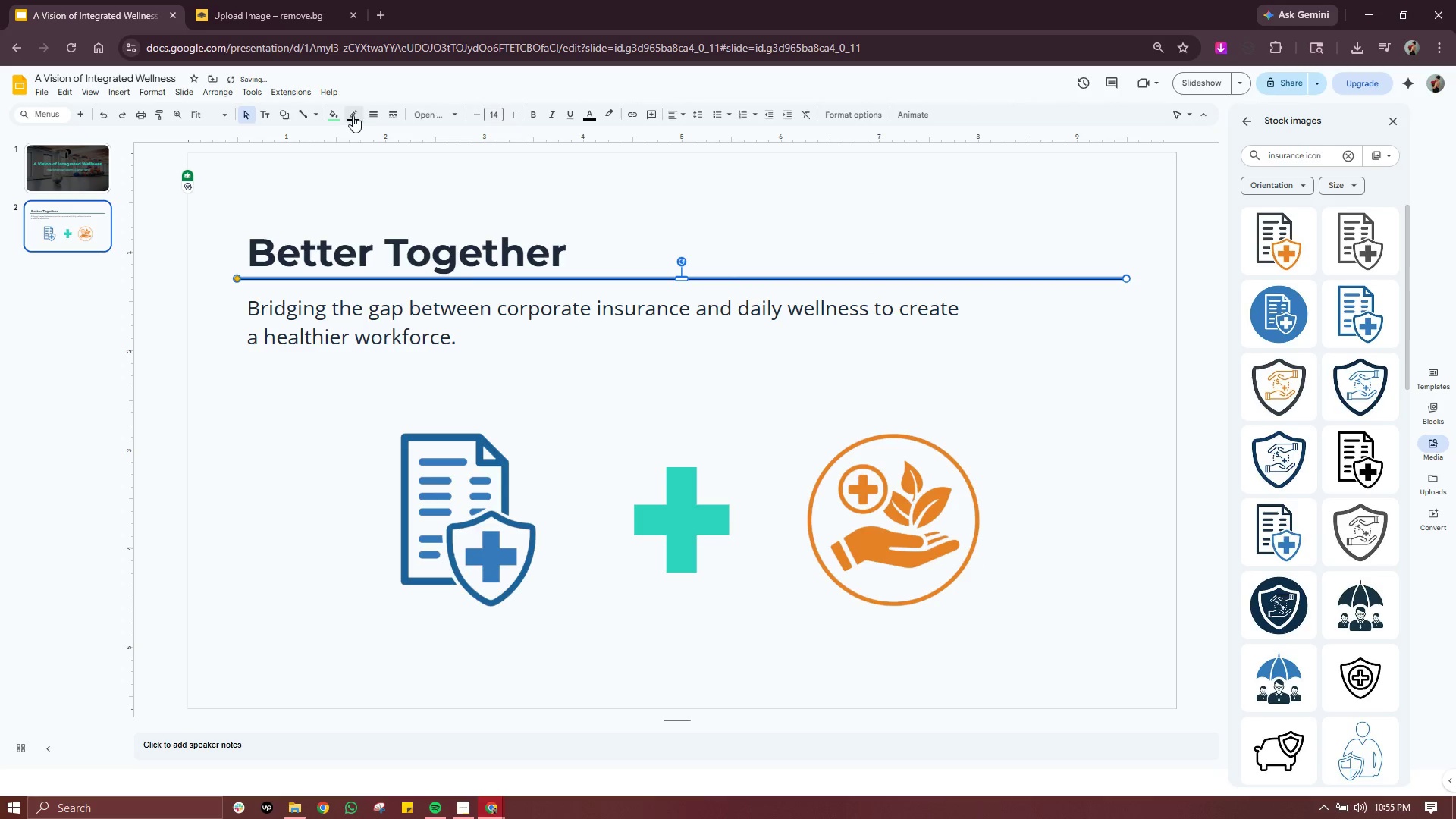 
left_click([353, 115])
 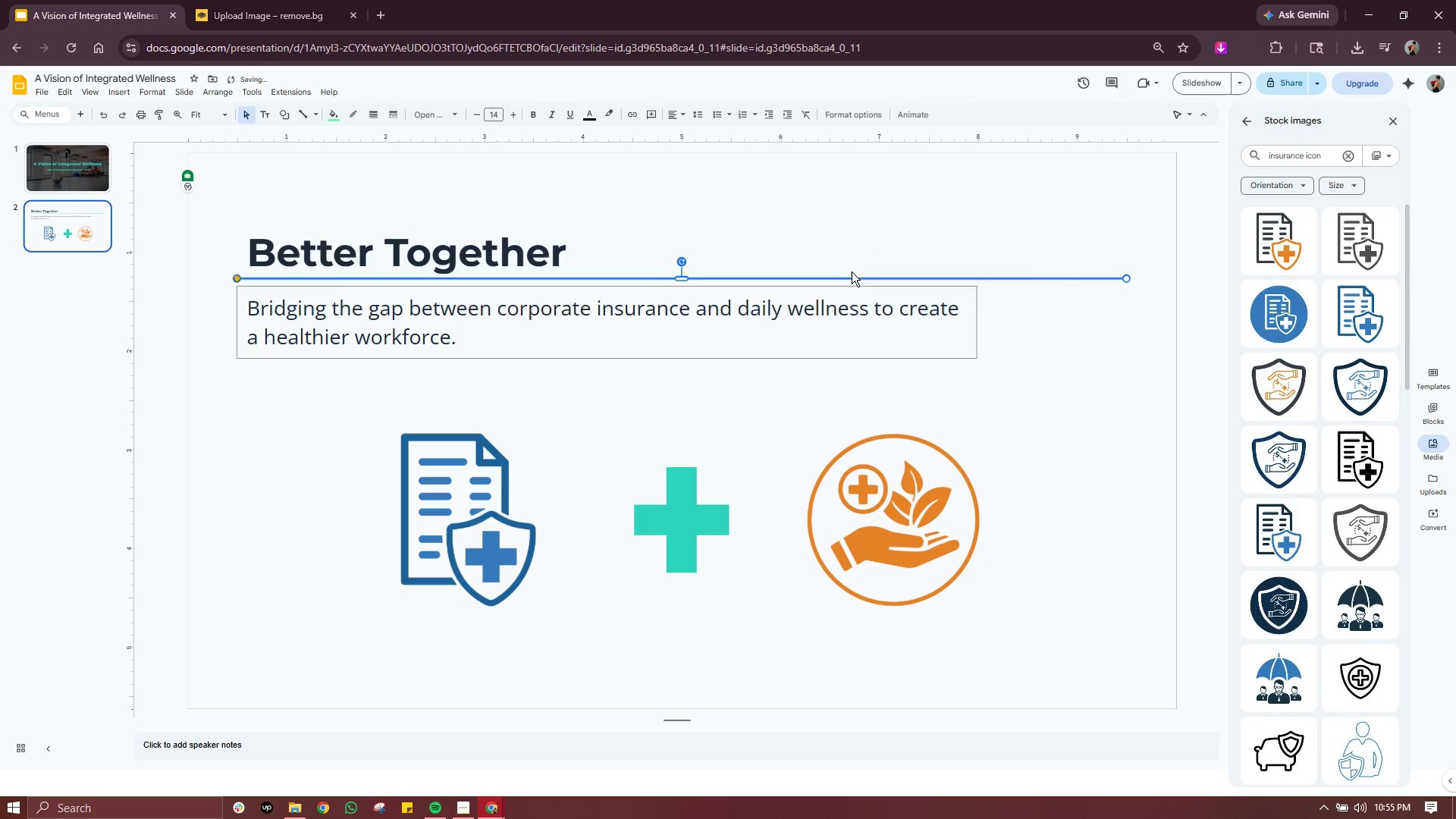 
double_click([1029, 257])
 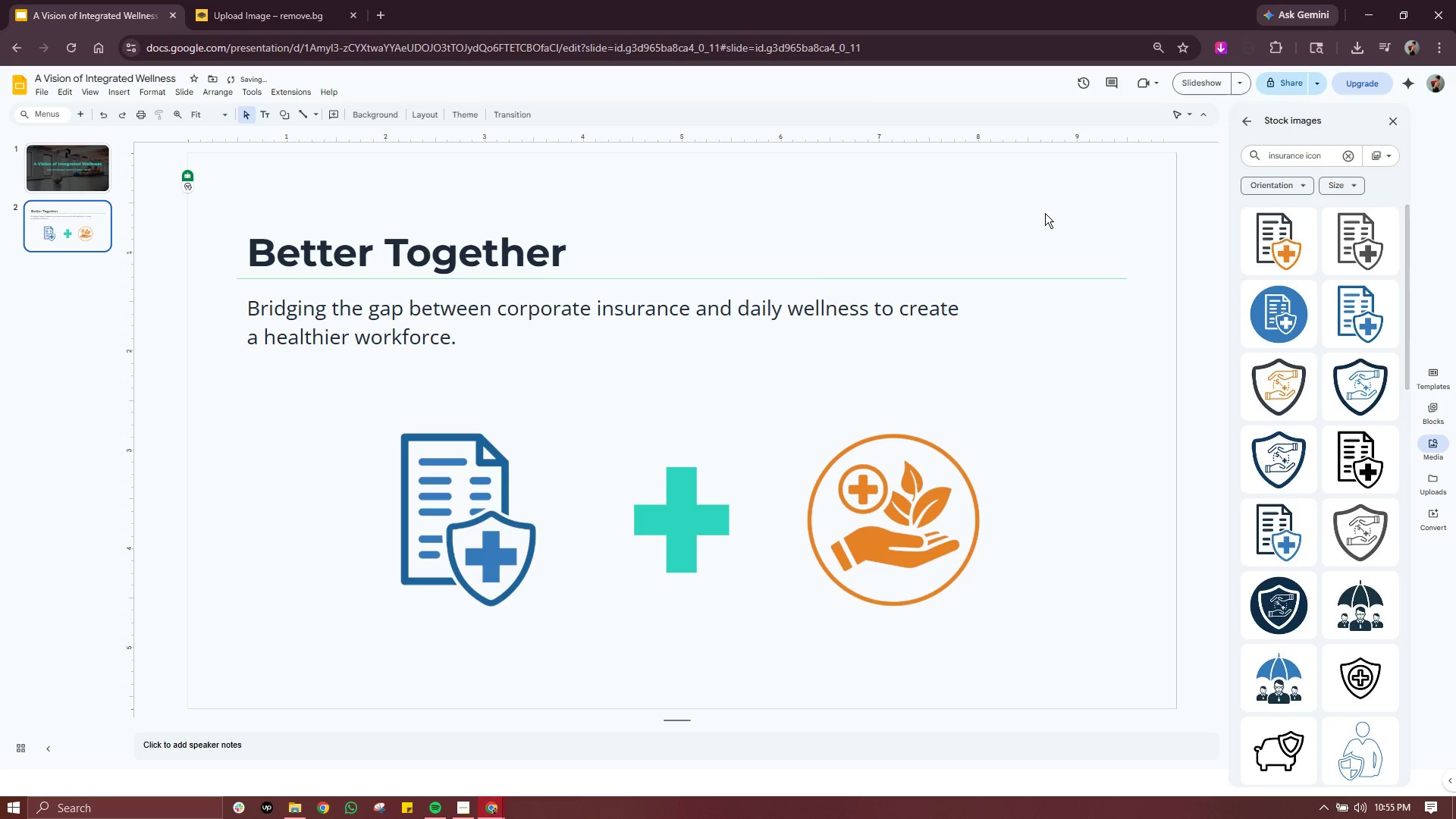 
left_click([1045, 213])
 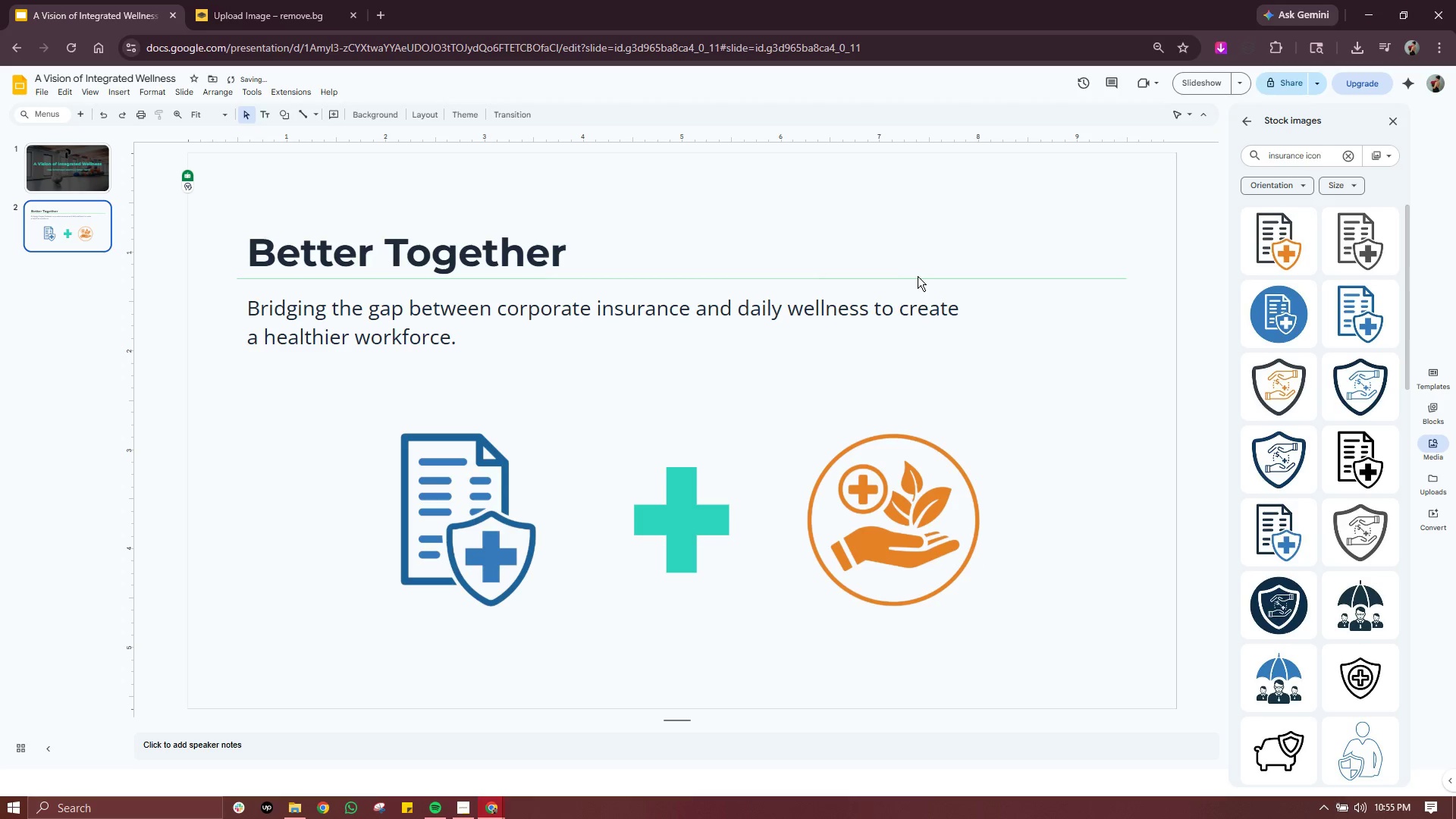 
left_click([918, 276])
 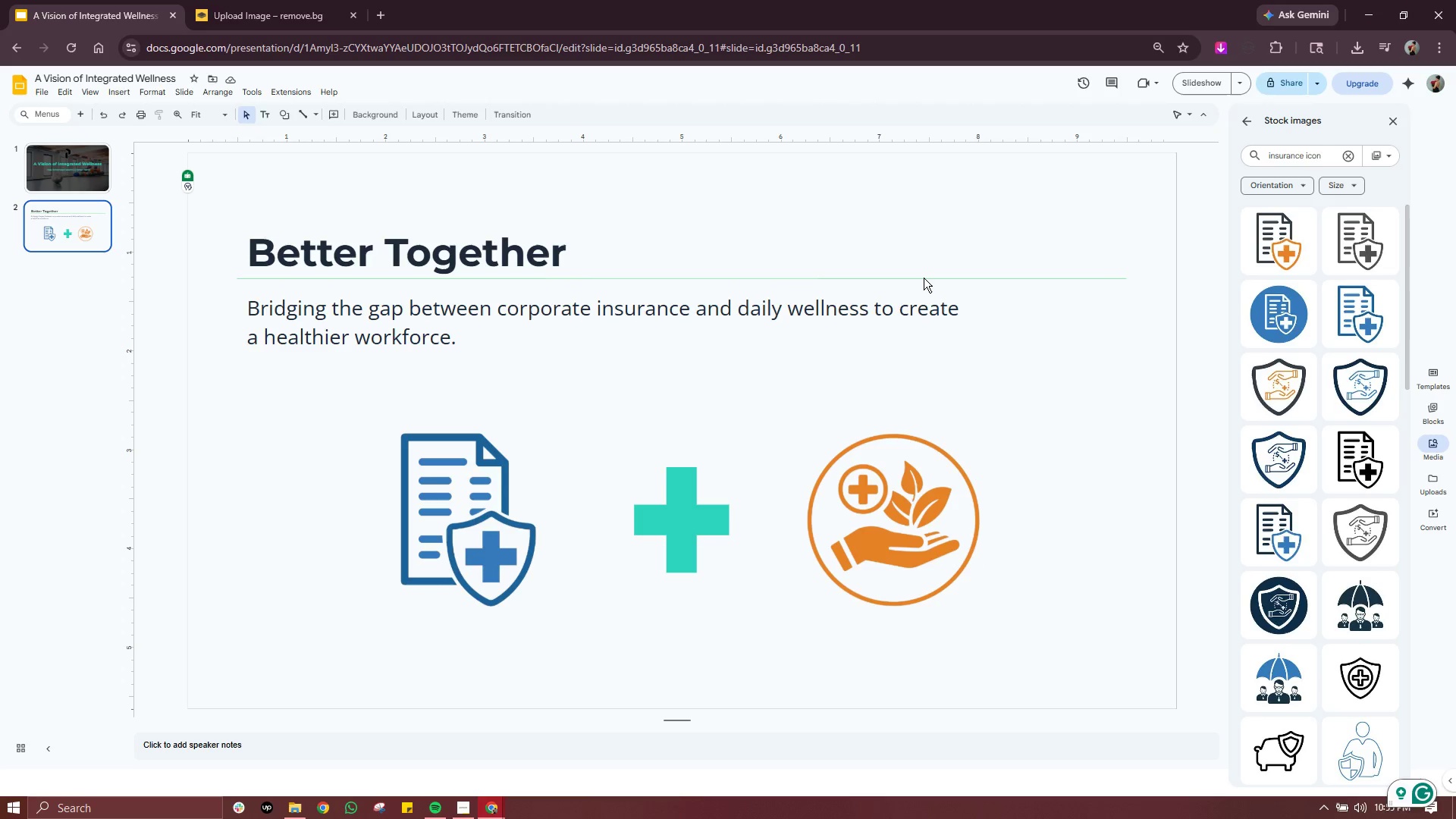 
left_click([924, 275])
 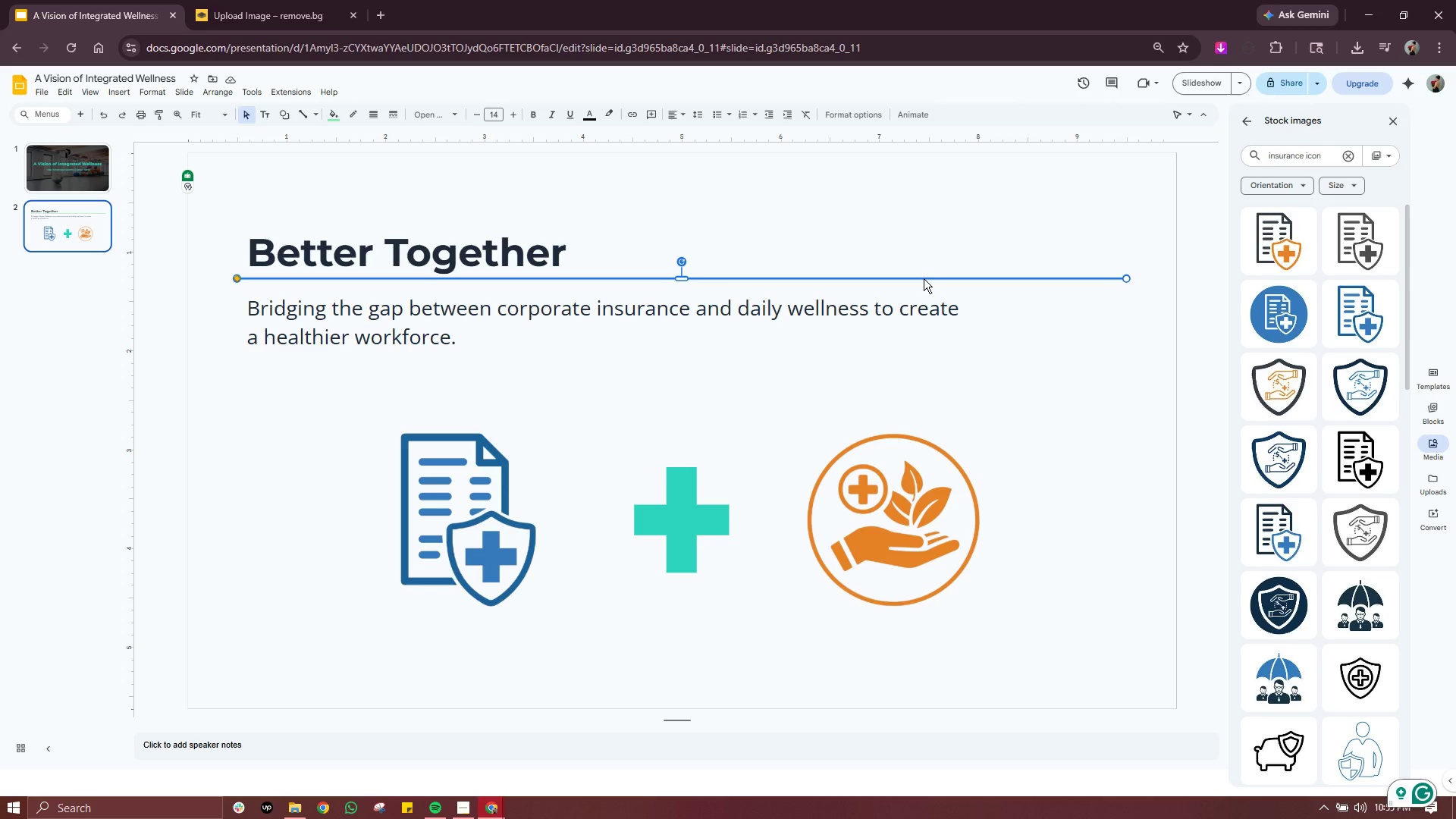 
left_click([924, 278])
 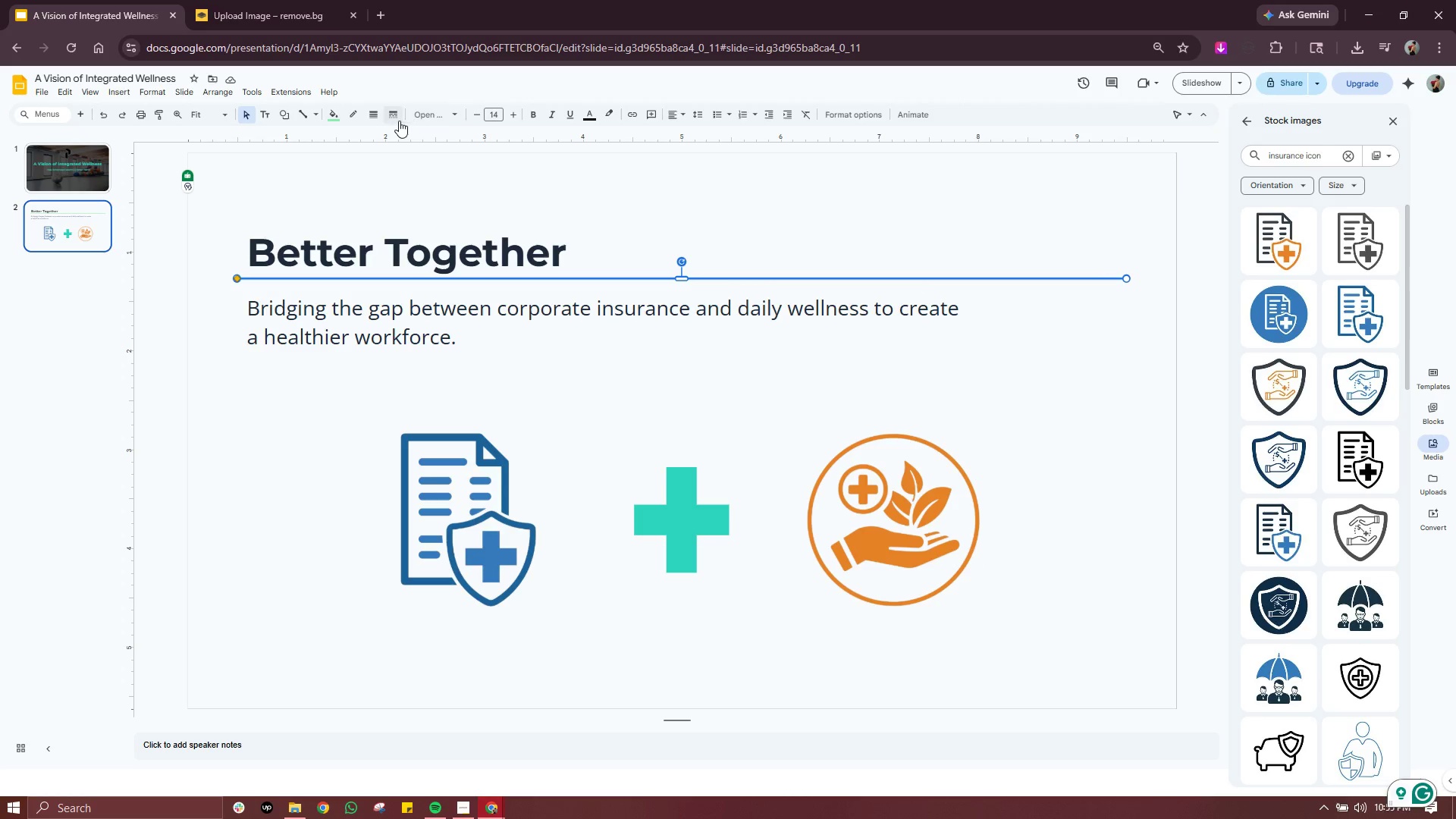 
left_click([372, 122])
 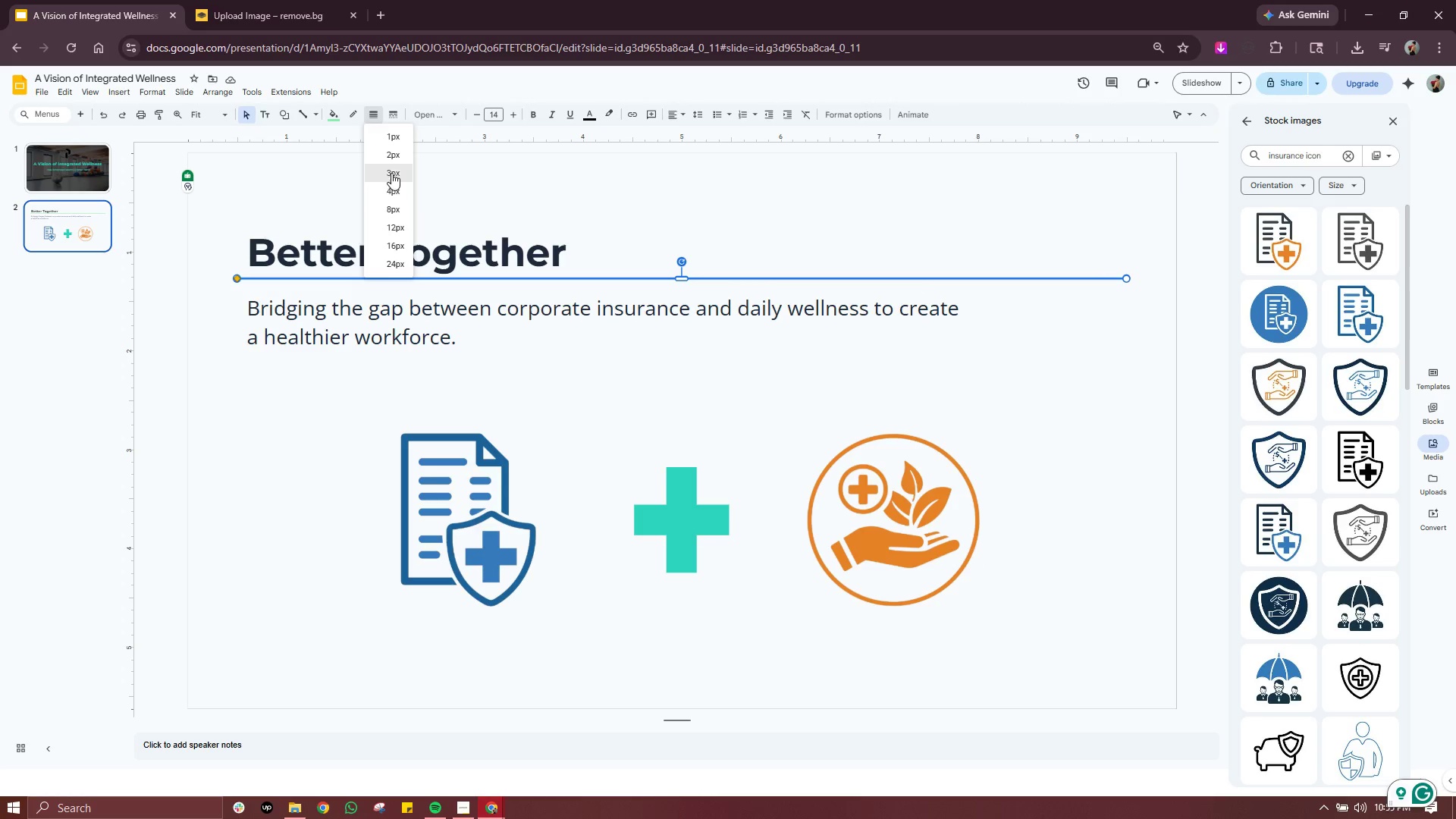 
left_click([391, 171])
 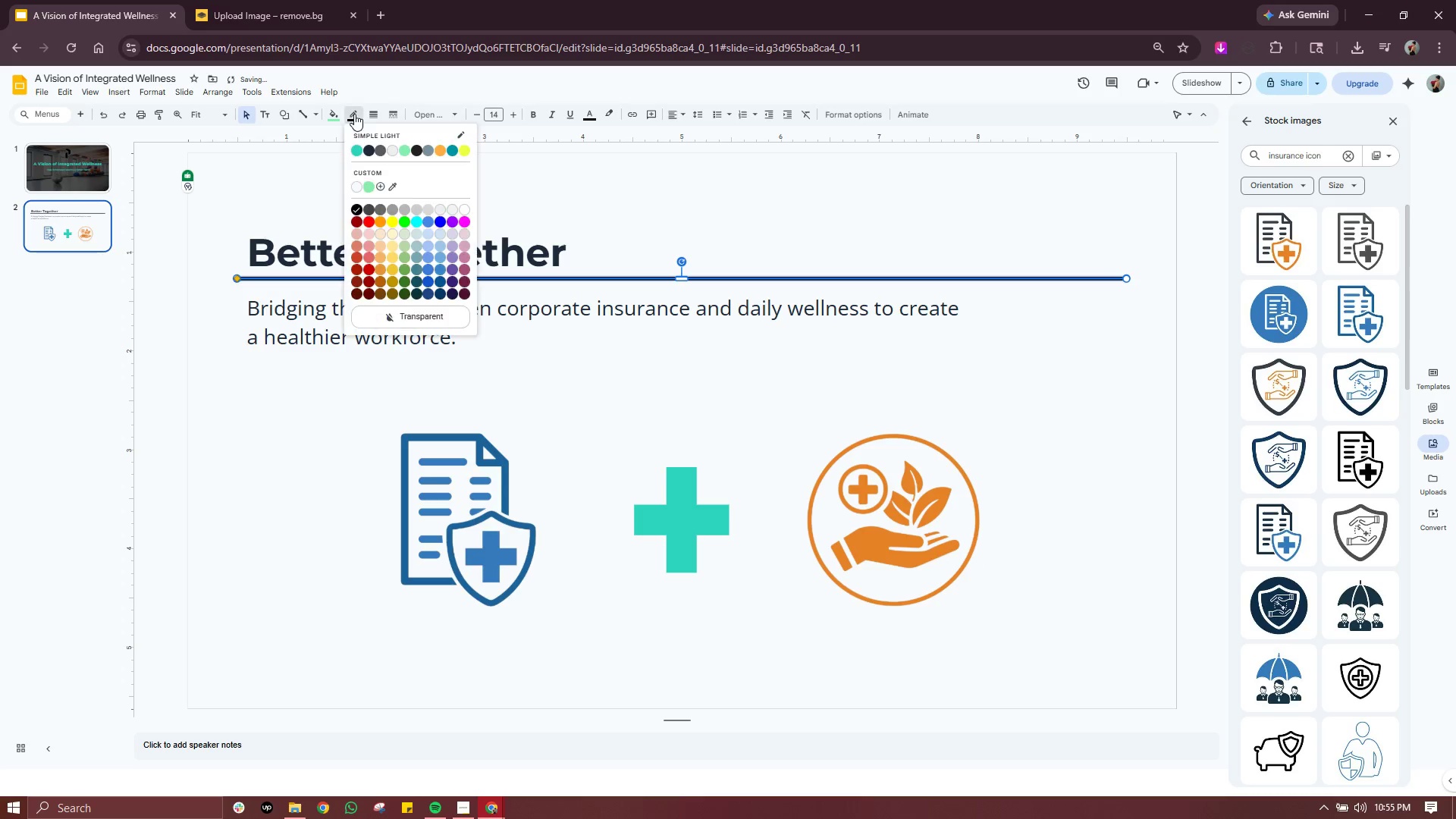 
double_click([378, 112])
 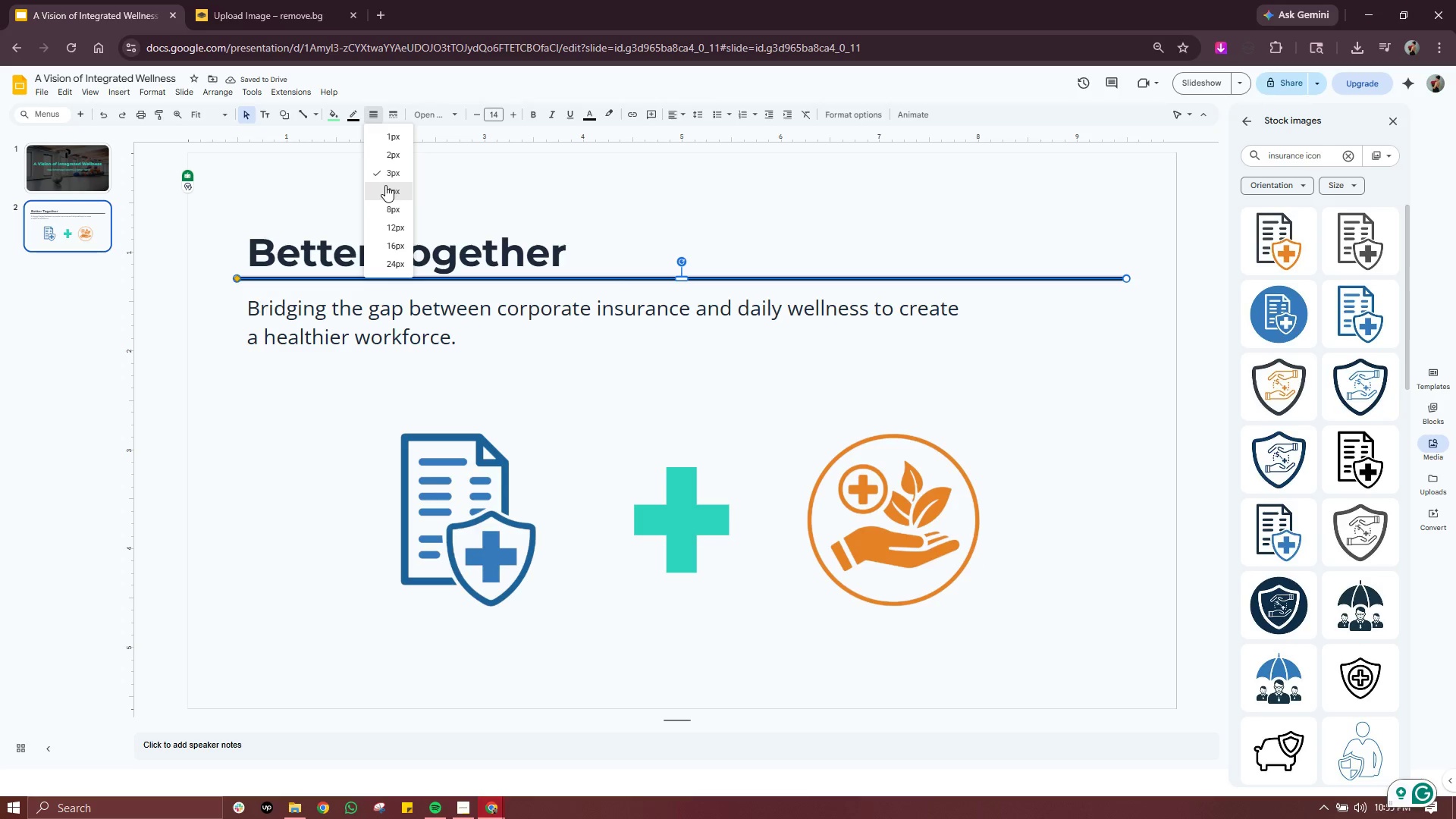 
left_click([385, 186])
 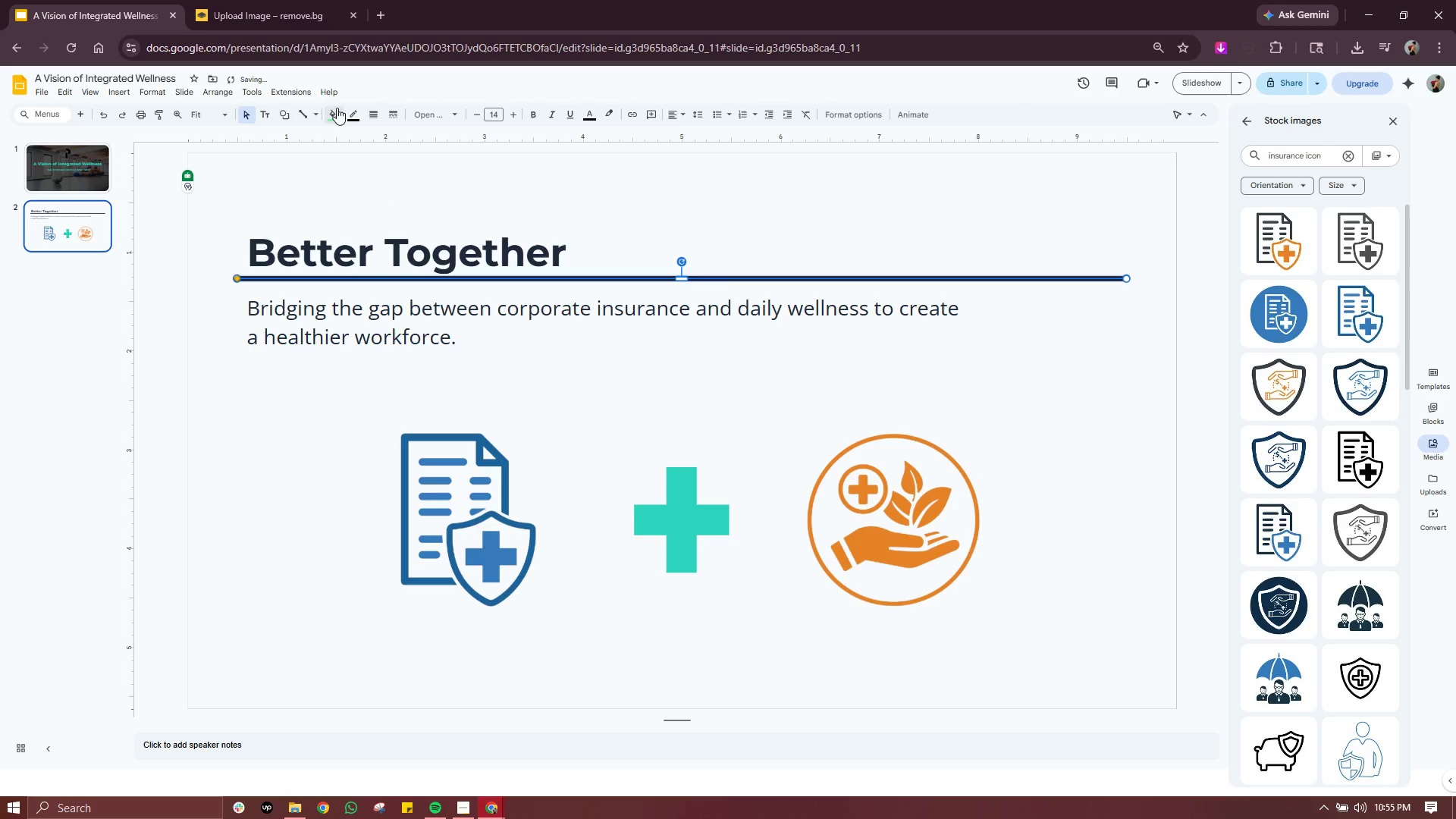 
left_click([356, 117])
 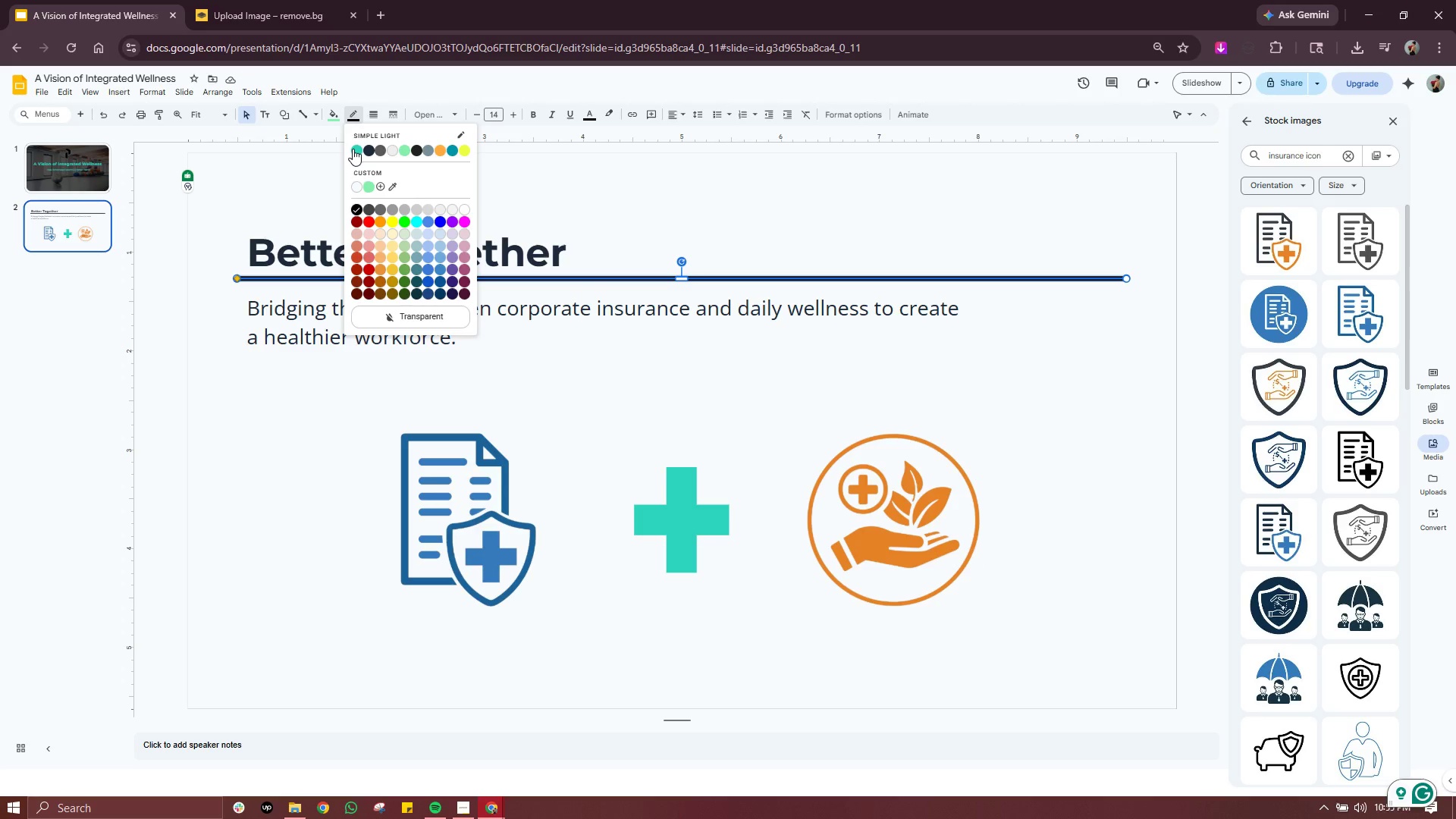 
left_click([372, 187])
 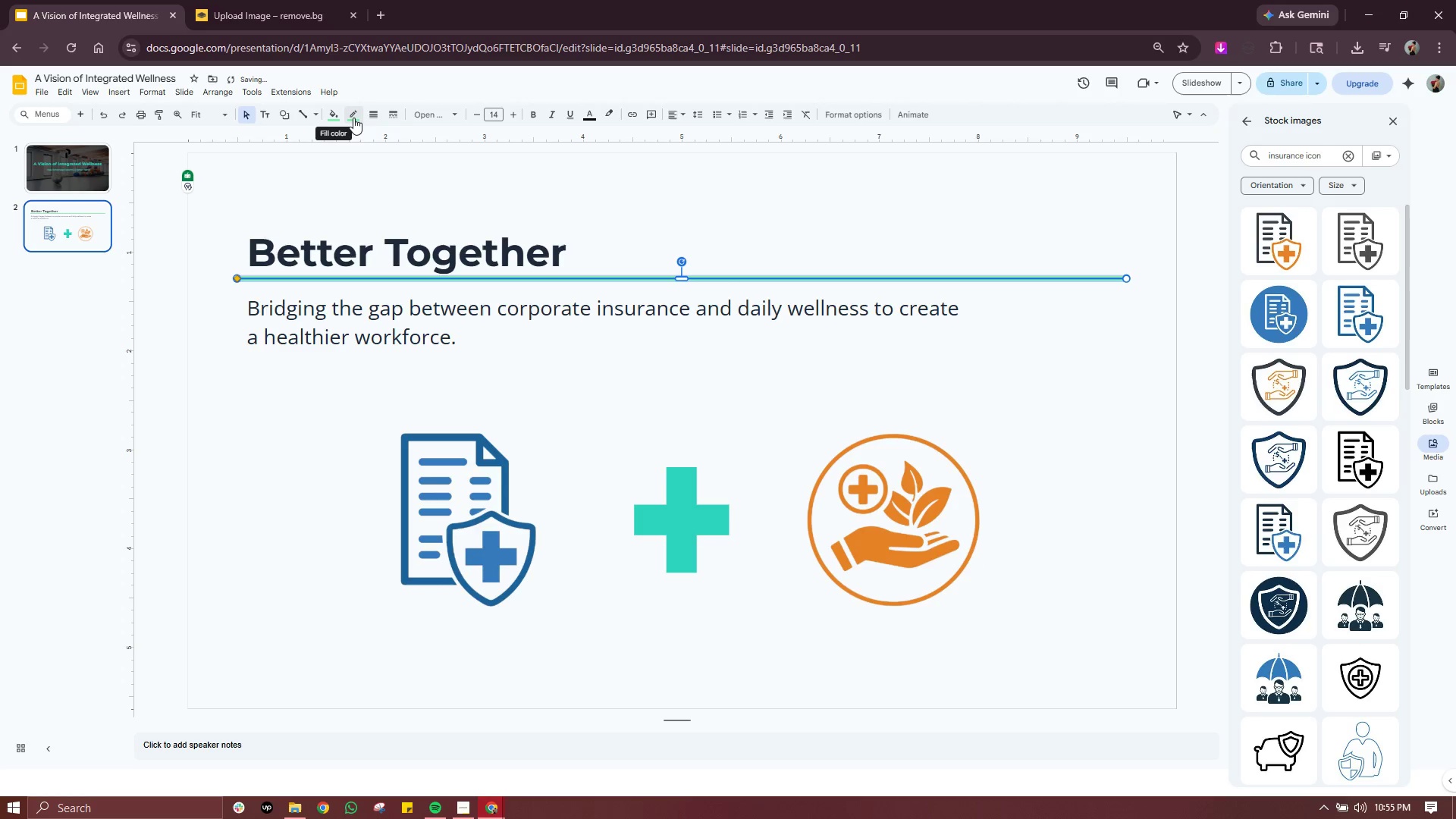 
left_click([353, 118])
 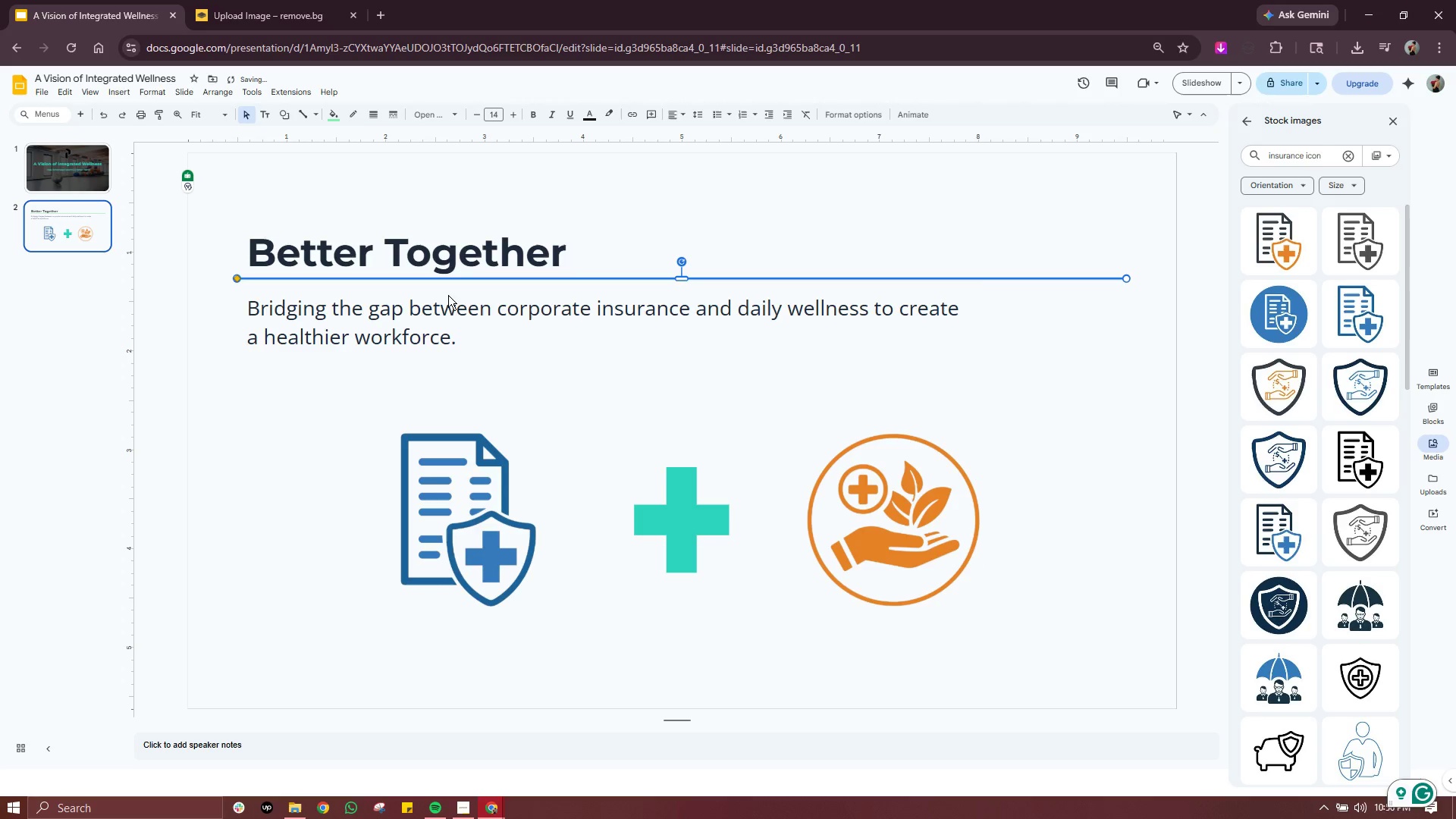 
double_click([866, 223])
 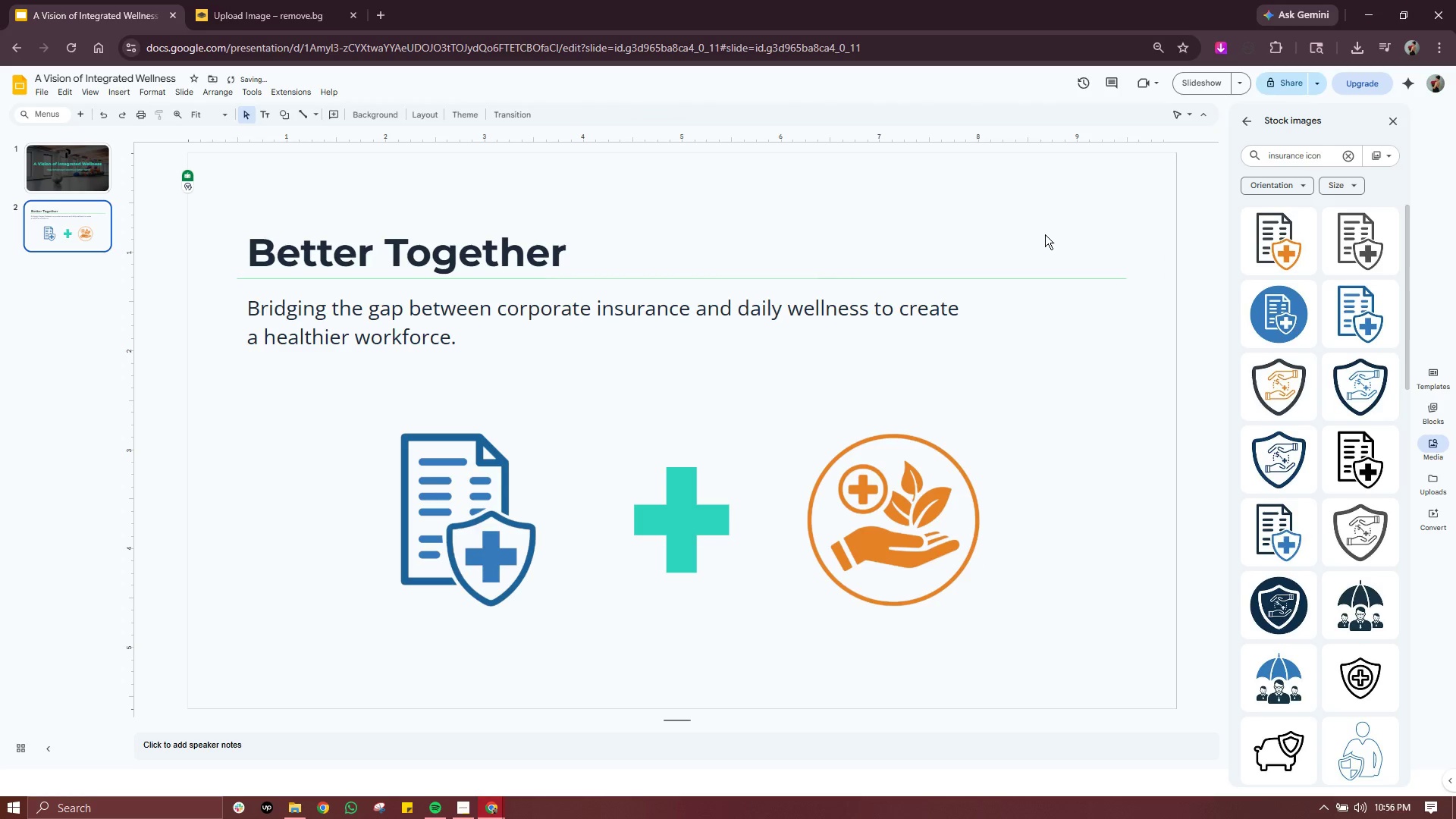 
left_click([1045, 234])
 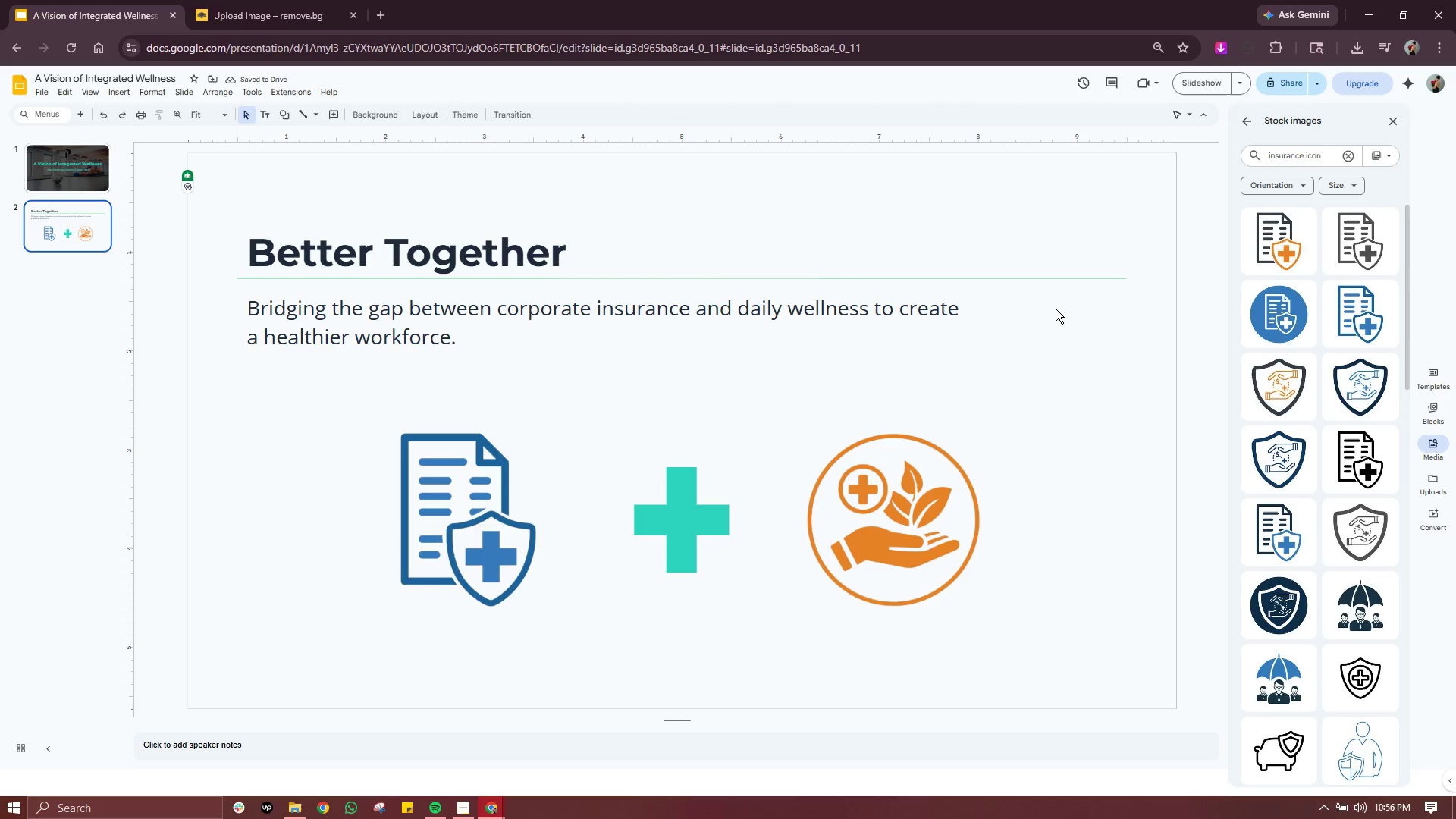 
key(Control+Z)
 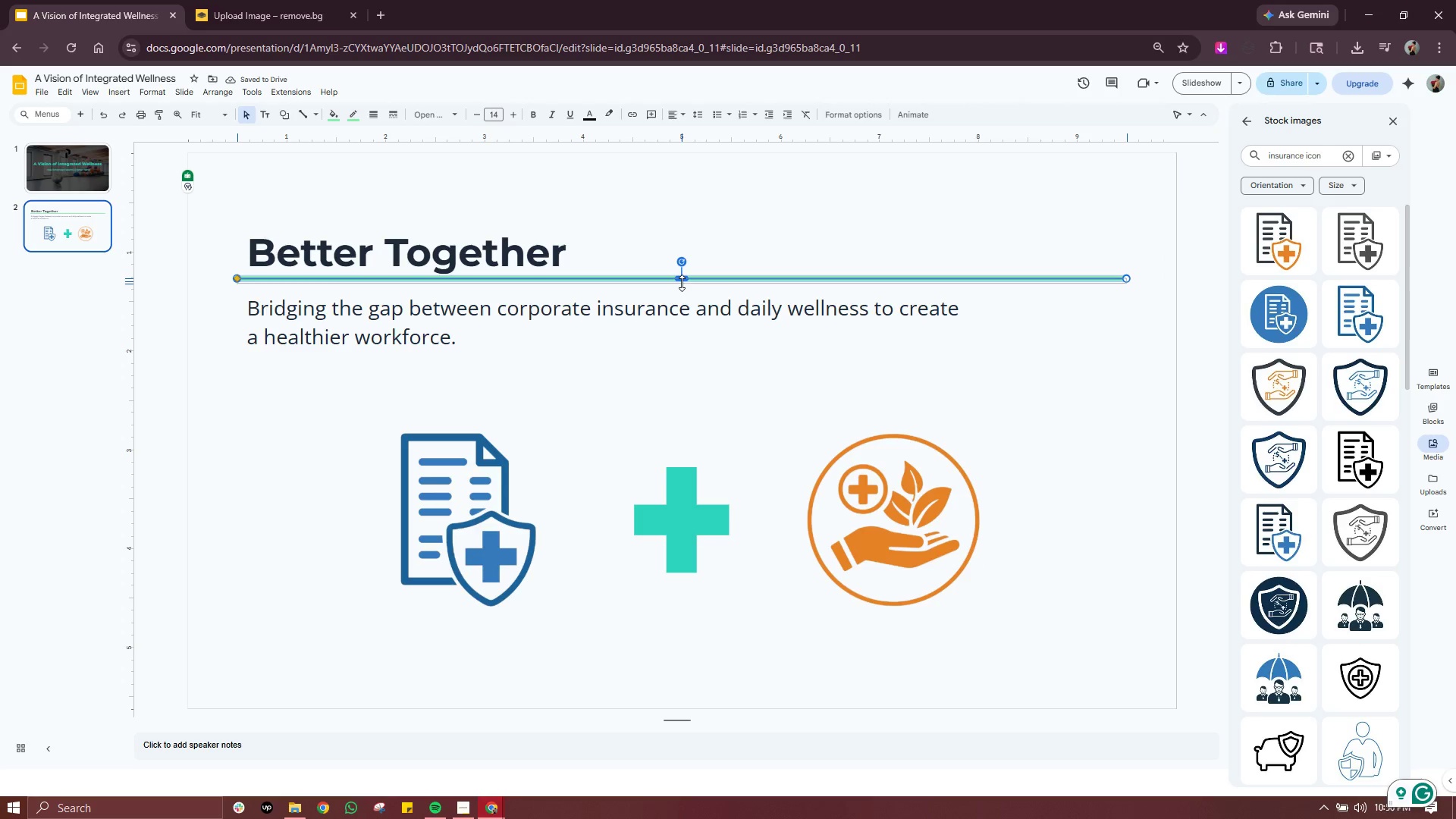 
left_click([948, 231])
 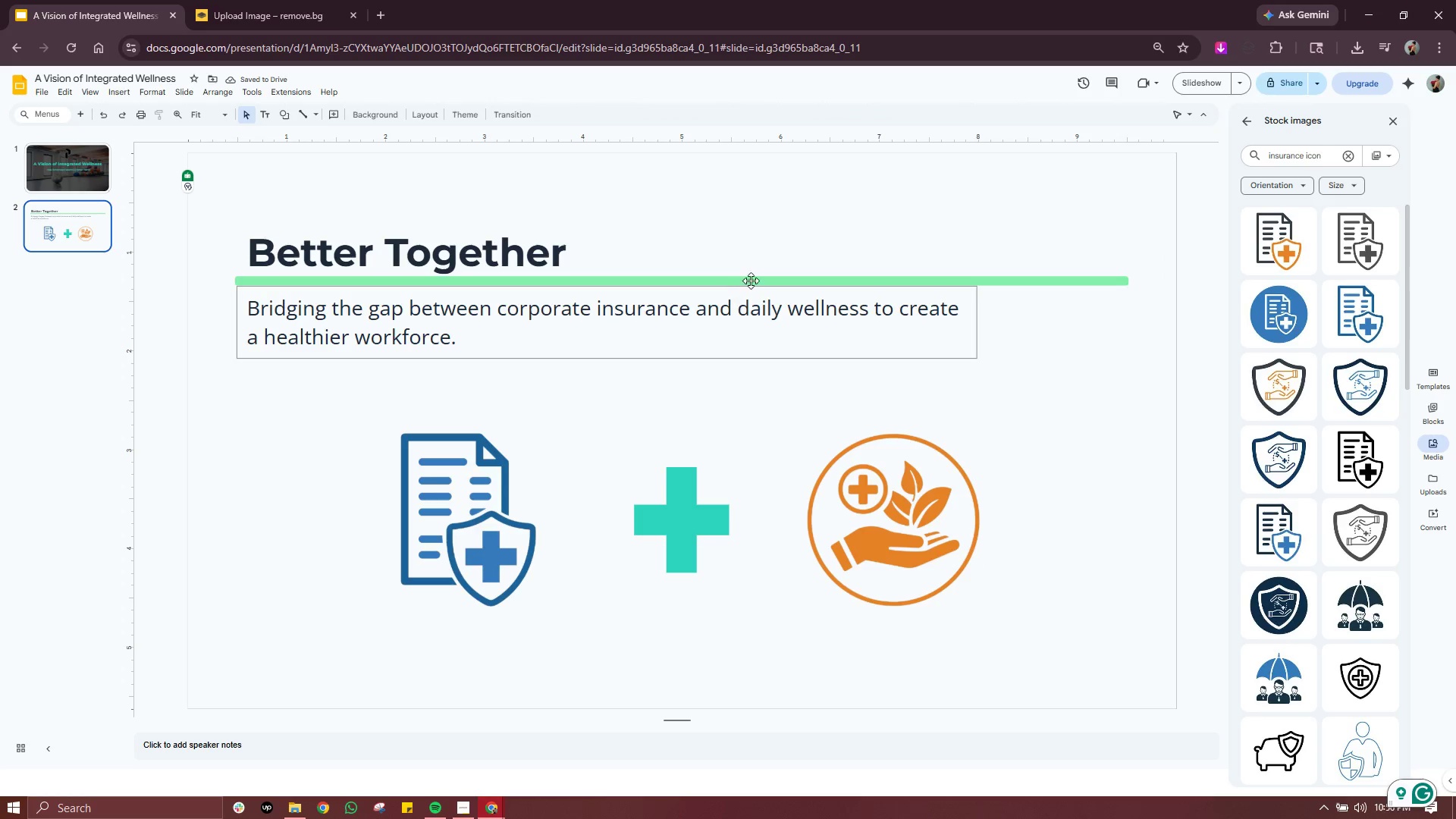 
left_click([755, 278])
 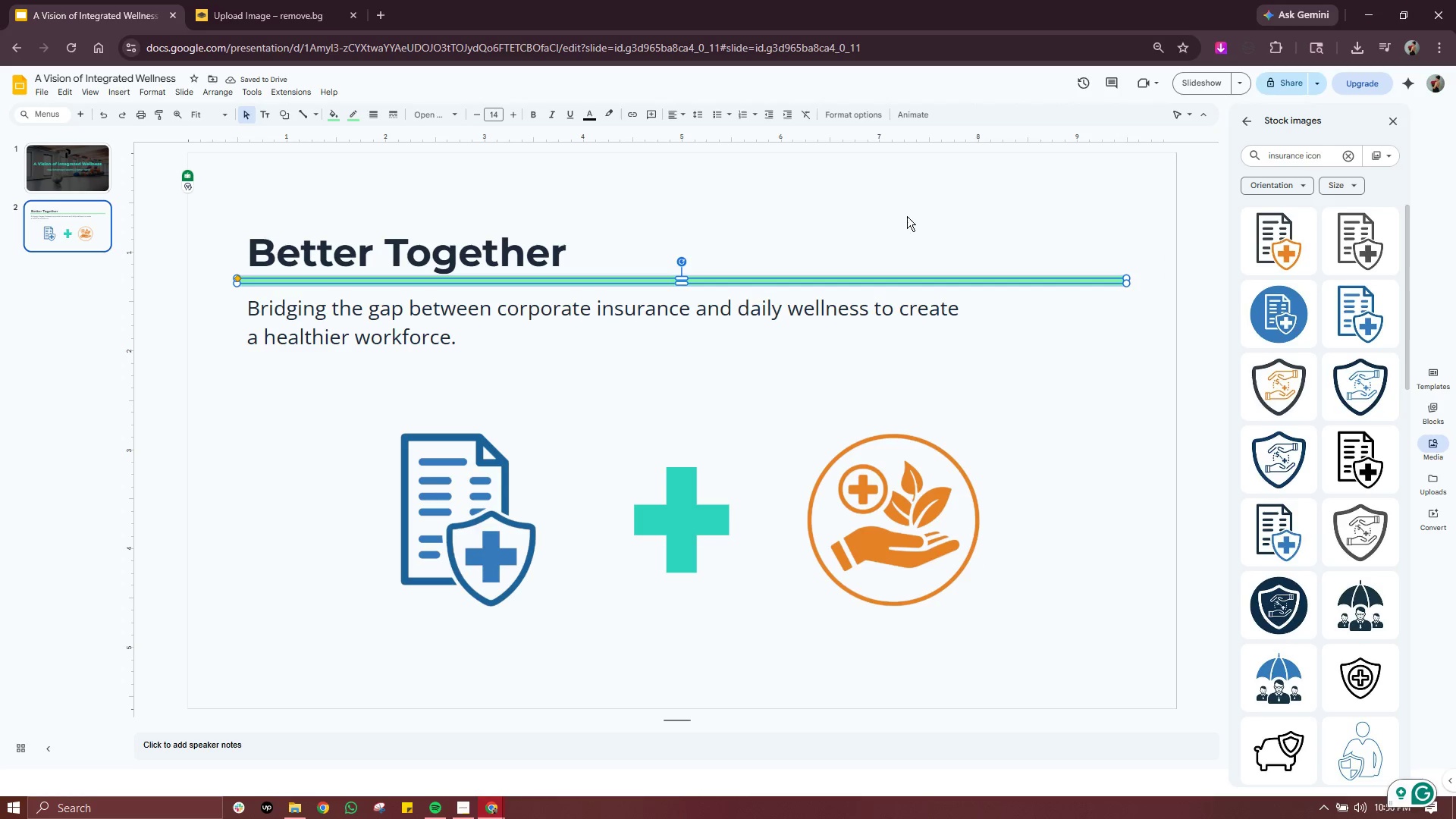 
left_click([908, 216])
 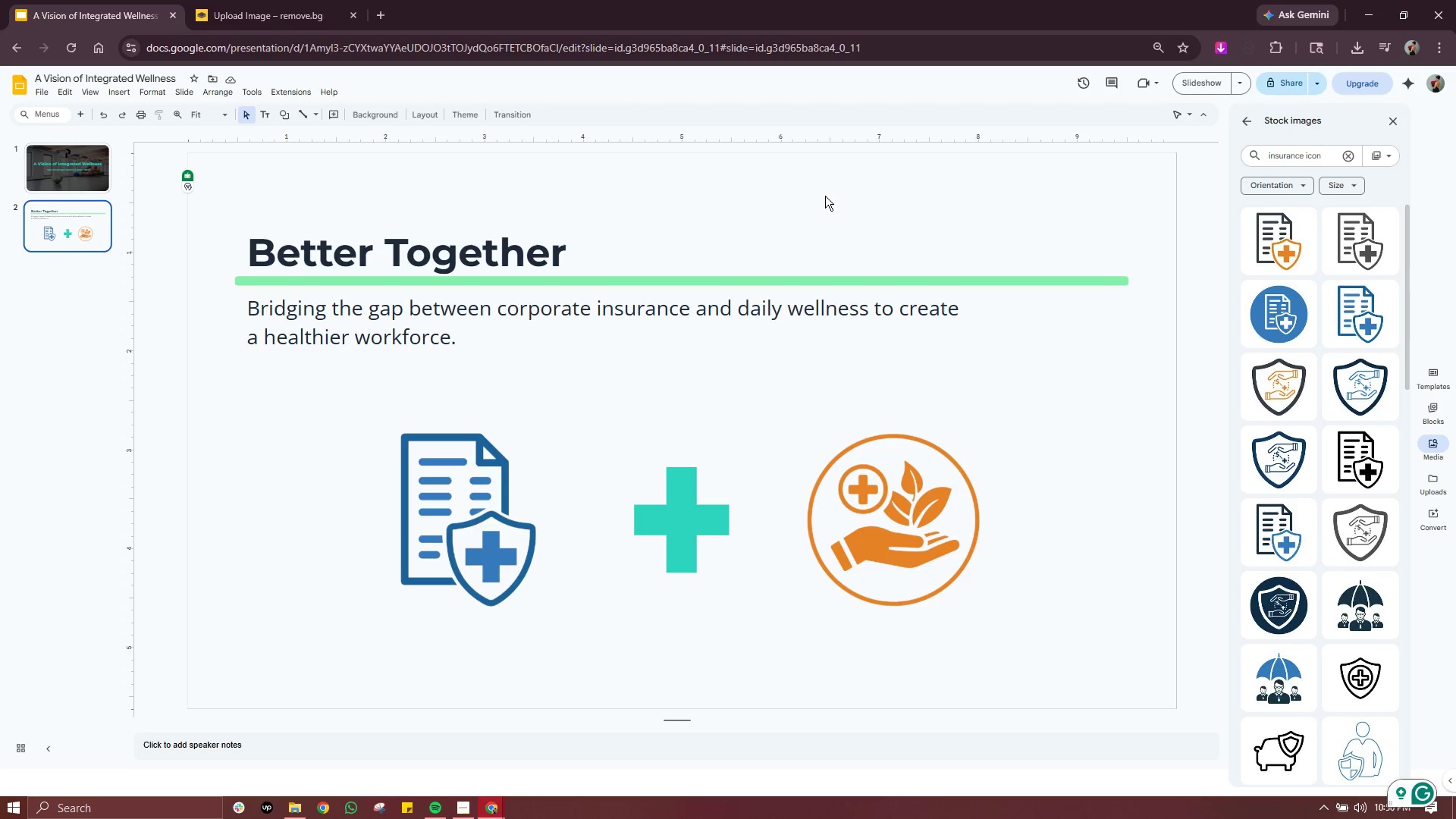 
left_click([74, 112])
 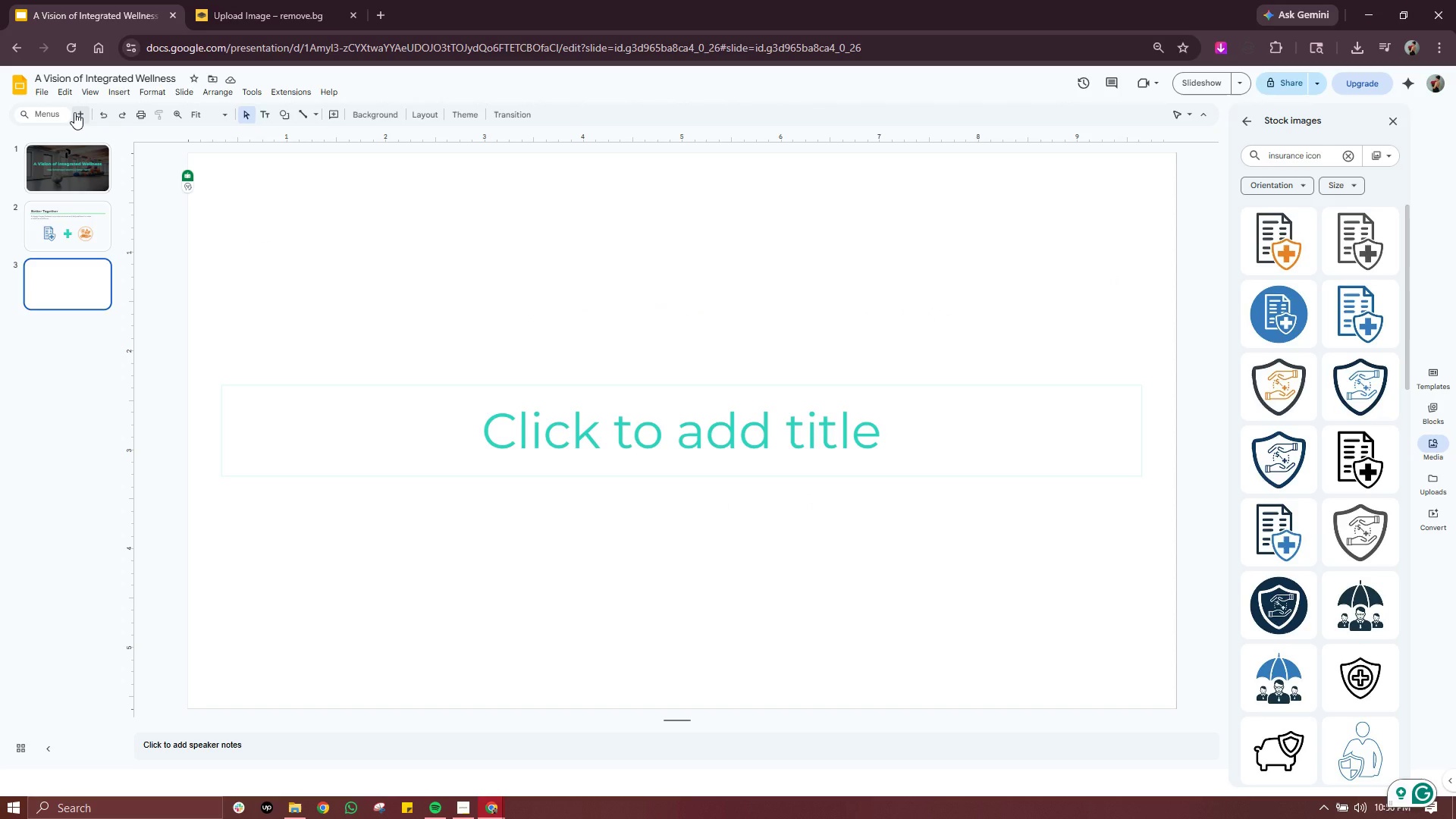 
wait(15.28)
 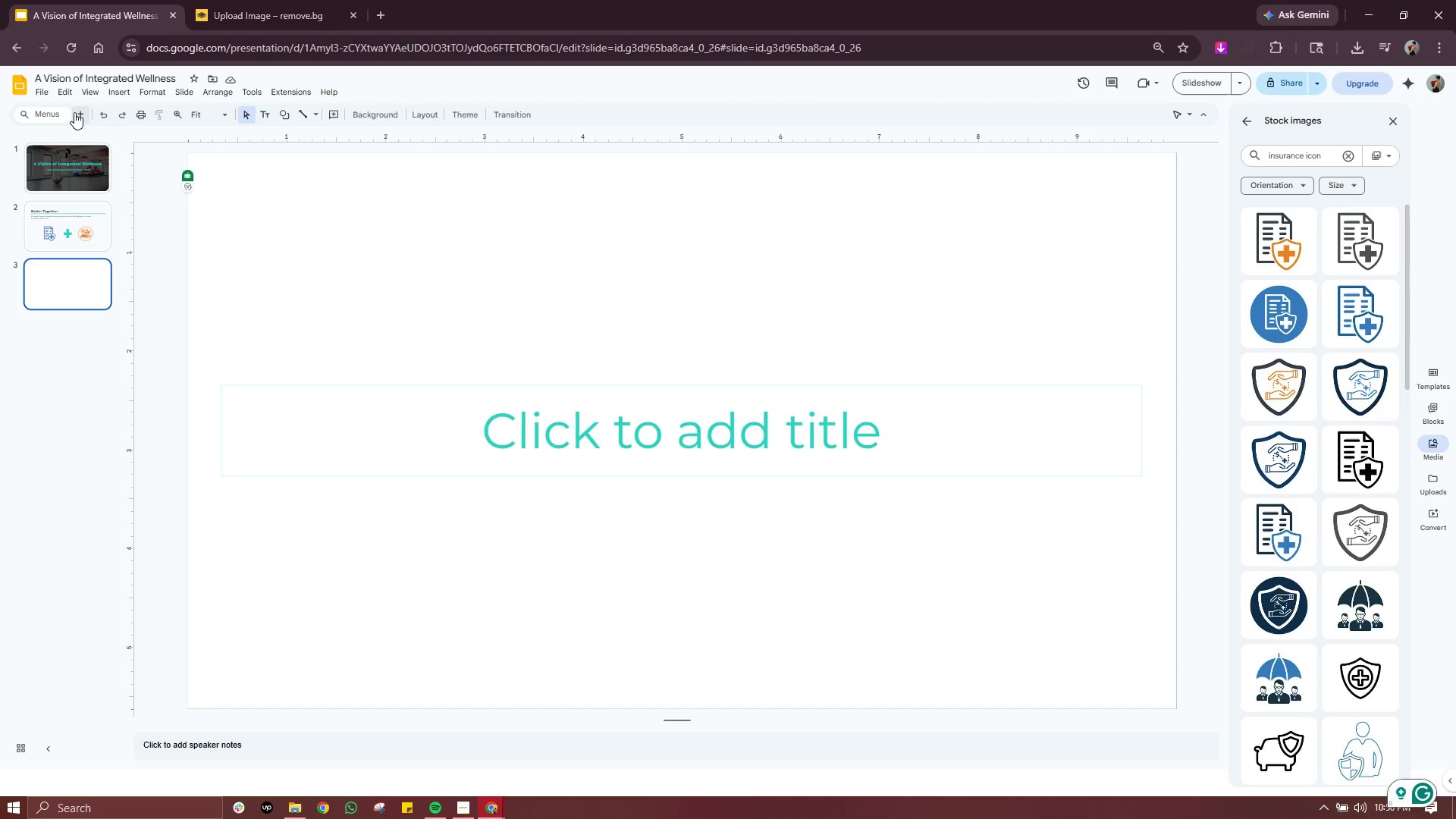 
left_click([425, 121])
 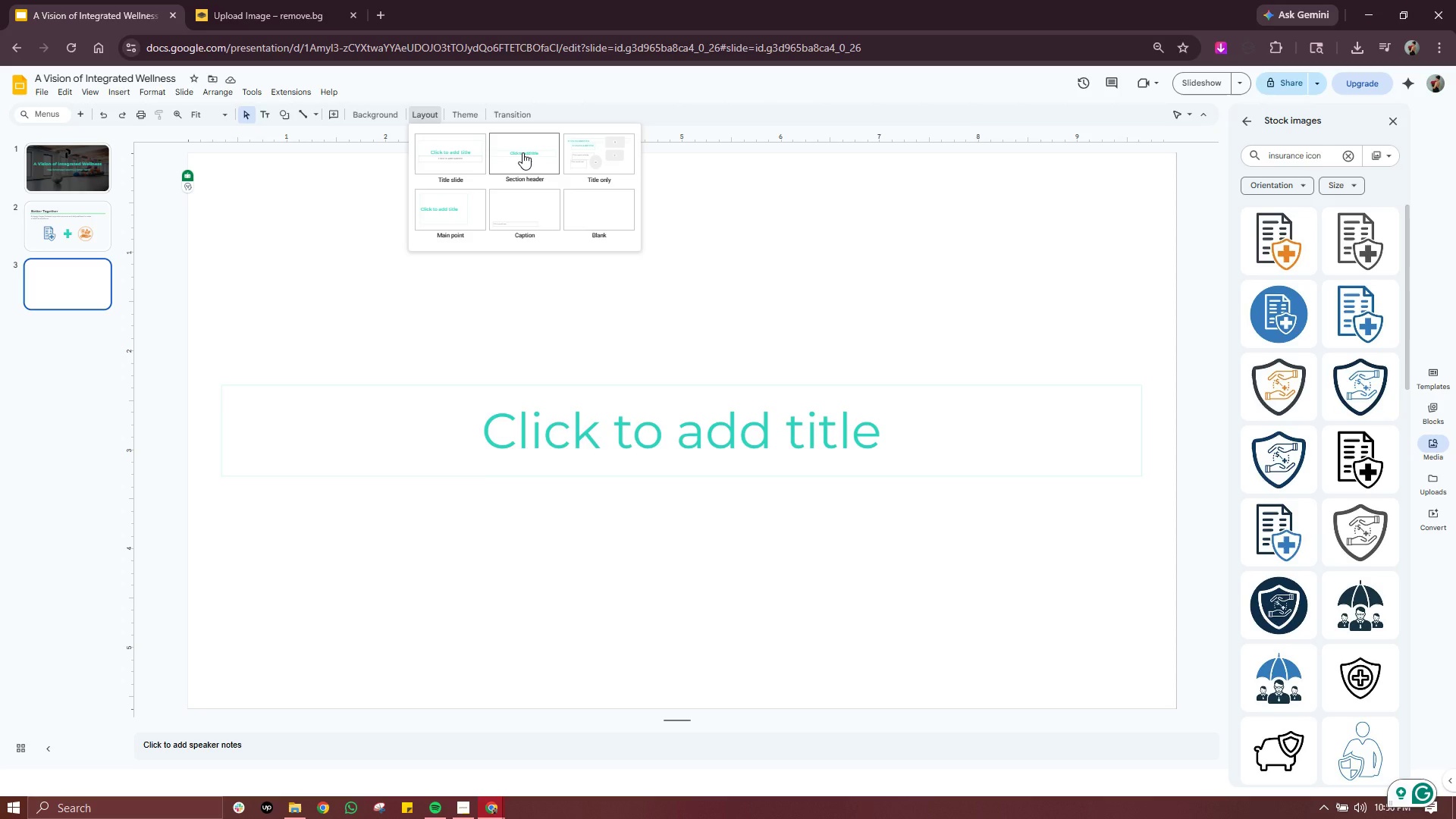 
left_click([523, 152])
 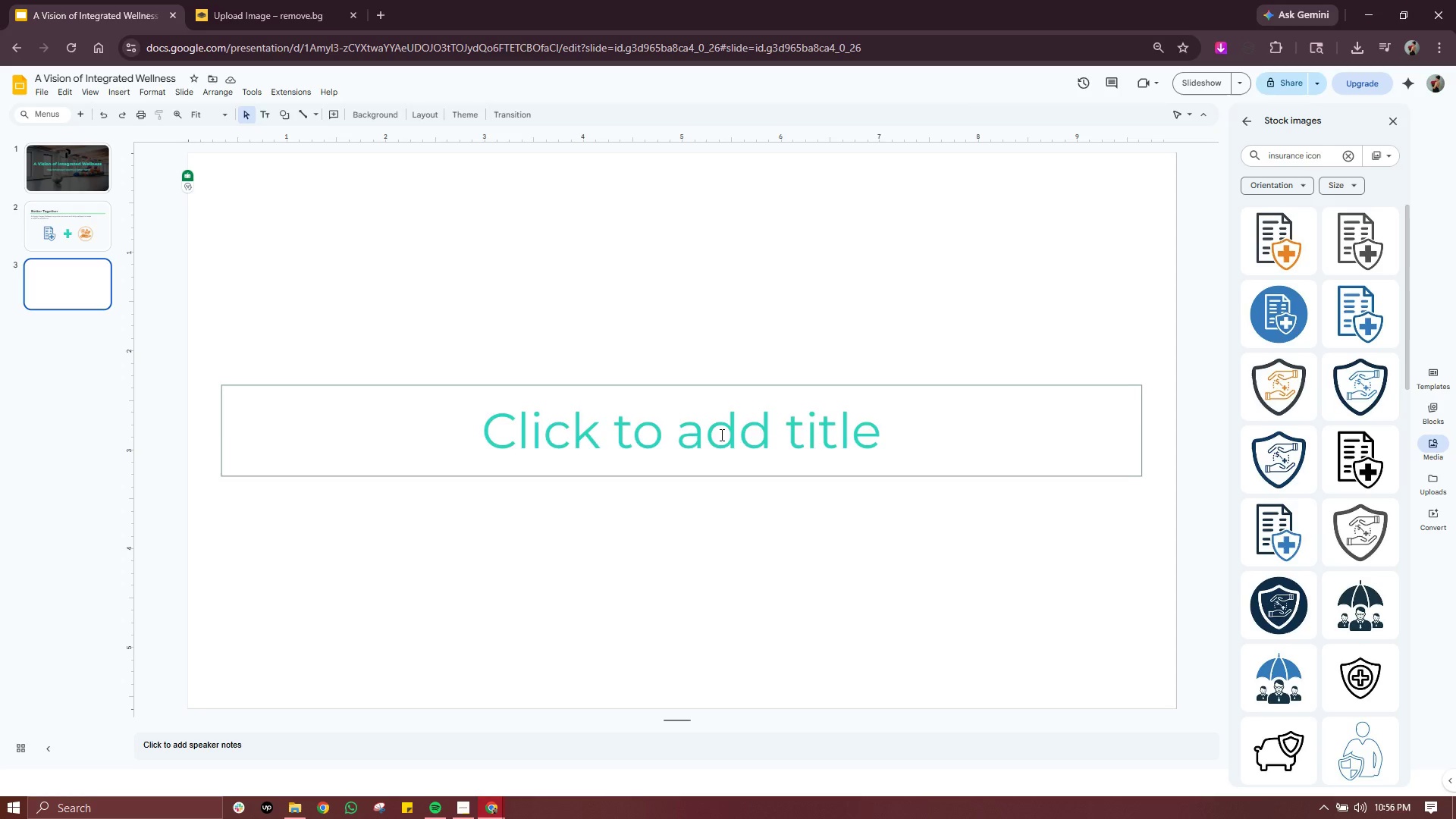 
double_click([720, 435])
 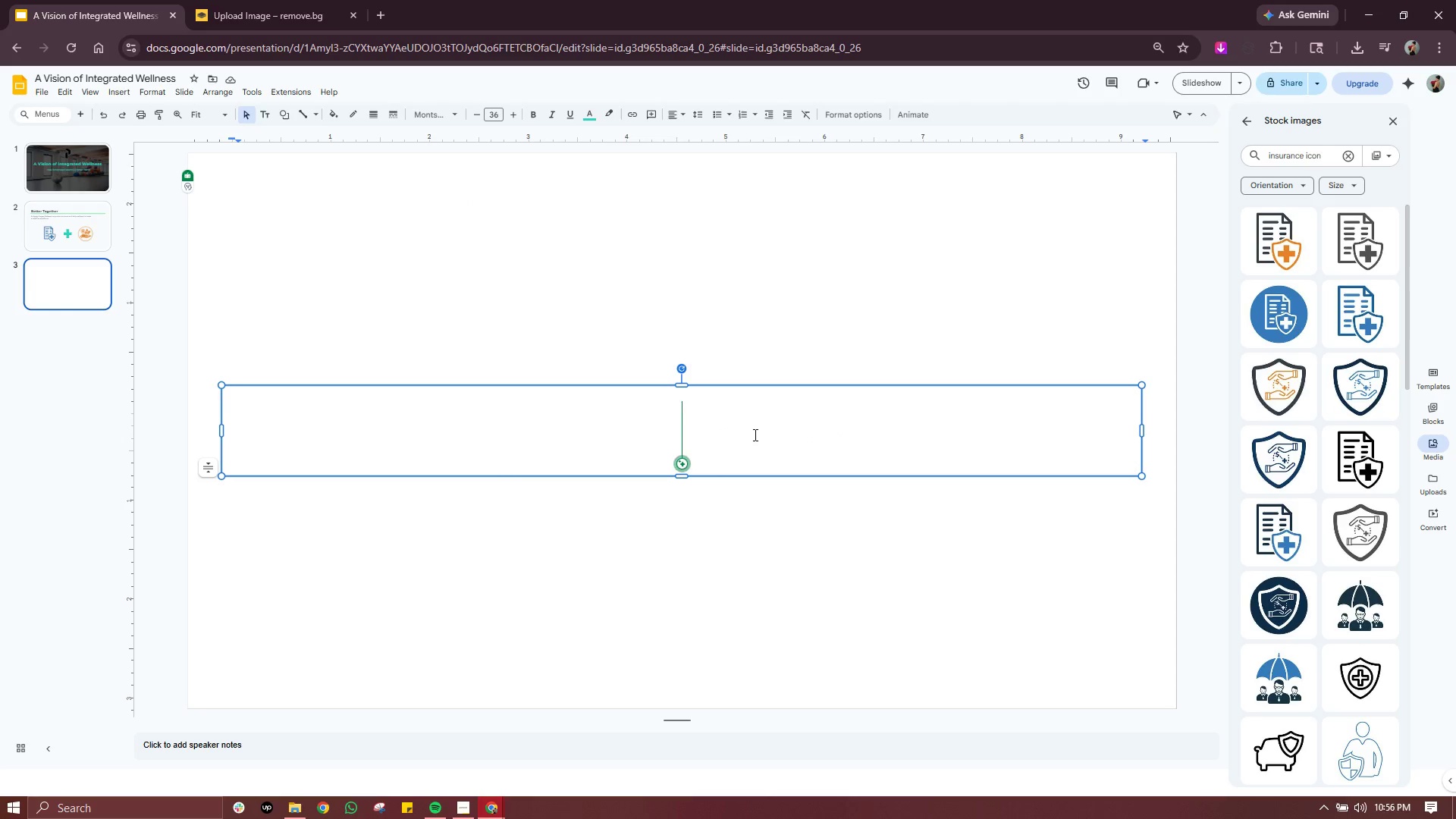 
left_click([754, 435])
 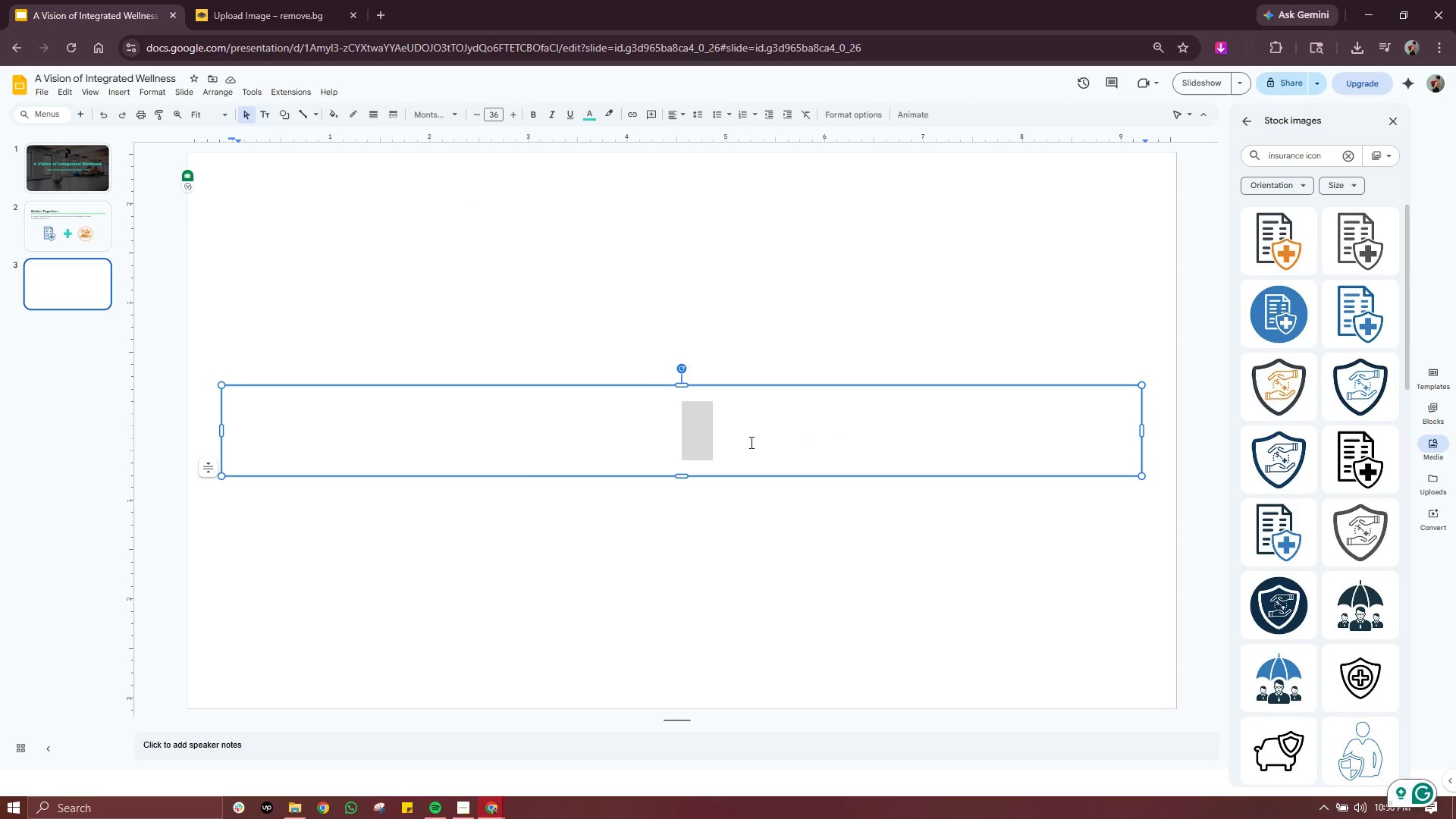 
type(tH)
key(Backspace)
key(Backspace)
type(The HIgh )
key(Backspace)
key(Backspace)
key(Backspace)
key(Backspace)
type(igh Cost of At)
key(Backspace)
type(St)
key(Backspace)
key(Backspace)
key(Backspace)
type(Static Health)
 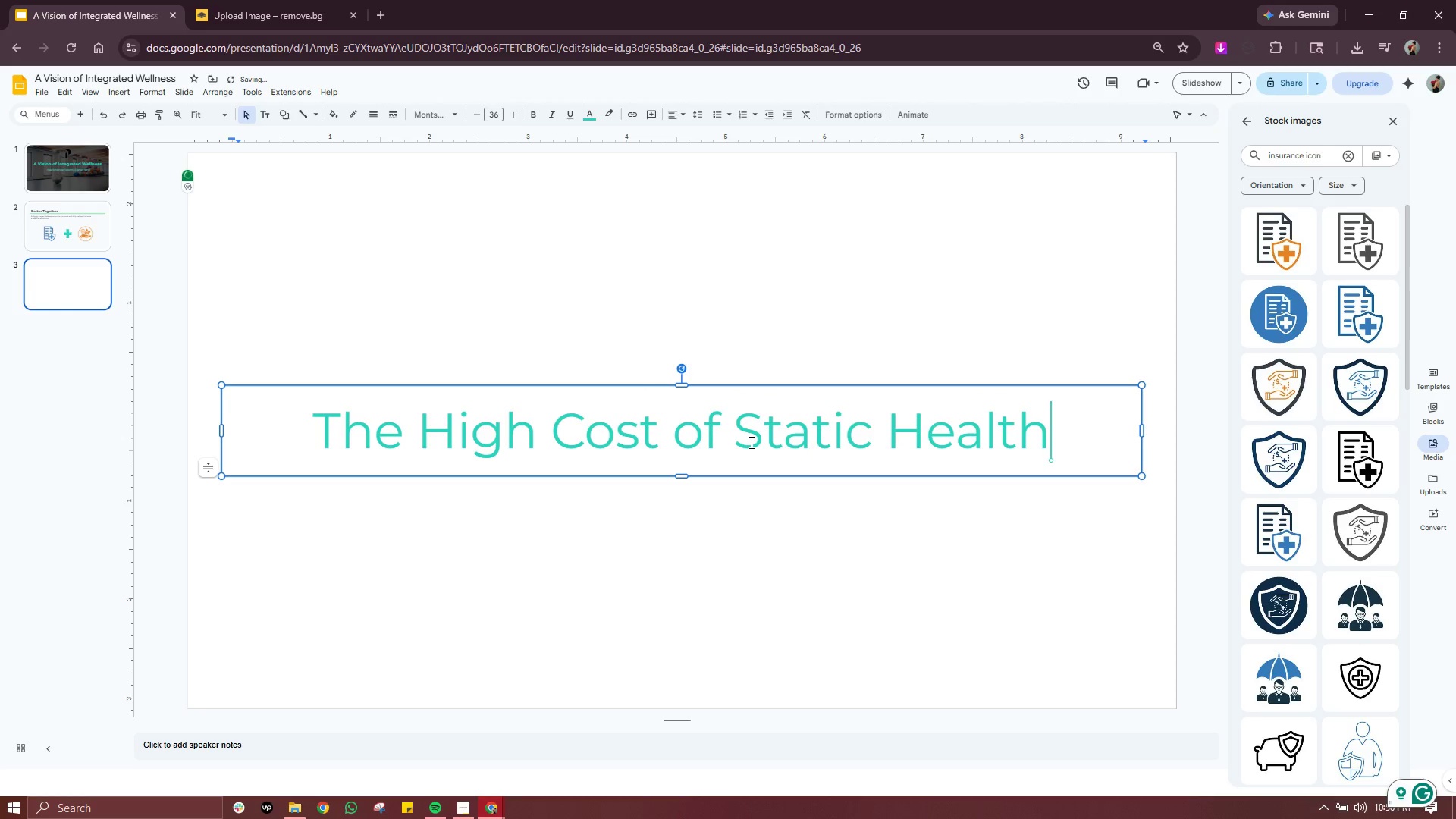 
key(Control+ControlLeft)
 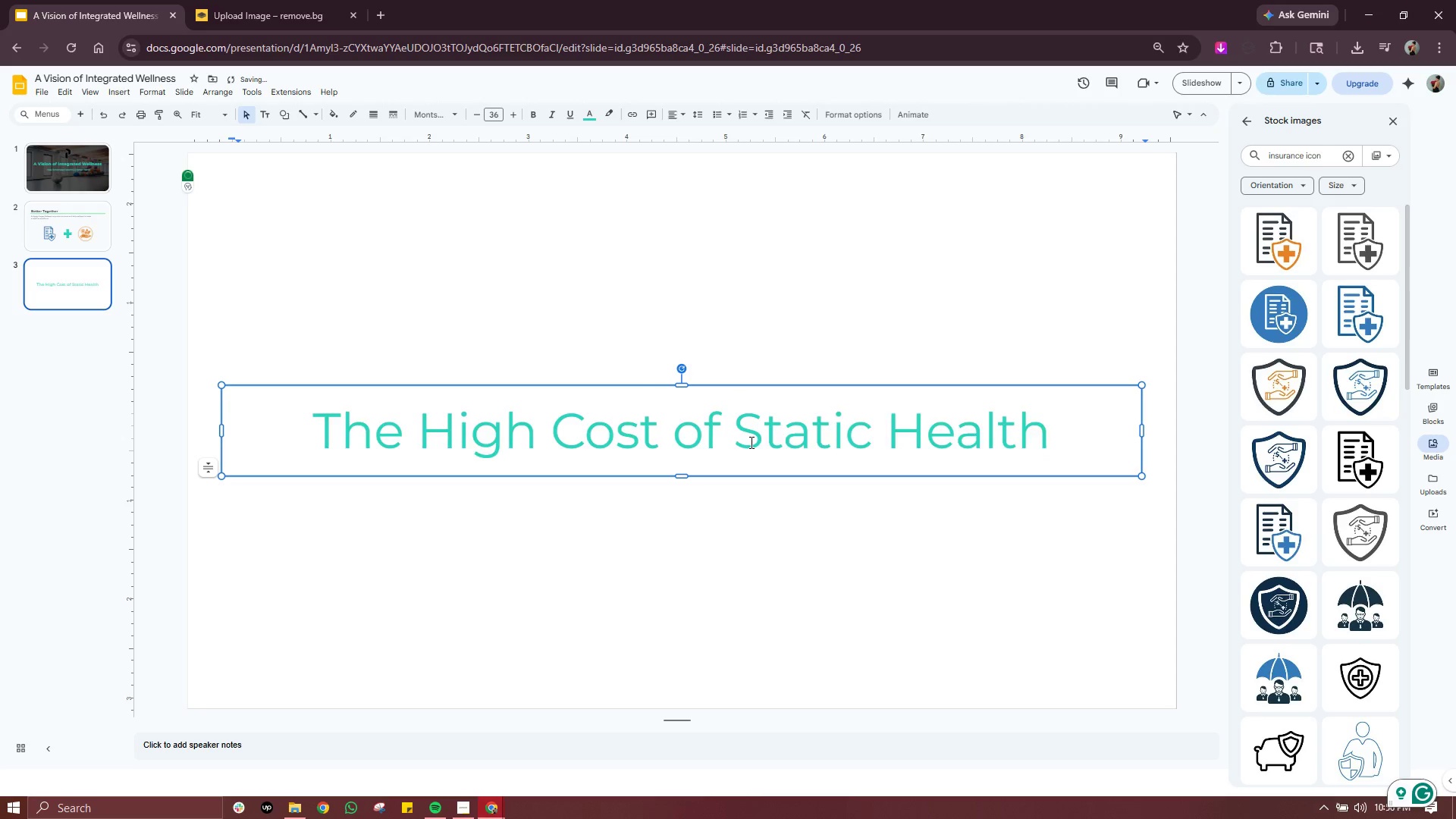 
key(Control+A)
 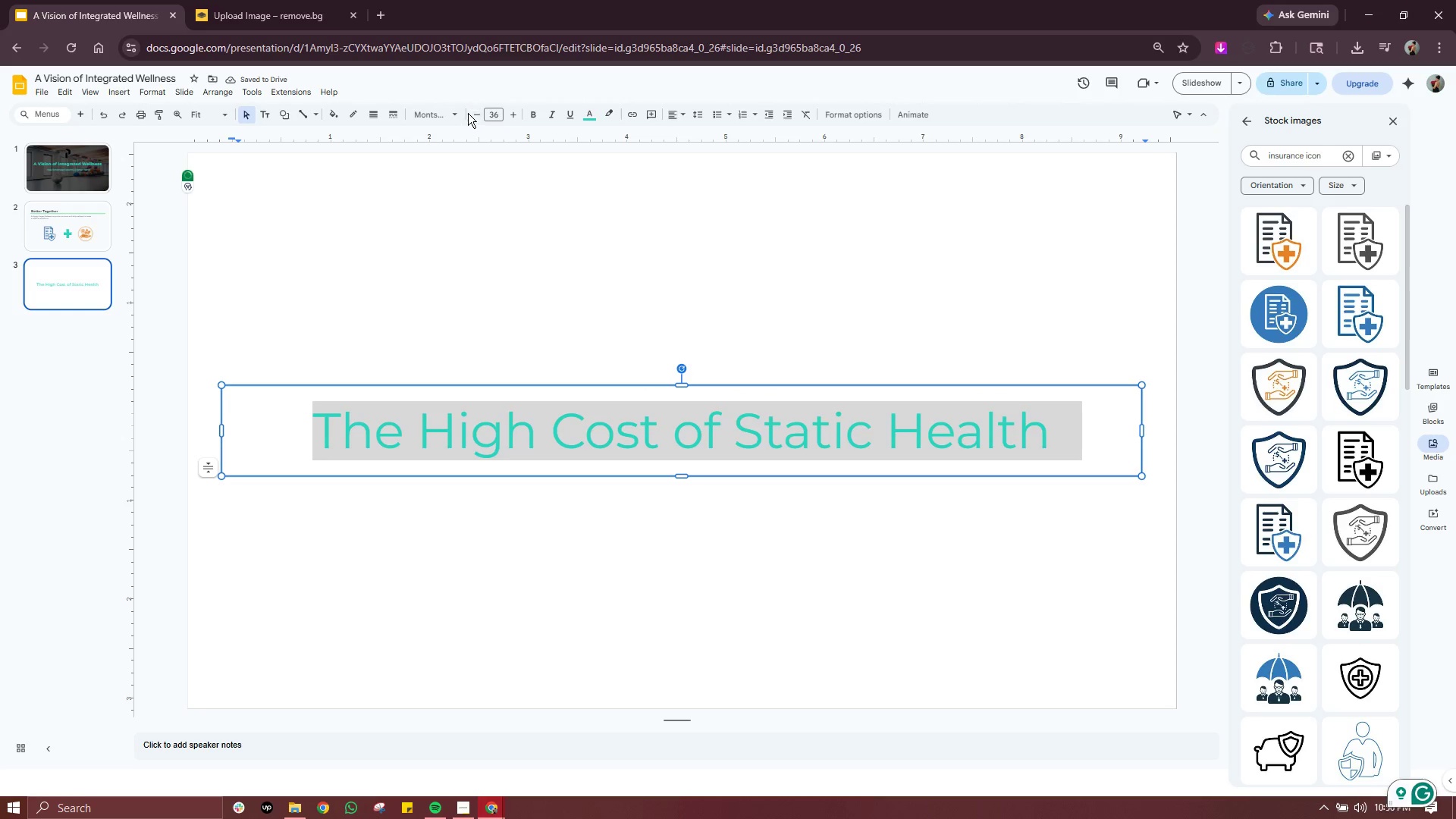 
double_click([468, 113])
 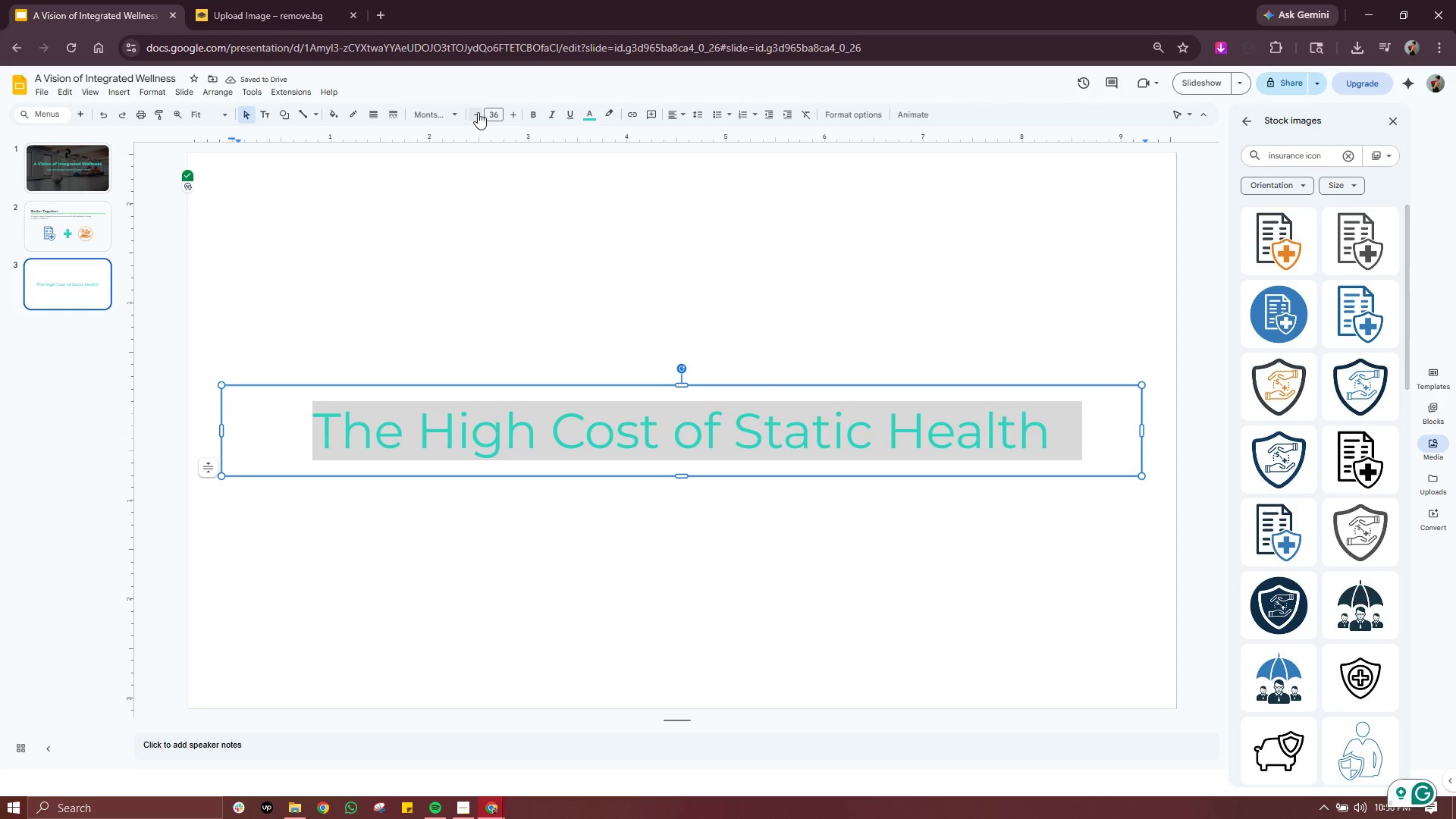 
triple_click([478, 112])
 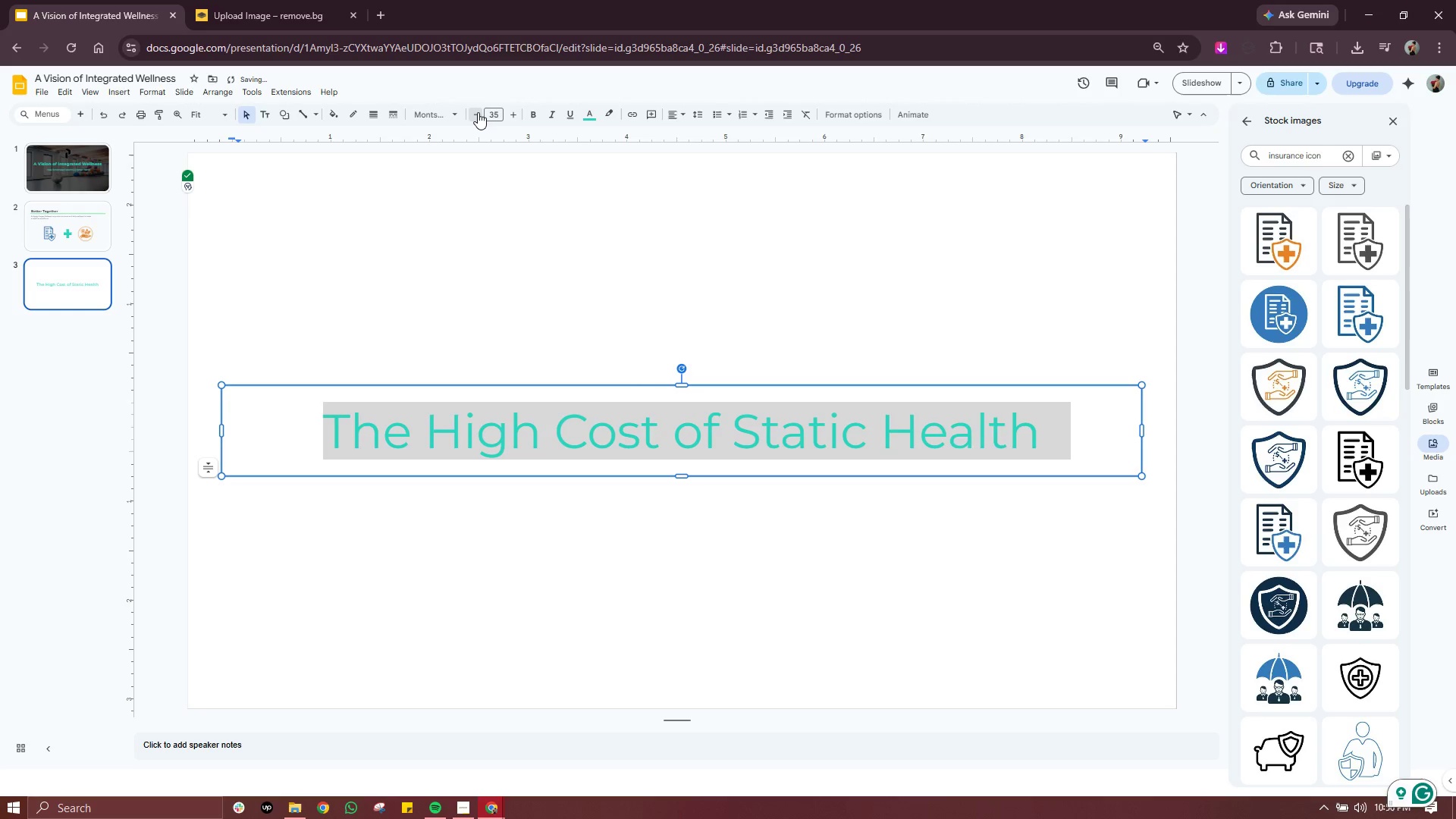 
triple_click([478, 112])
 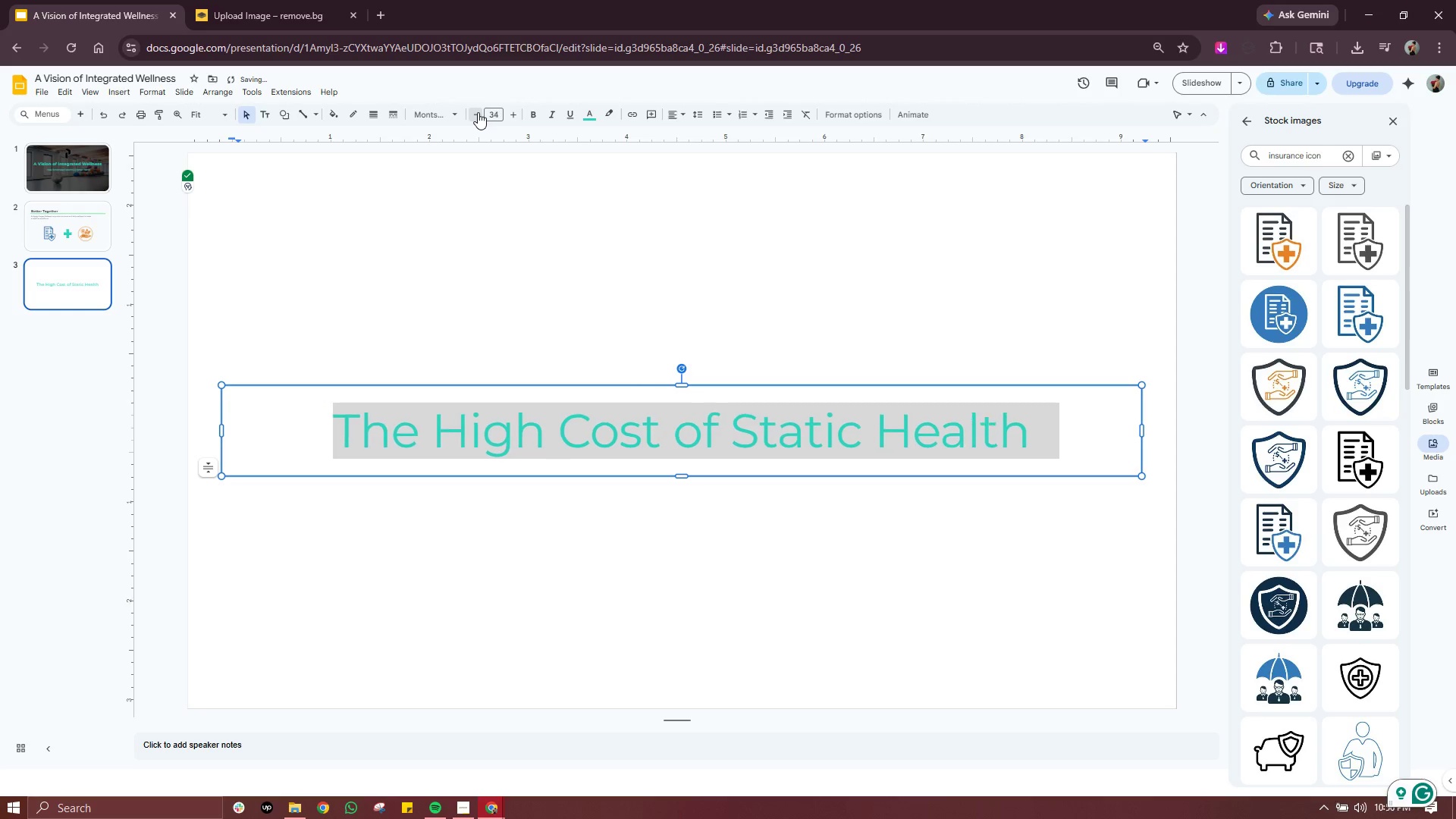 
triple_click([478, 112])
 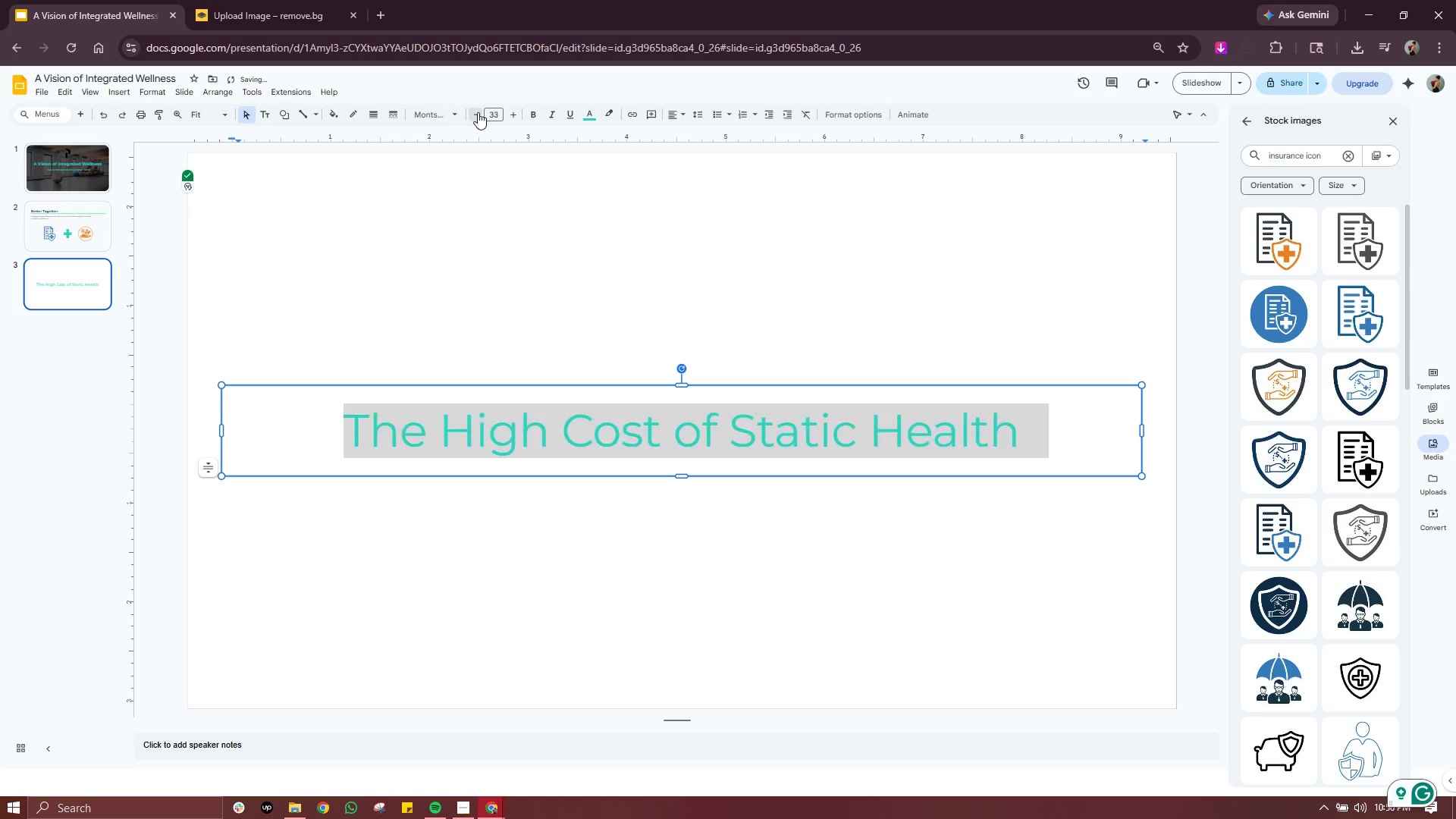 
triple_click([478, 112])
 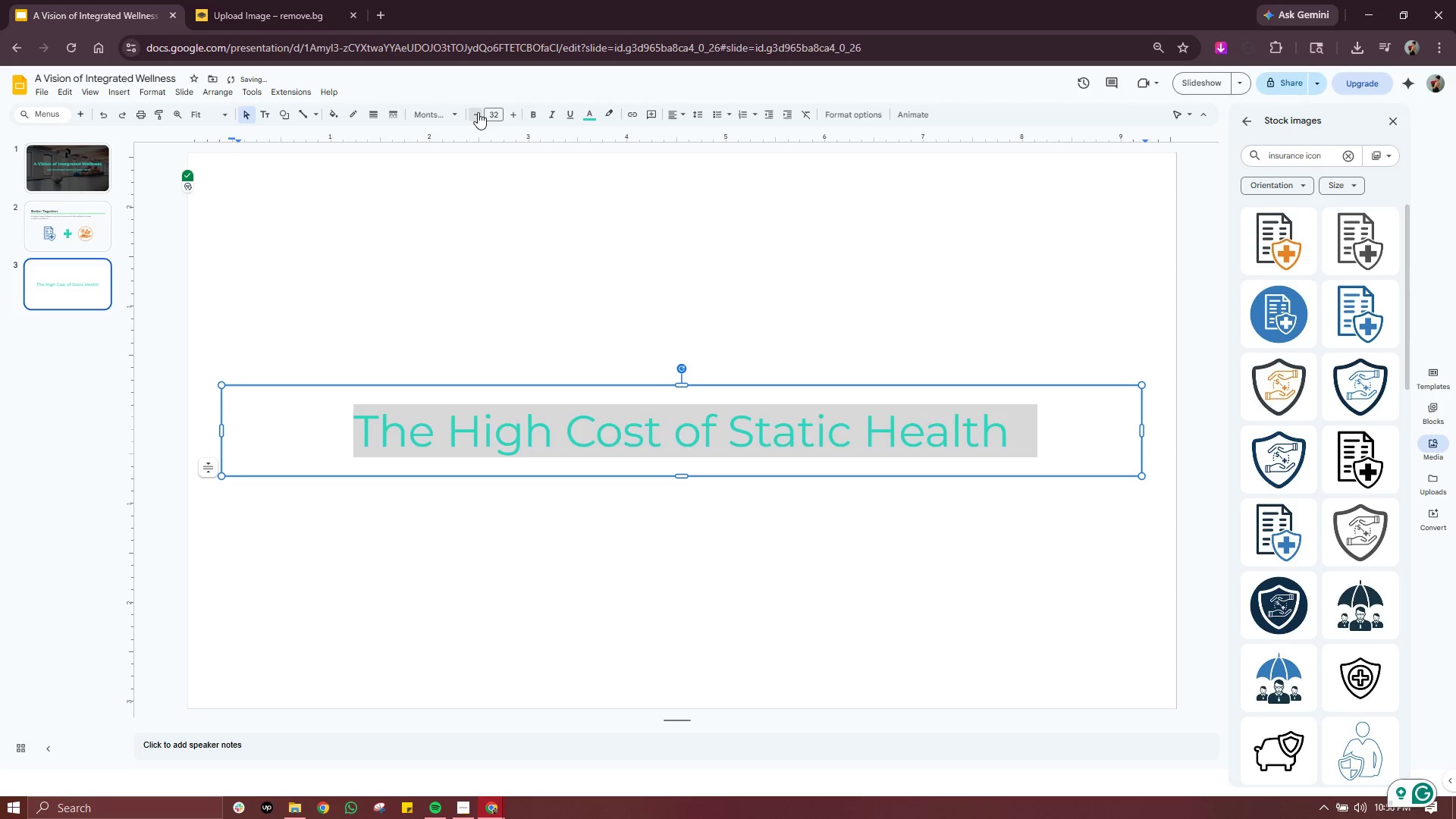 
triple_click([478, 112])
 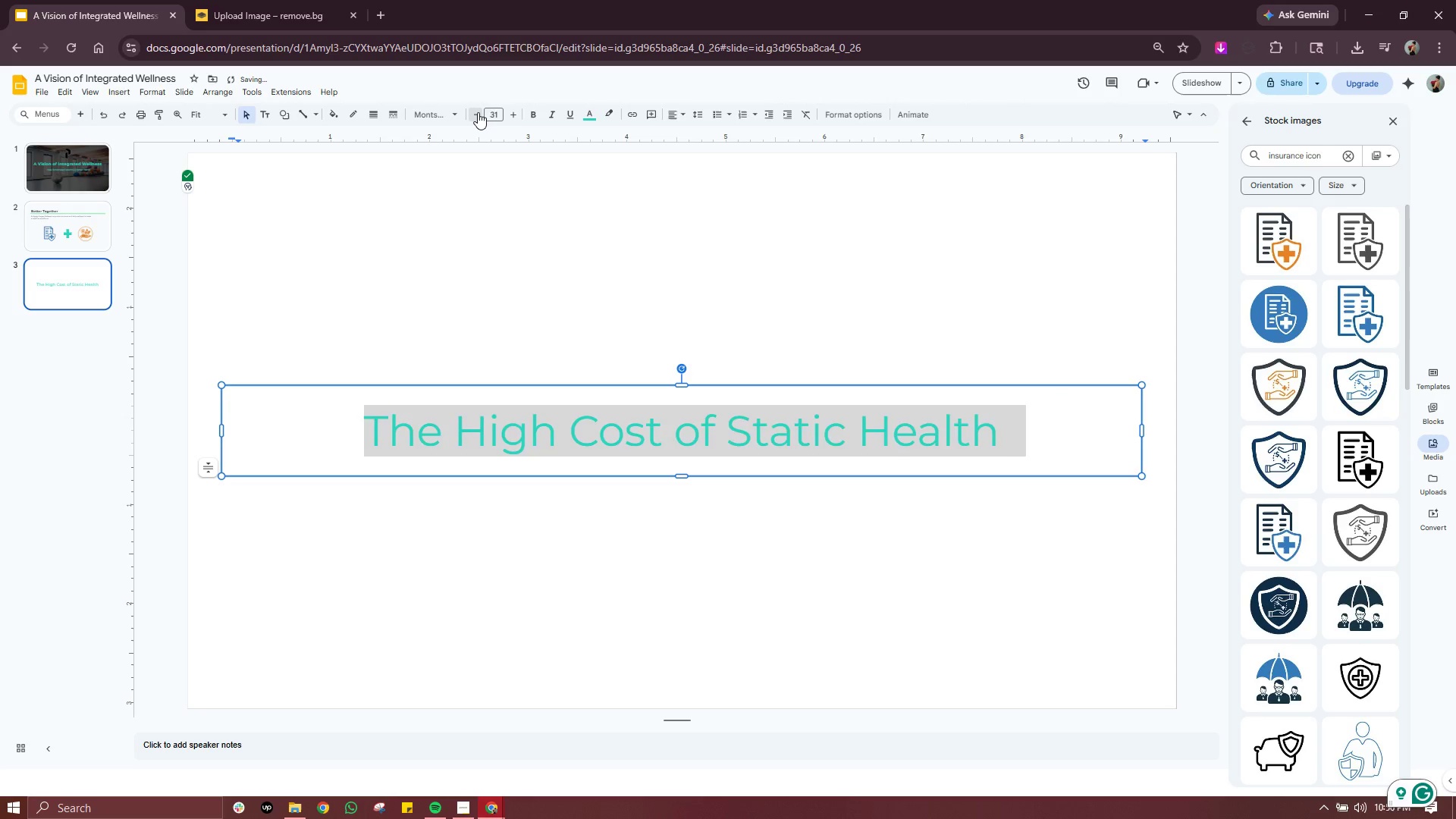 
triple_click([478, 112])
 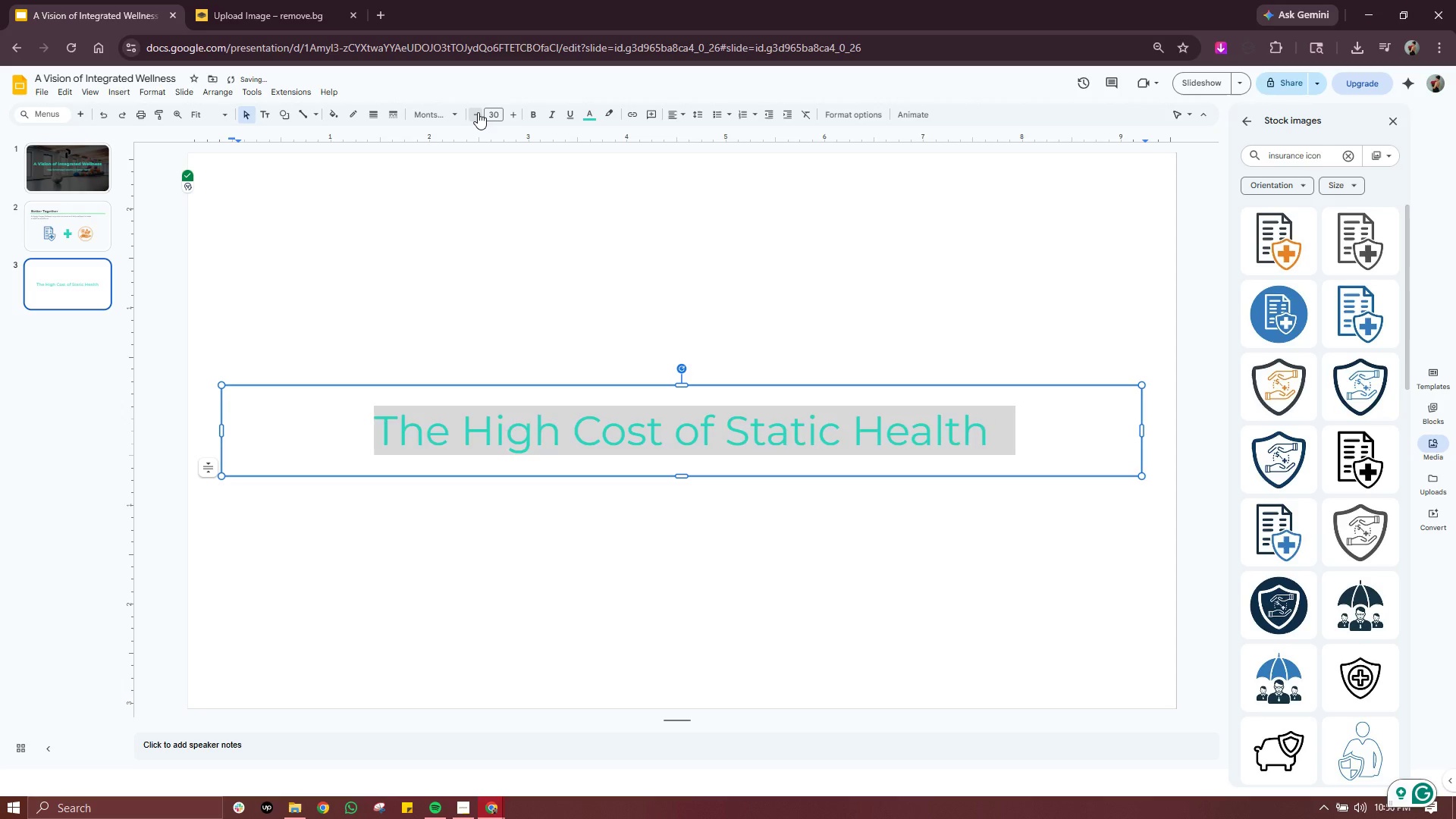 
triple_click([478, 112])
 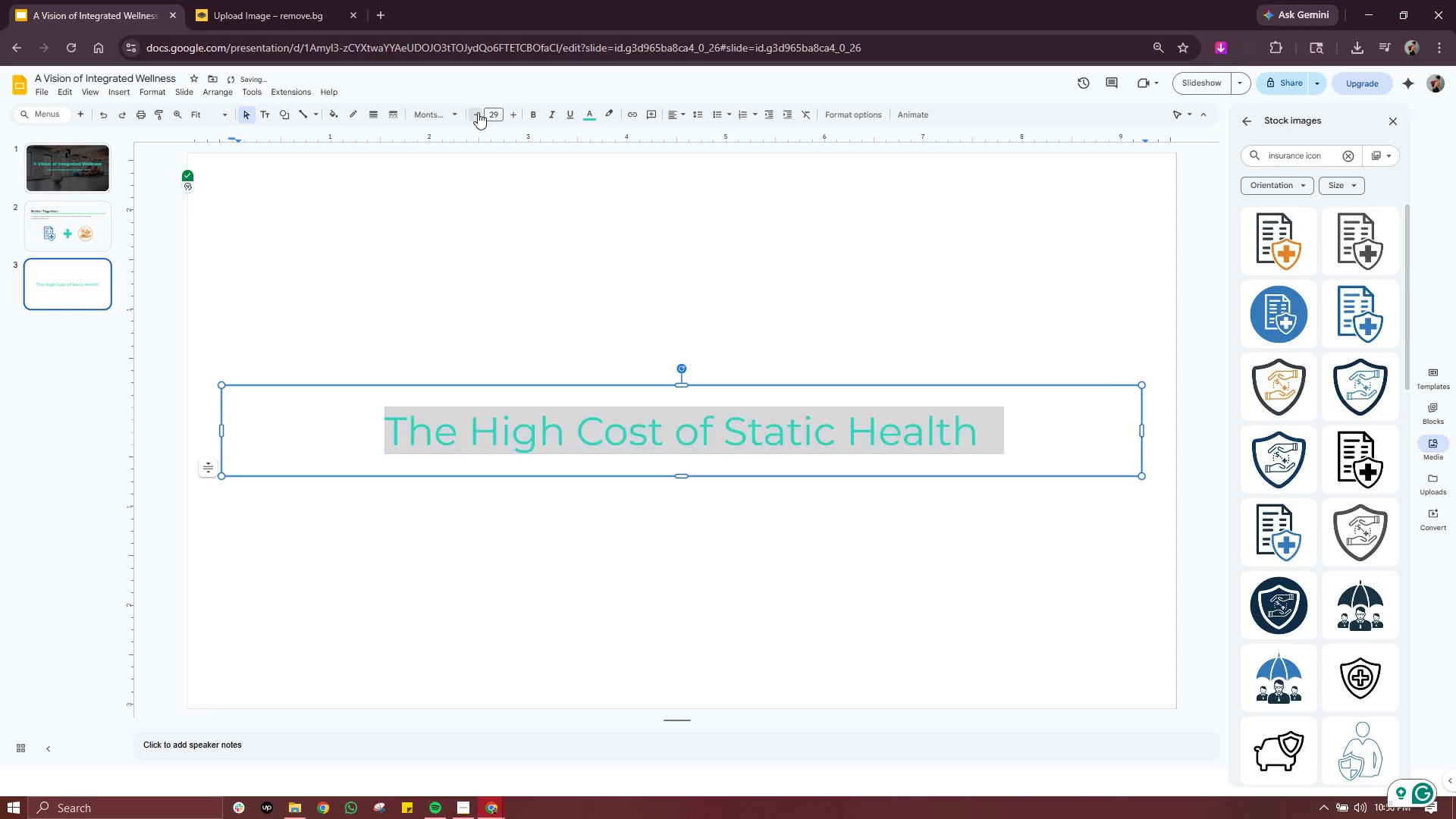 
left_click([478, 112])
 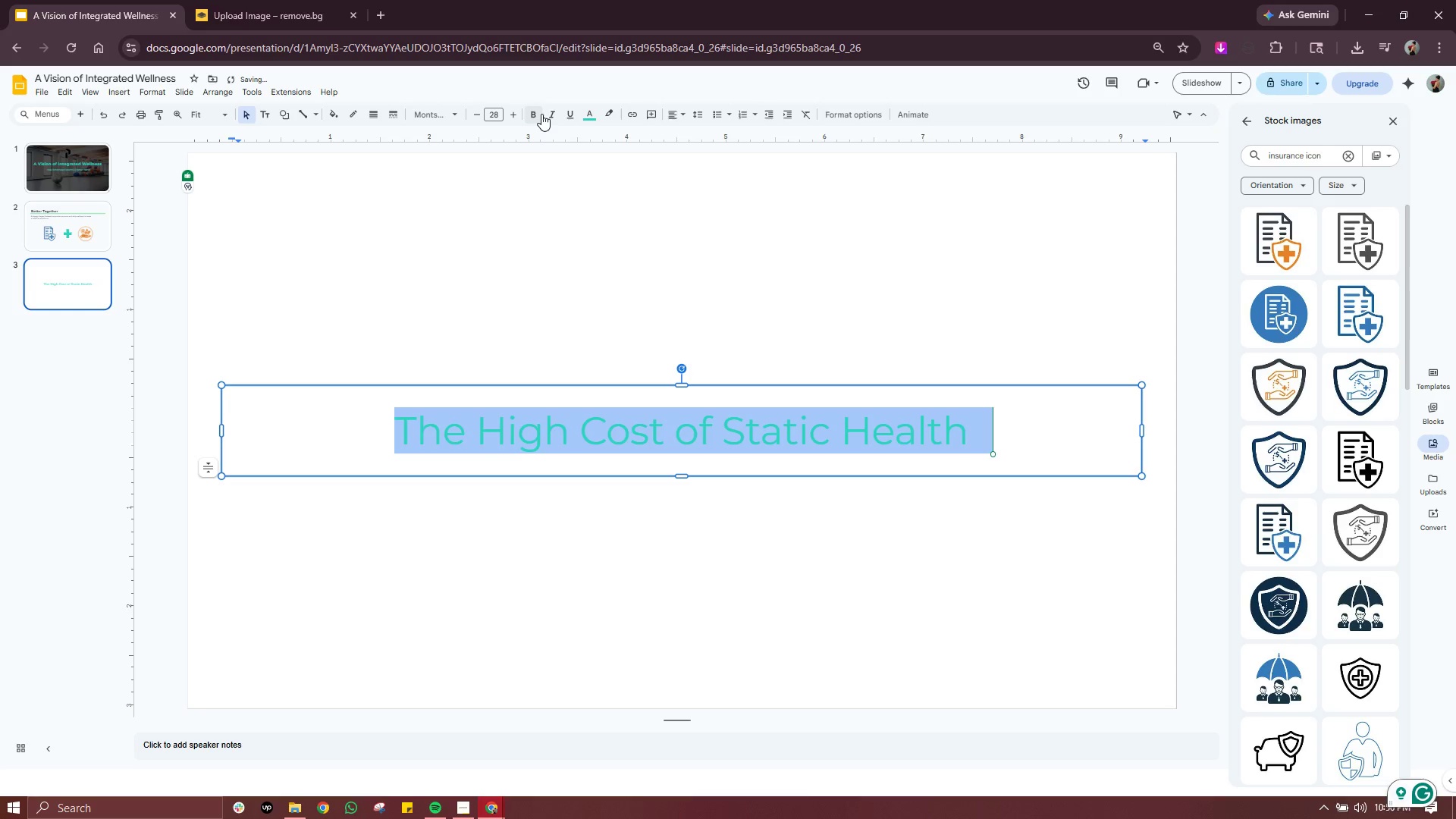 
left_click([535, 115])
 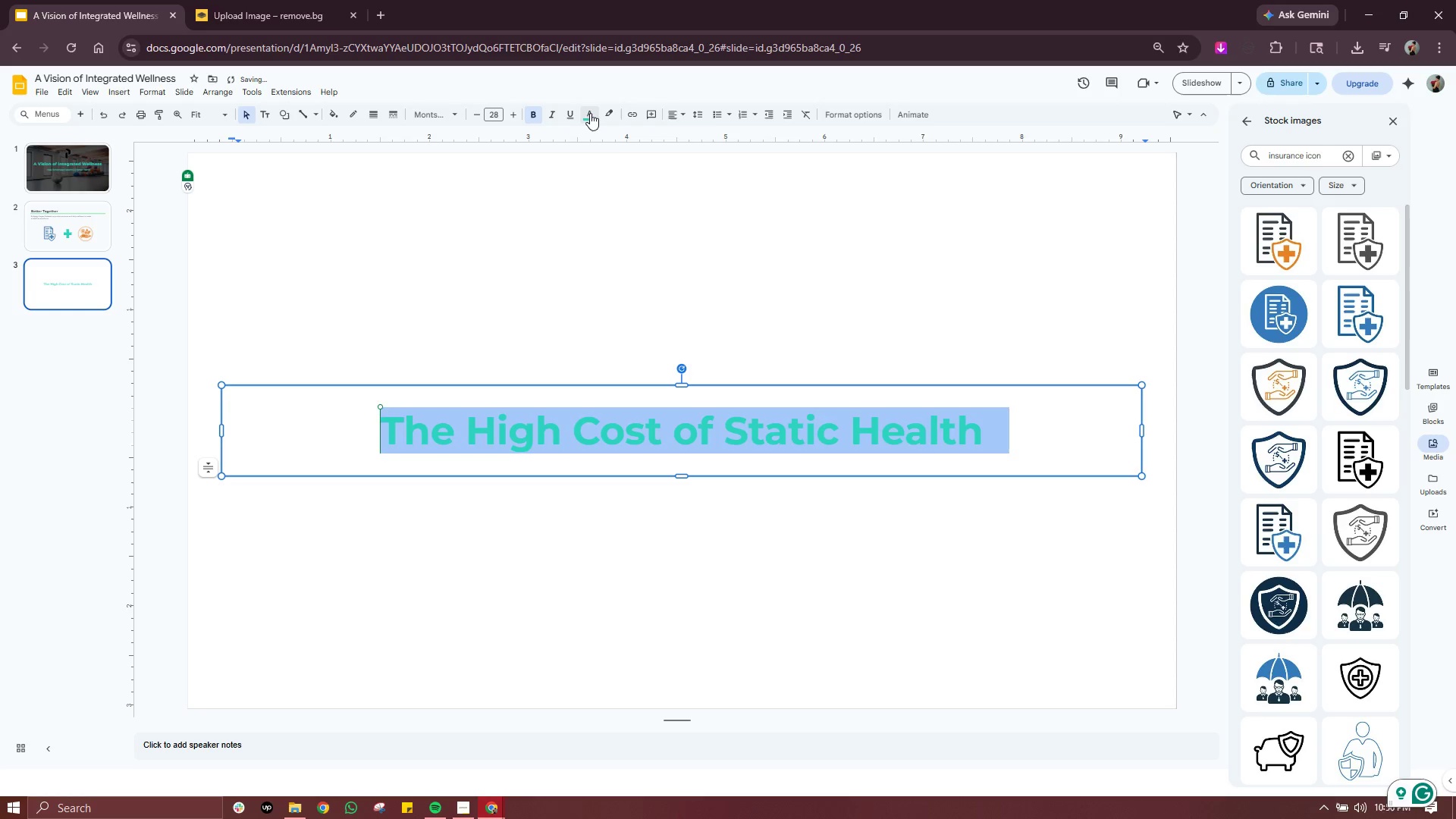 
left_click([591, 113])
 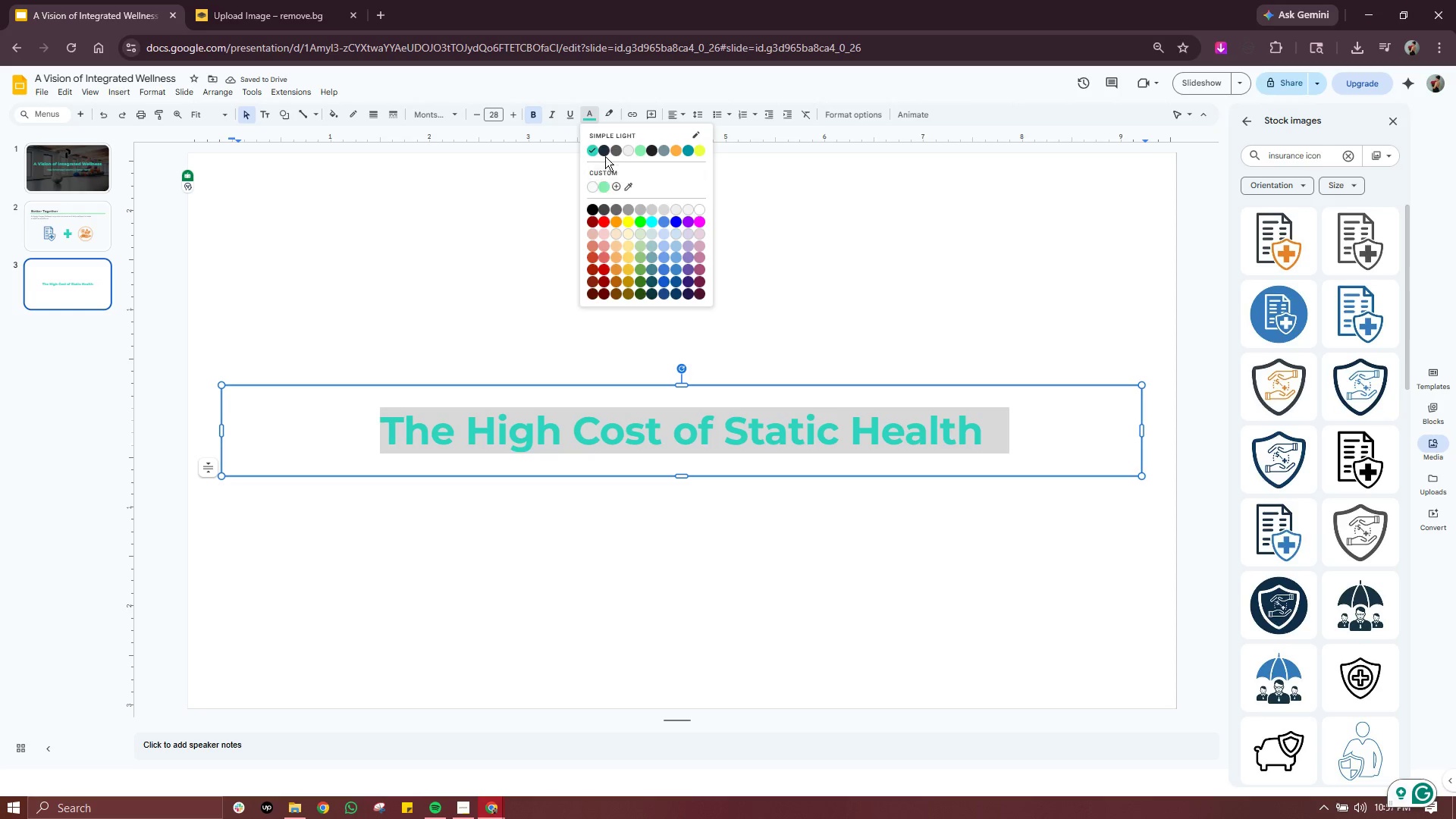 
left_click([607, 148])
 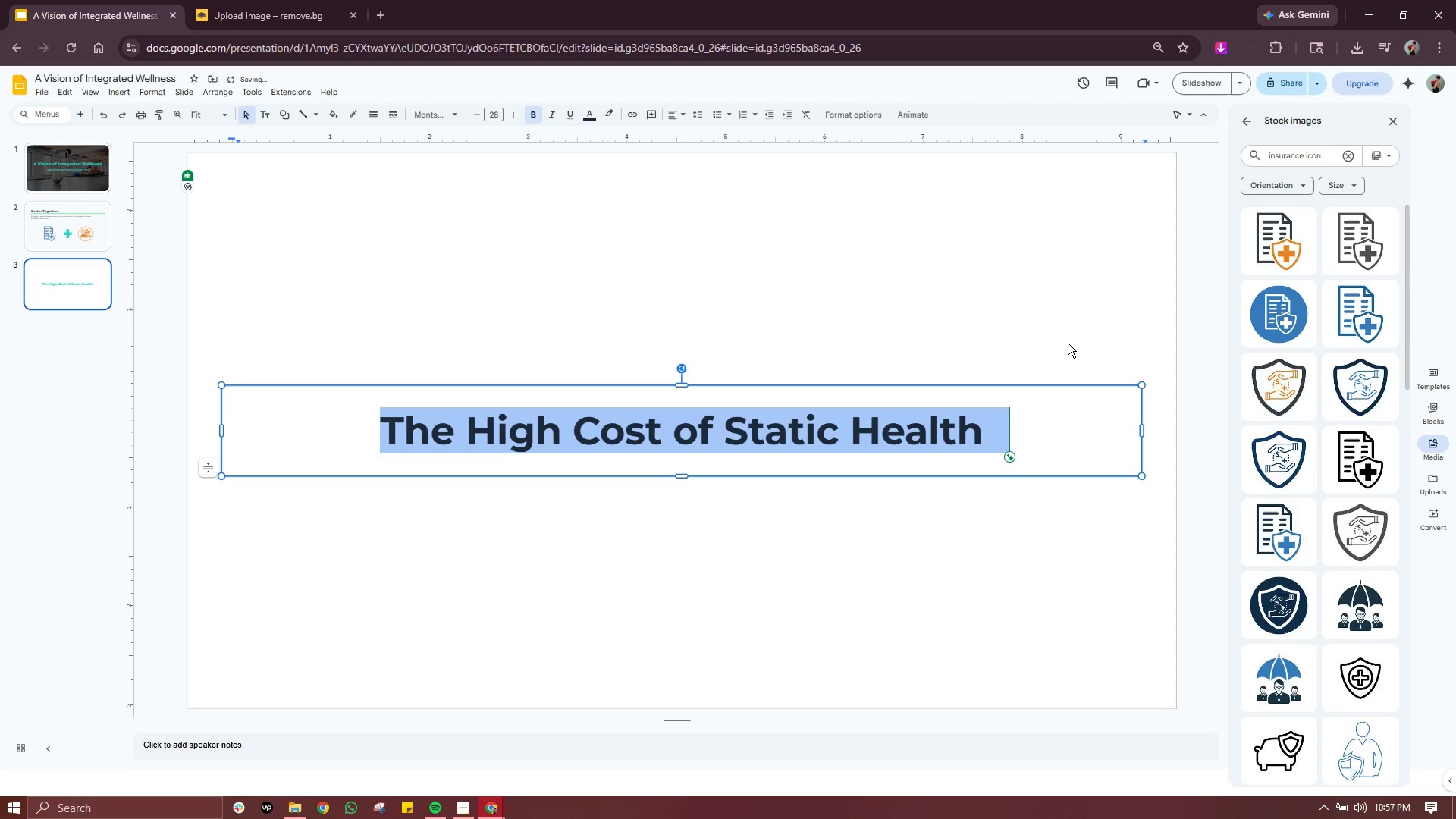 
left_click([1068, 343])
 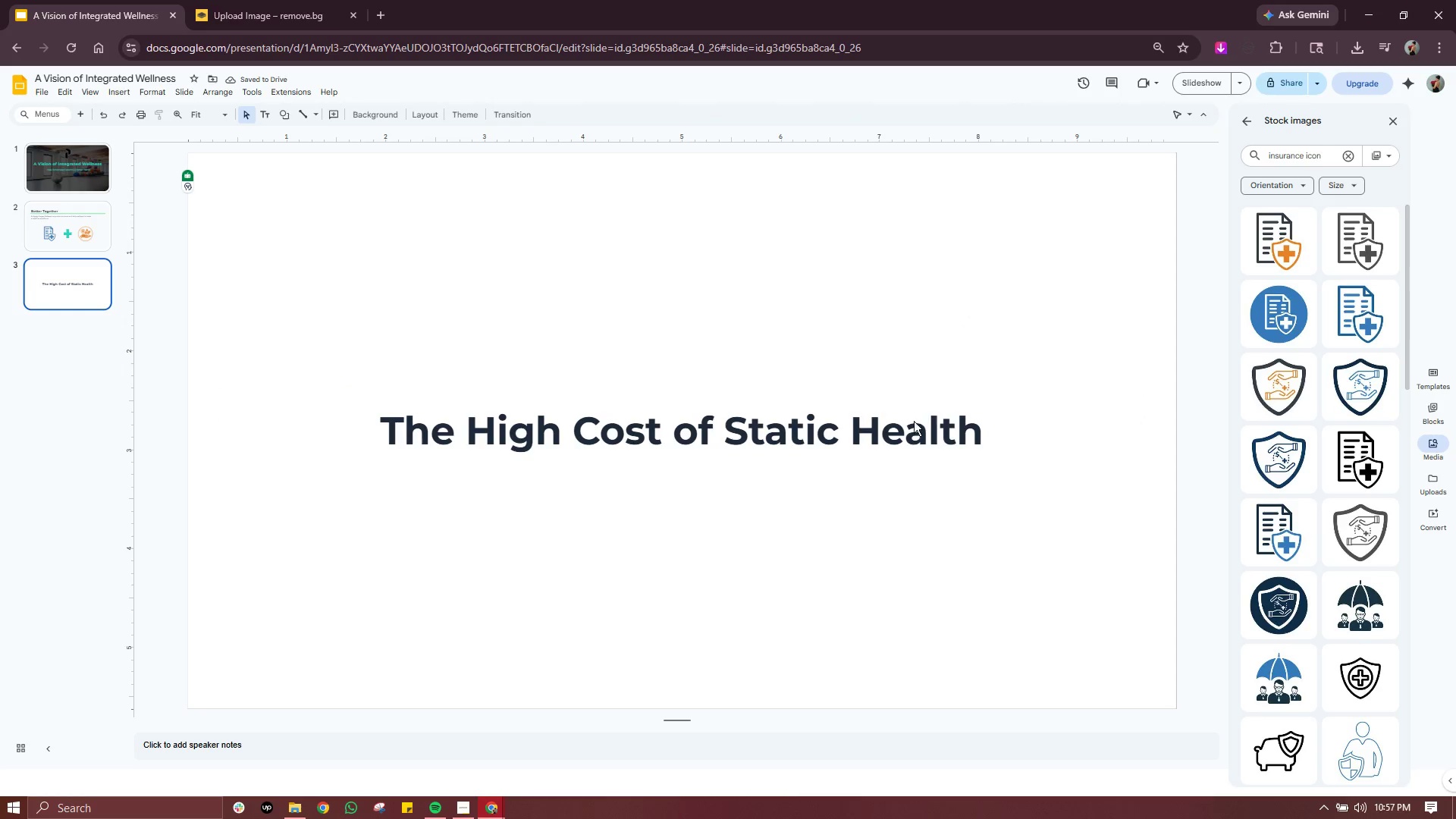 
left_click([909, 426])
 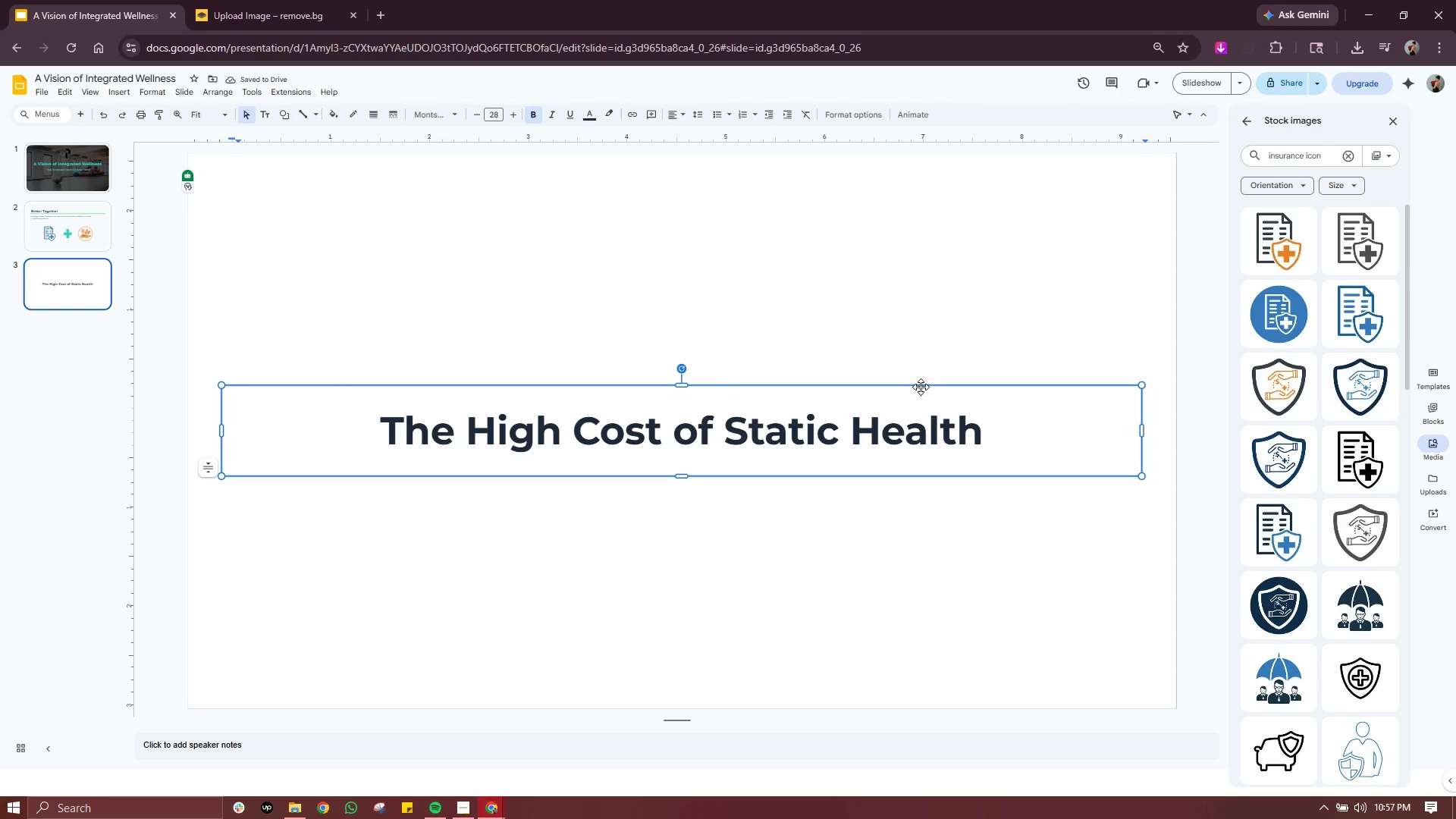 
left_click_drag(start_coordinate=[921, 387], to_coordinate=[930, 209])
 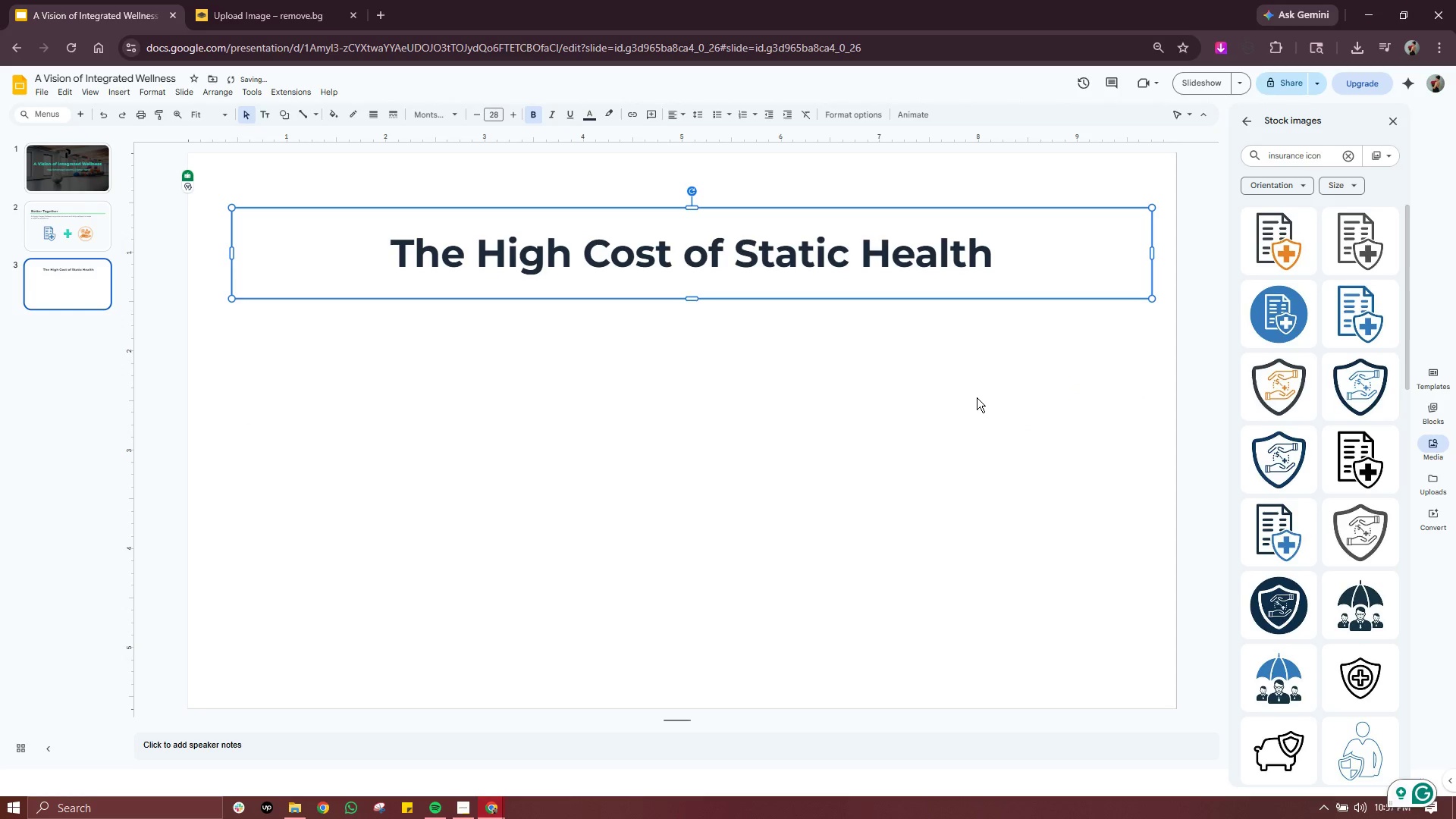 
left_click([977, 398])
 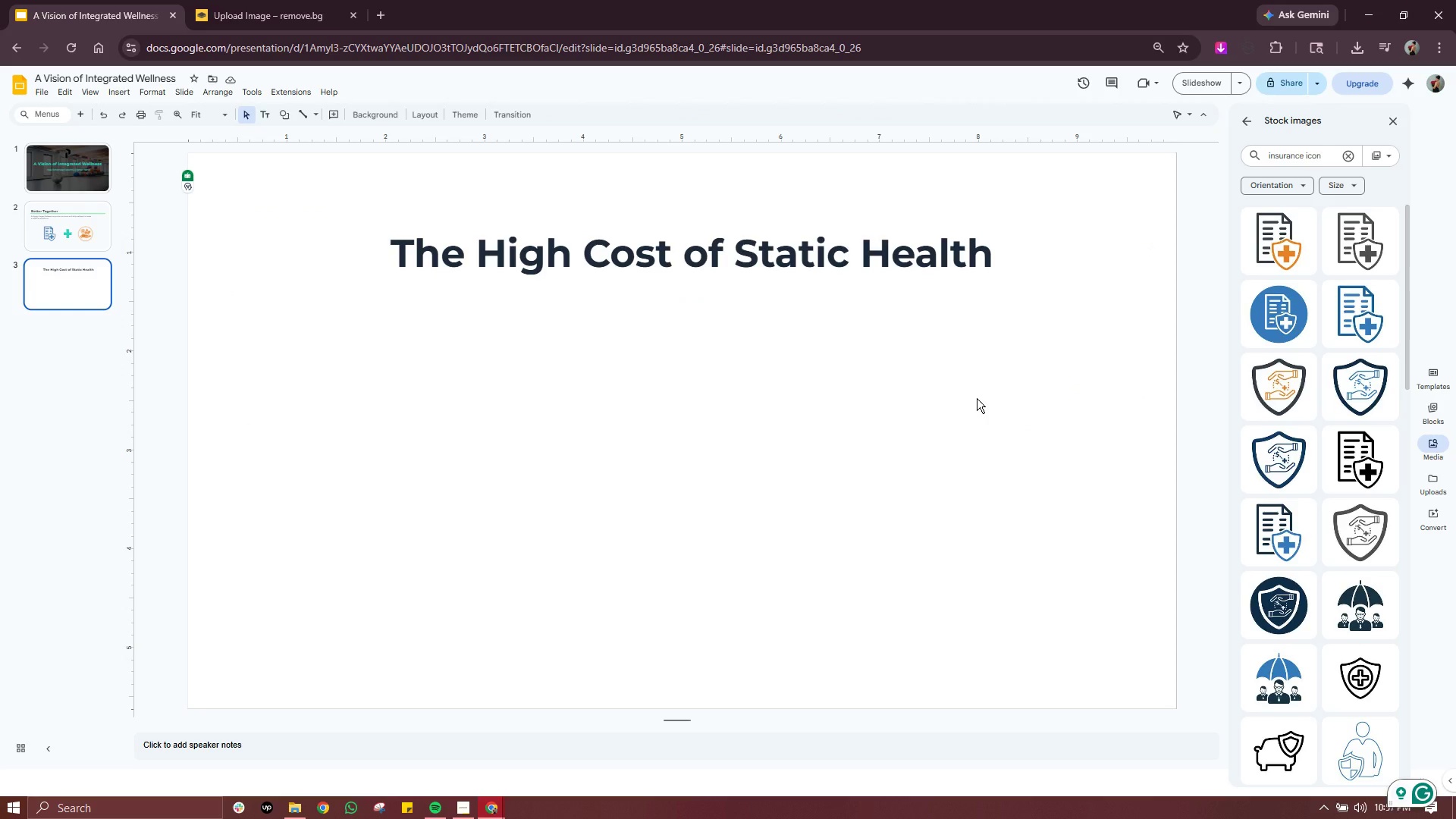 
wait(6.98)
 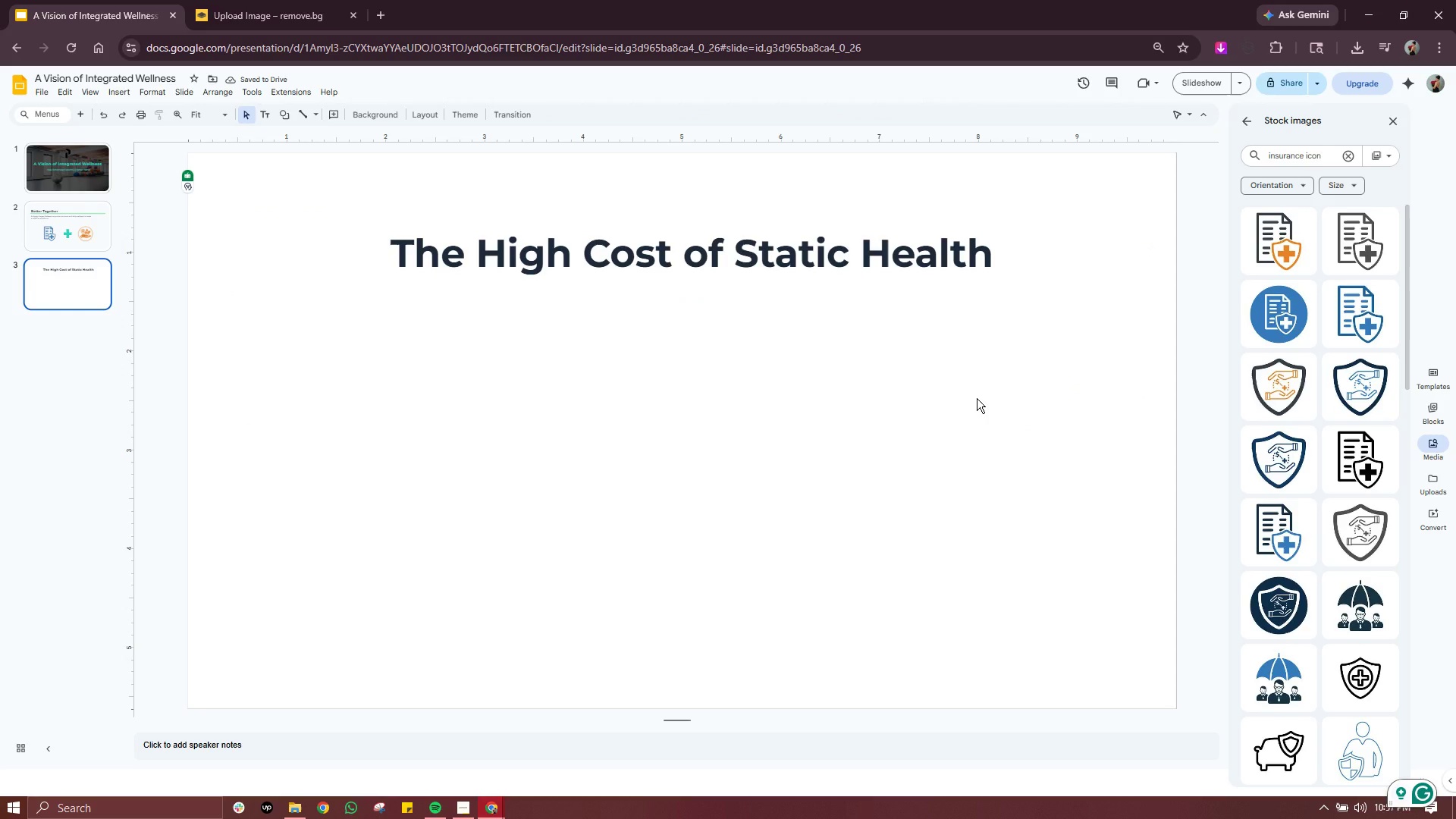 
left_click([134, 89])
 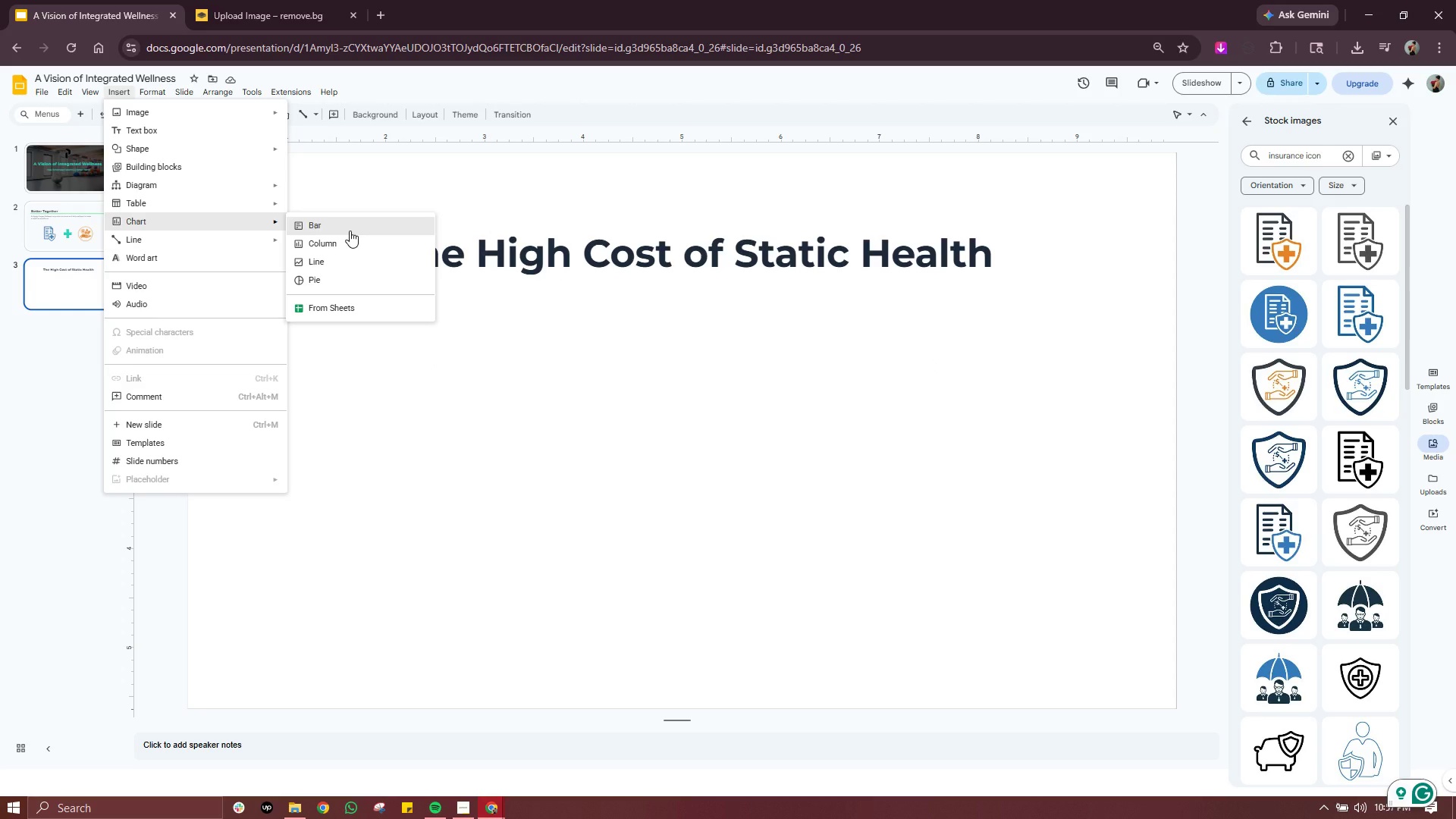 
wait(13.47)
 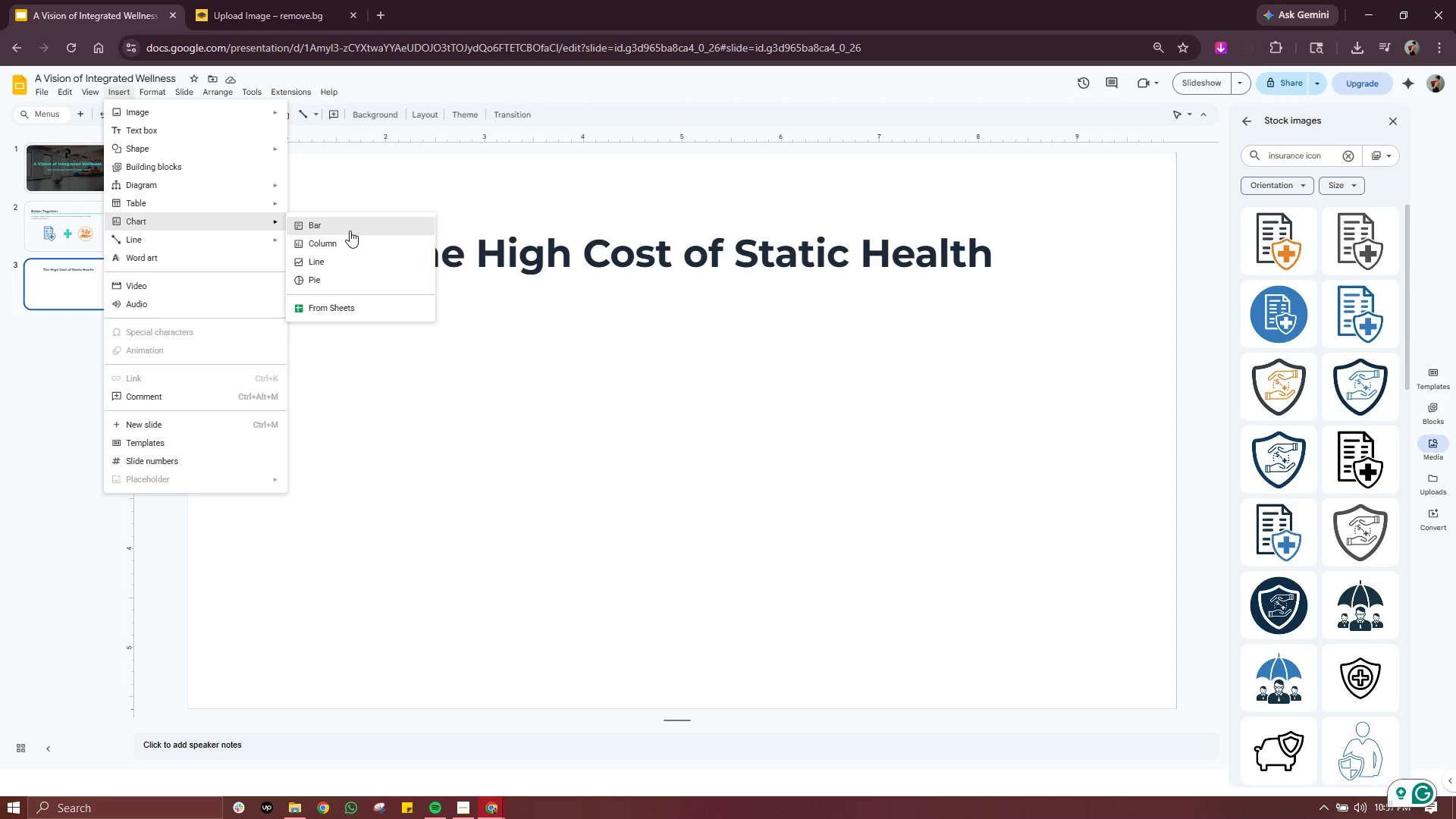 
left_click([350, 228])
 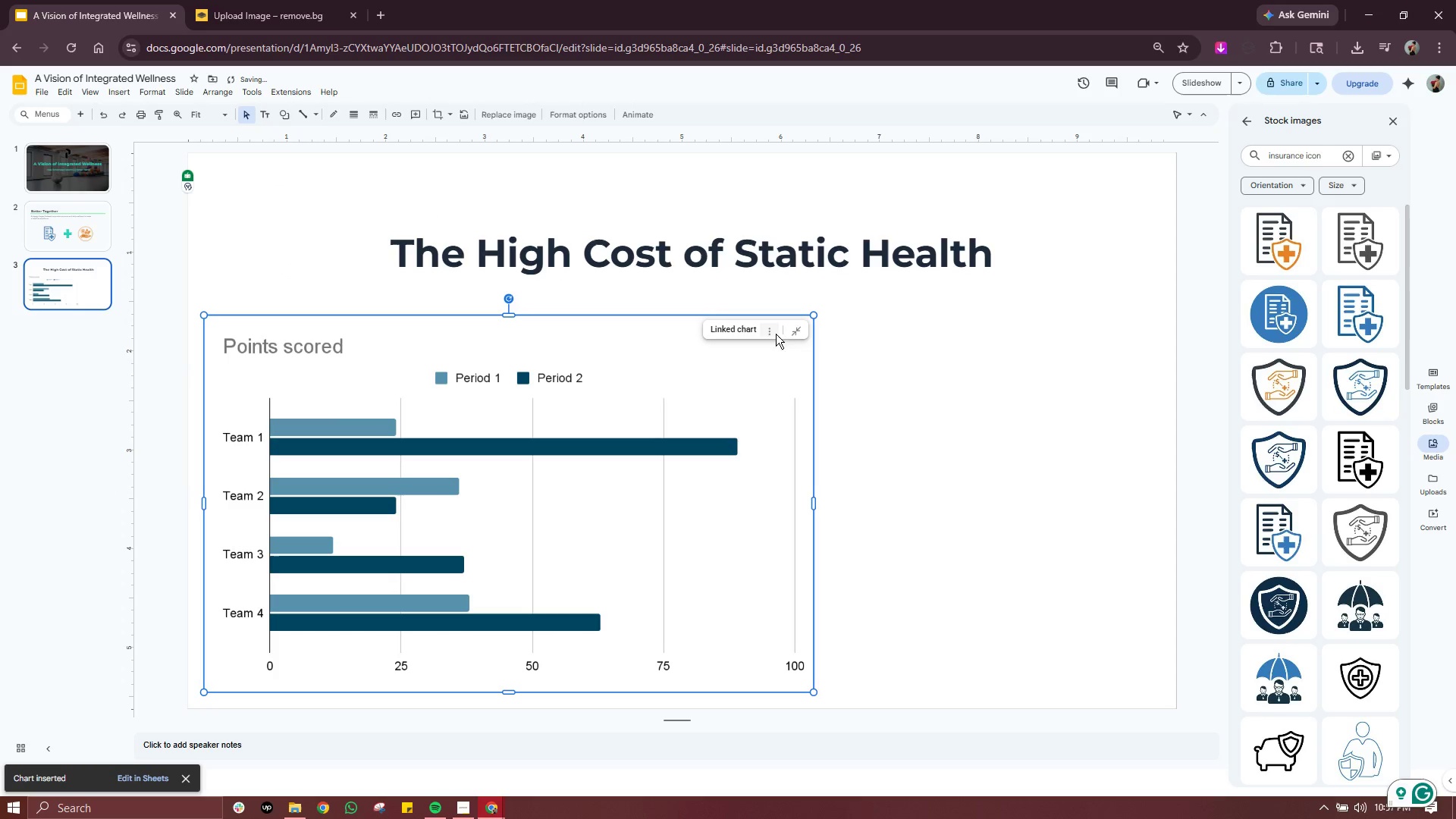 
left_click([772, 334])
 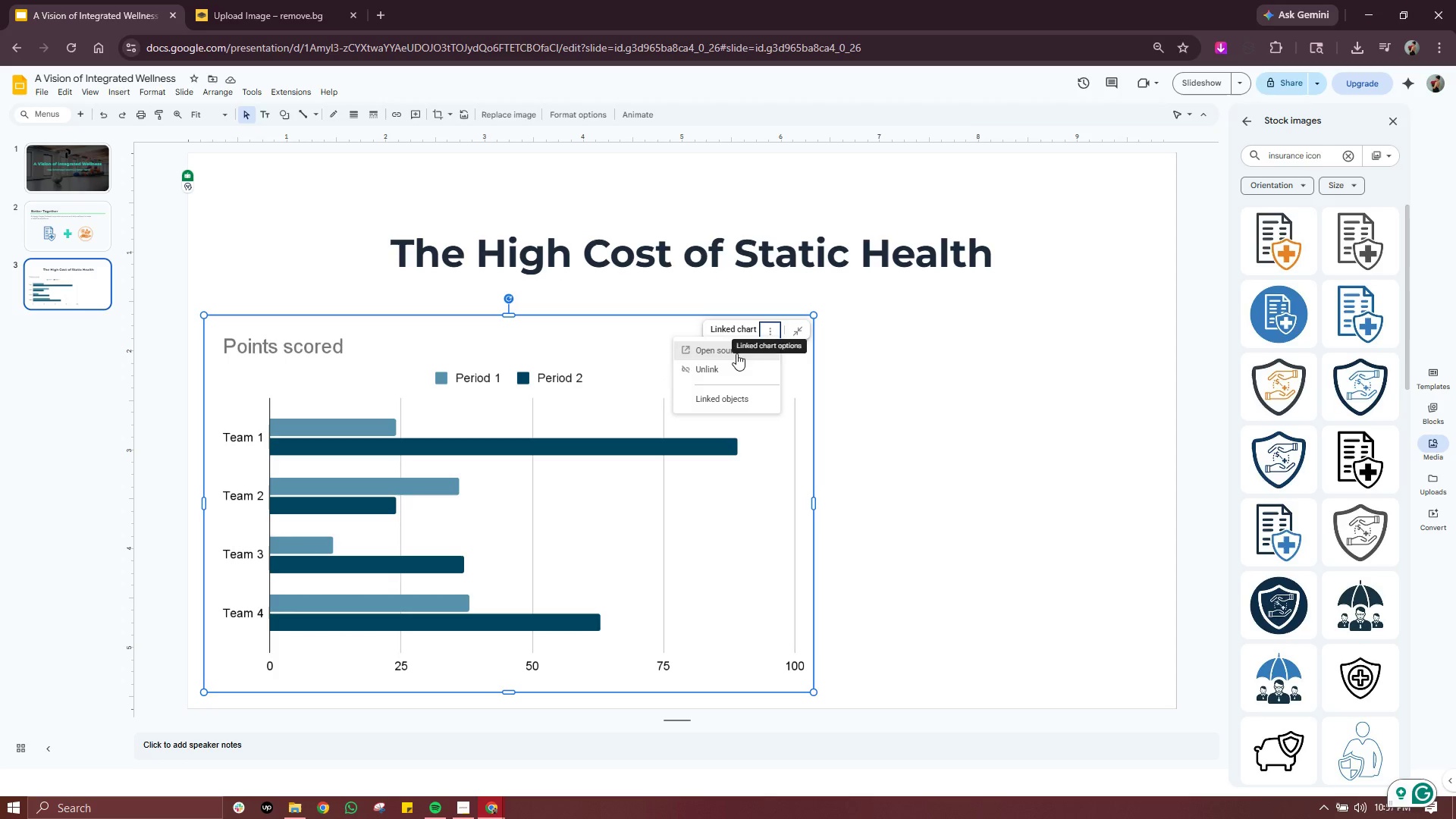 
left_click([736, 353])
 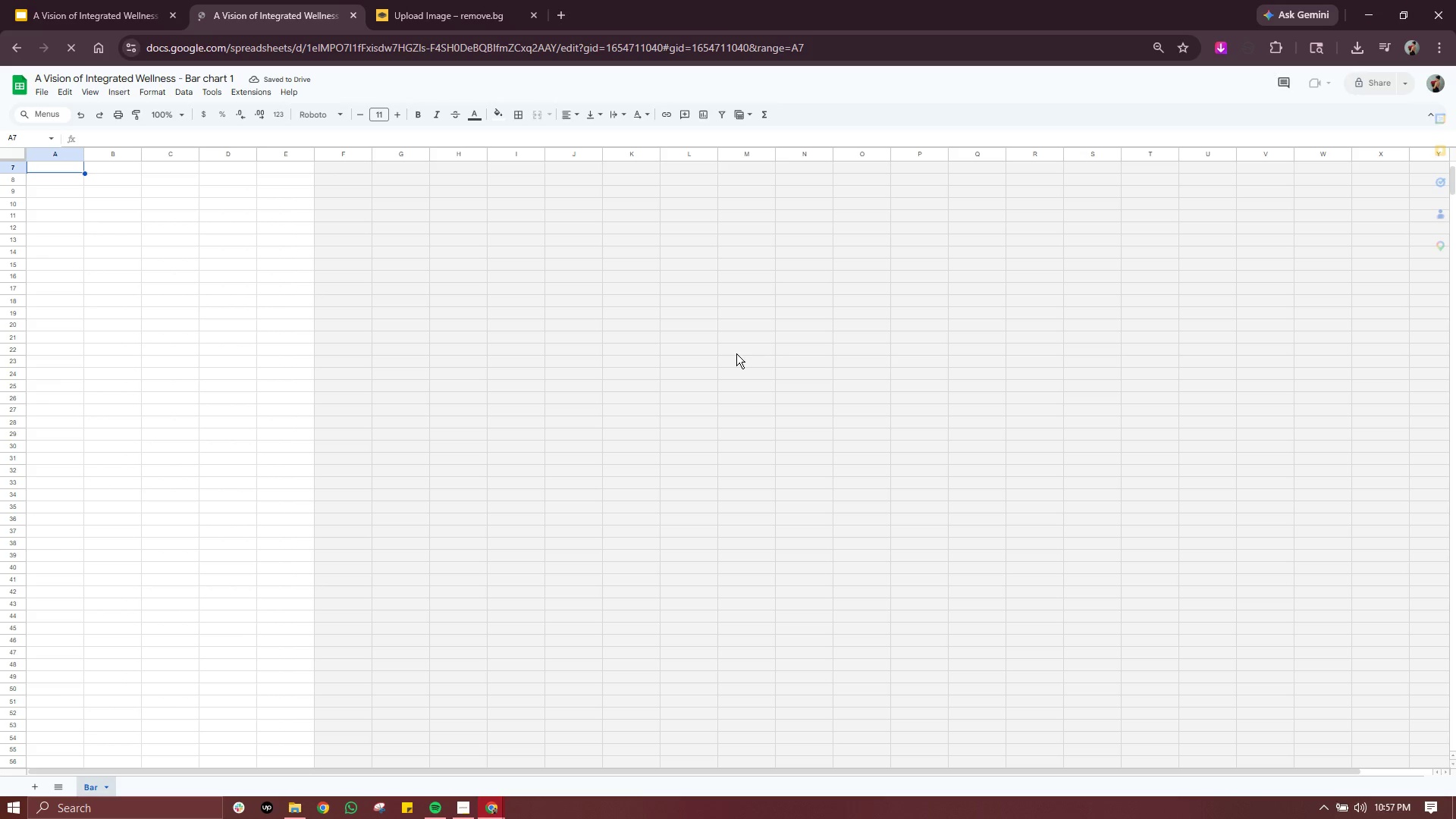 
wait(13.02)
 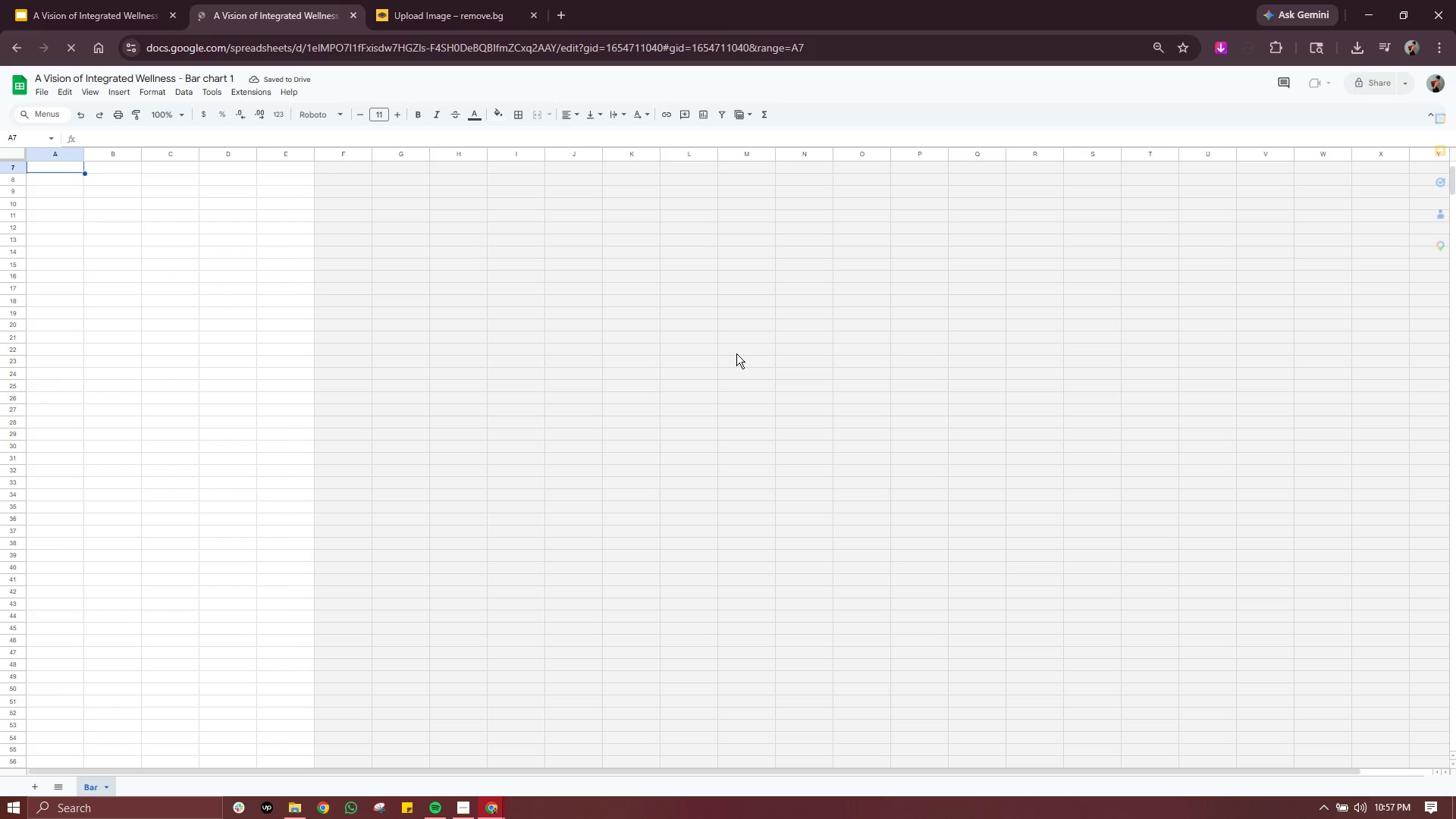 
left_click_drag(start_coordinate=[281, 163], to_coordinate=[284, 237])
 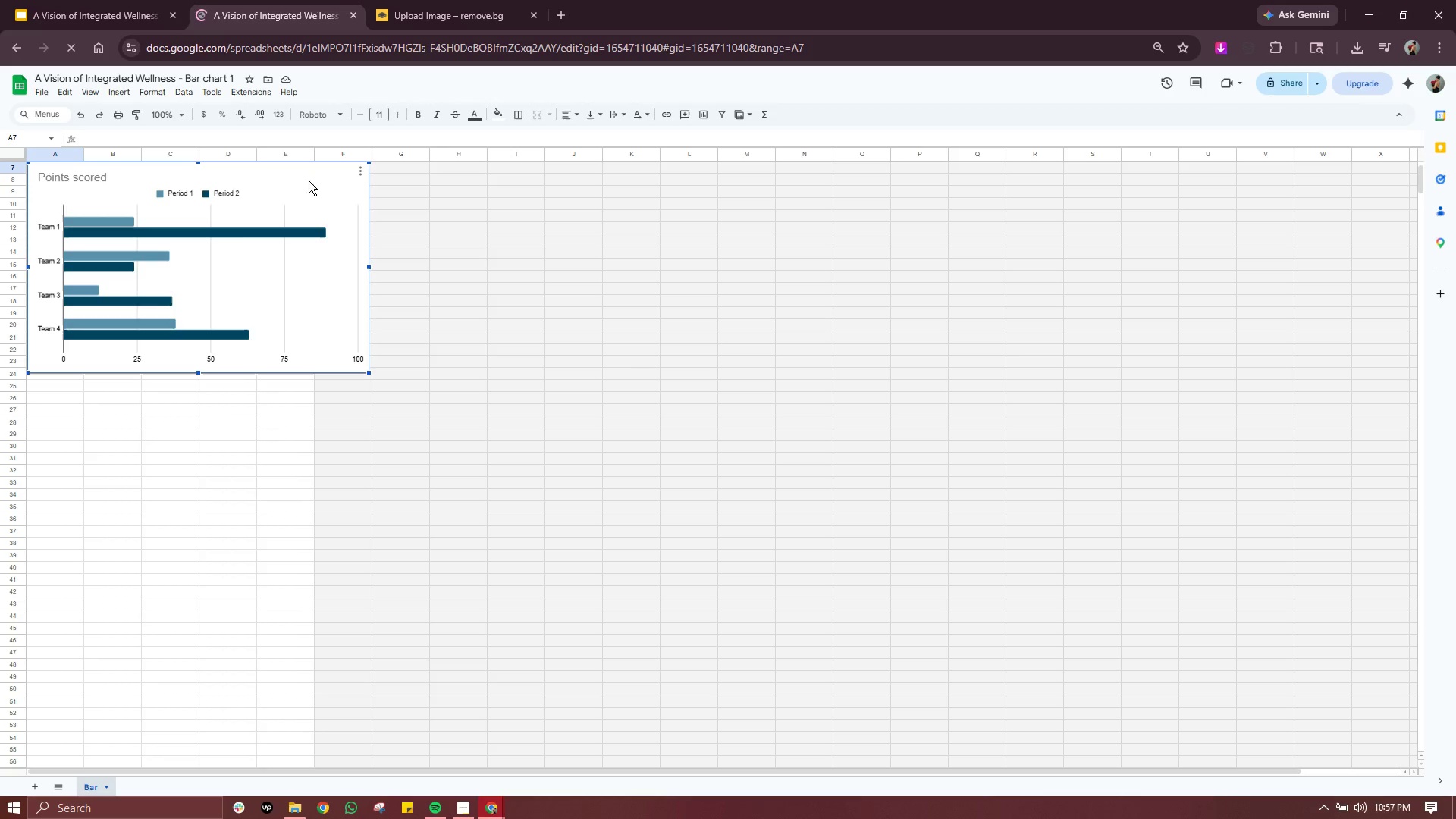 
left_click_drag(start_coordinate=[310, 178], to_coordinate=[321, 308])
 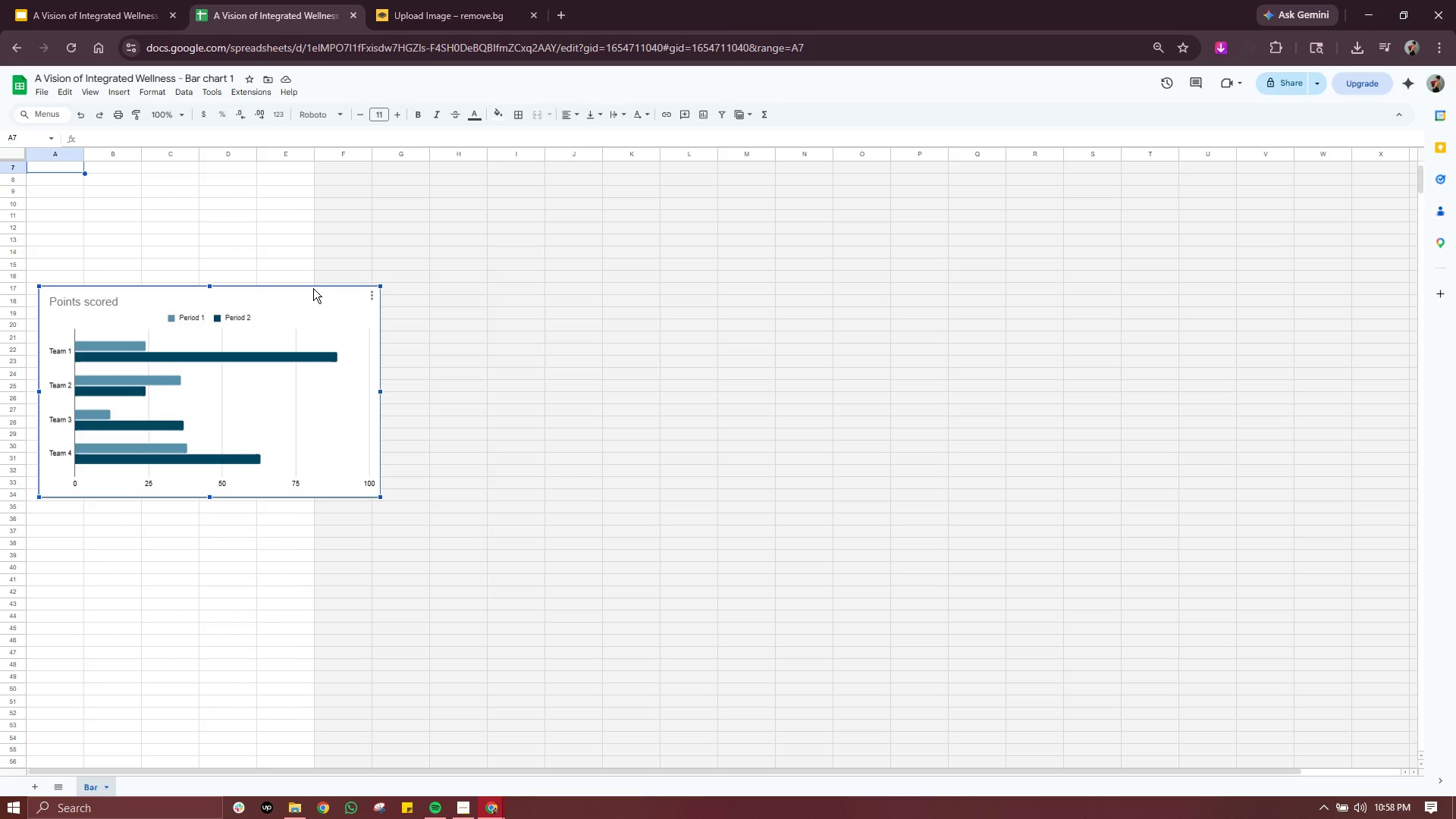 
wait(13.27)
 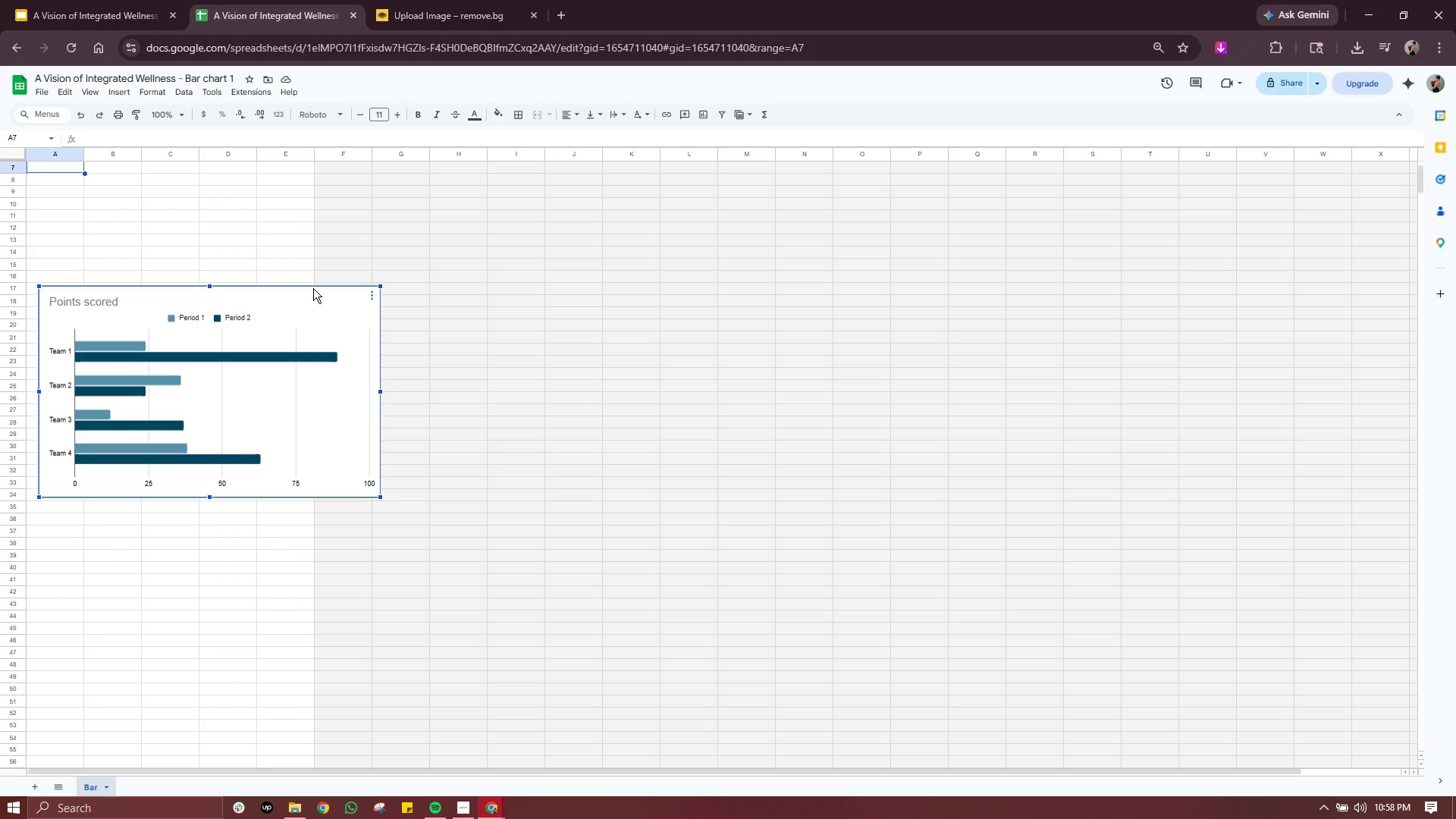 
left_click([677, 465])
 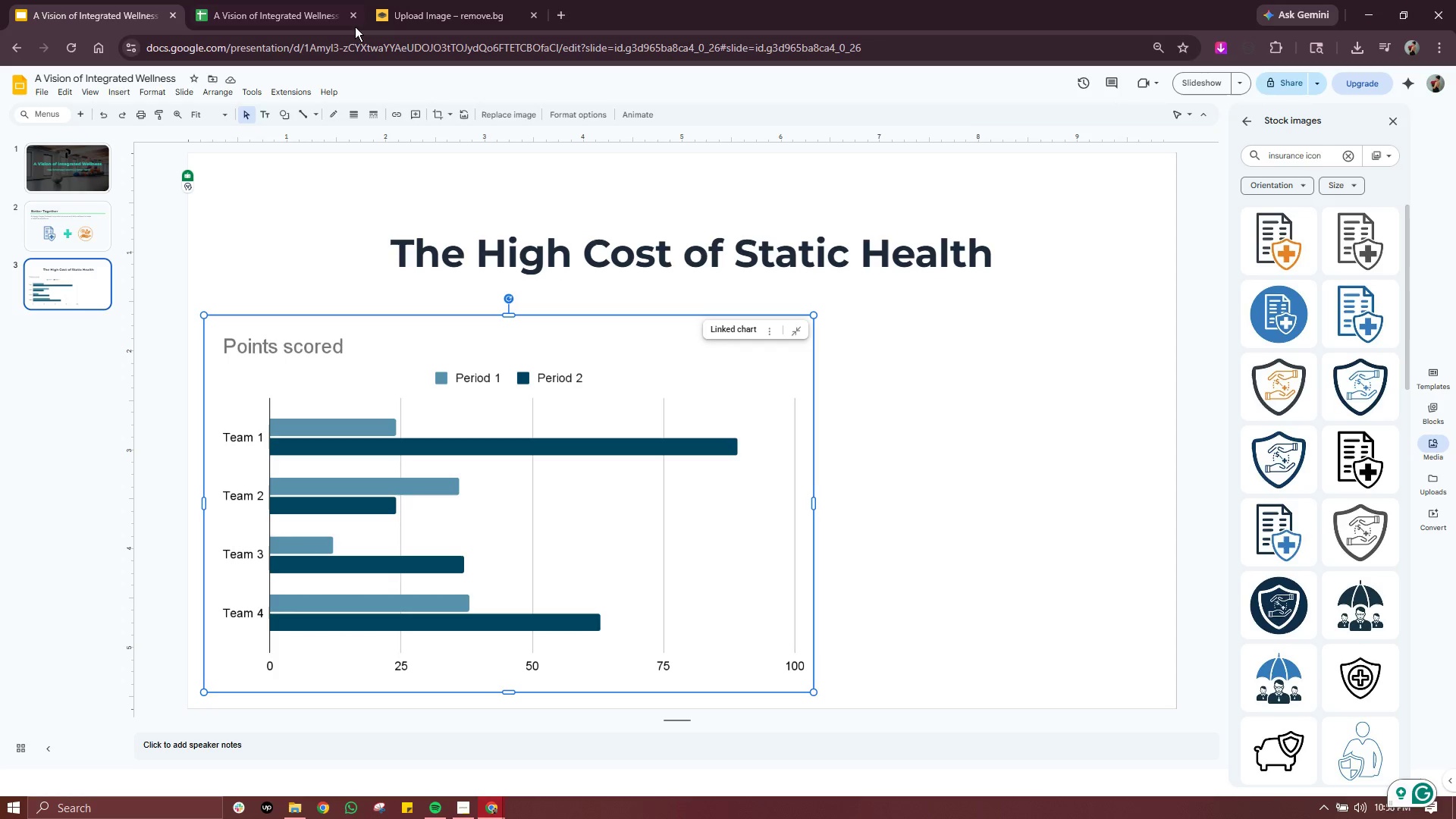 
left_click([351, 14])
 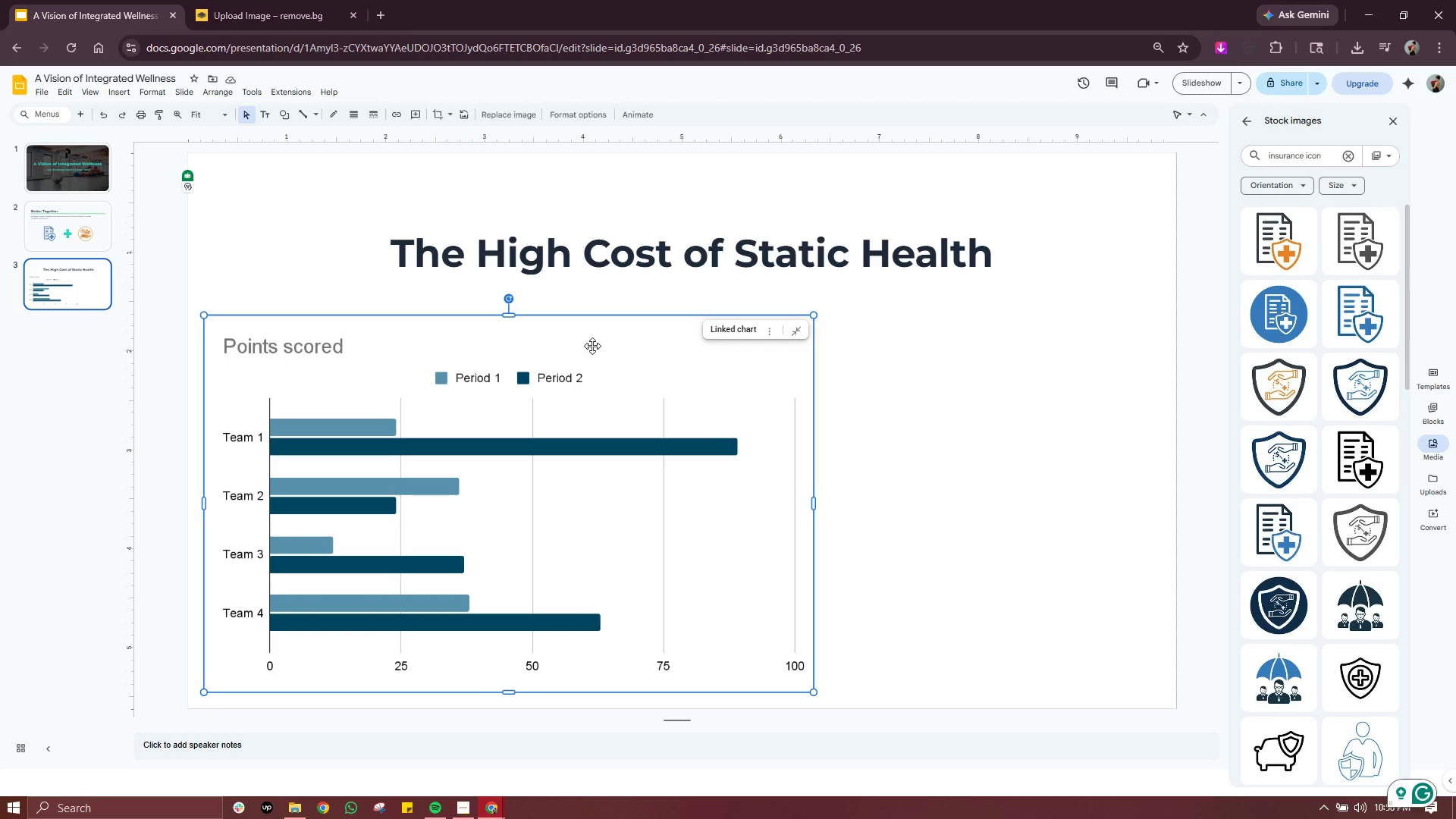 
left_click([592, 346])
 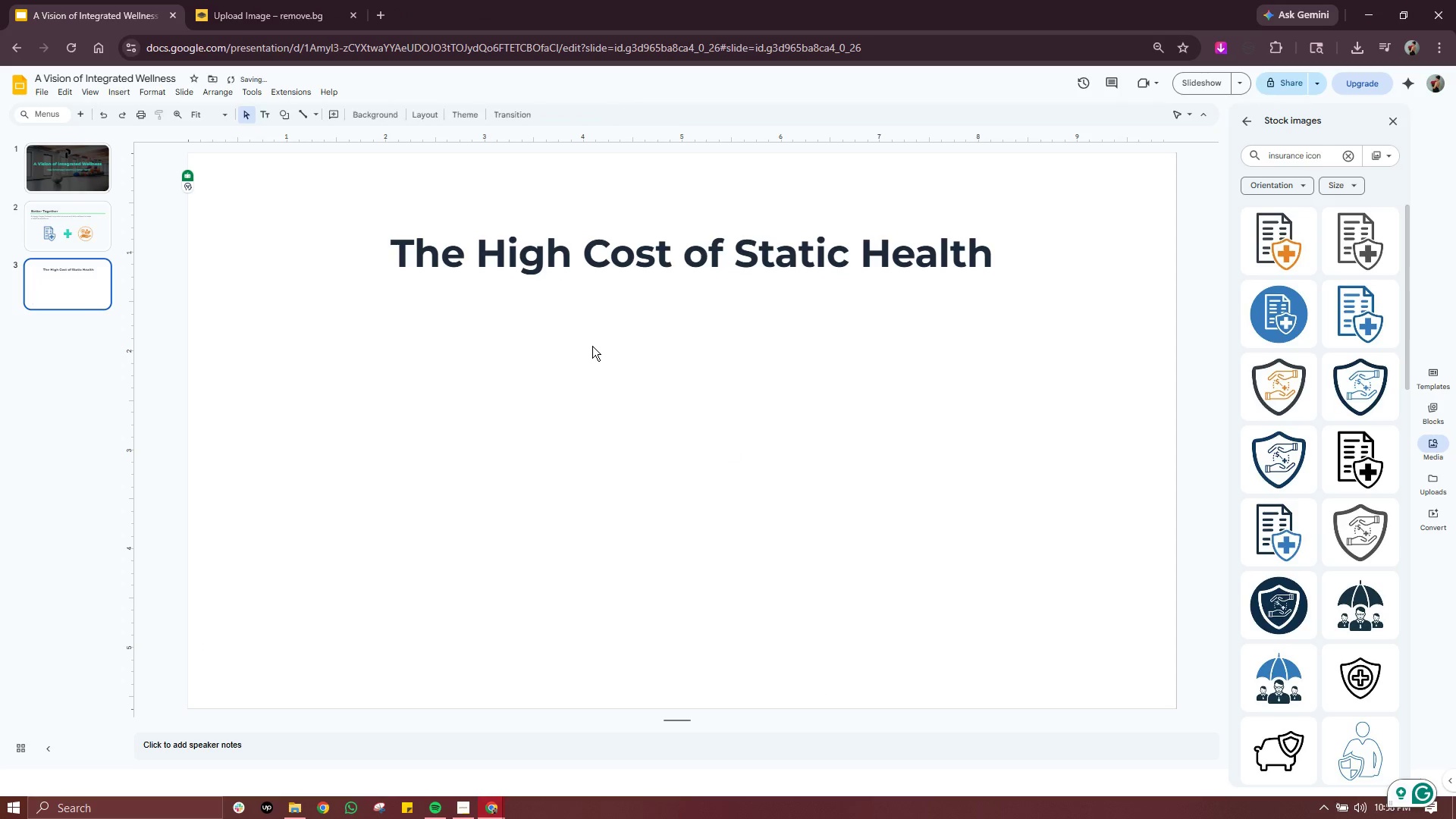 
key(Delete)
 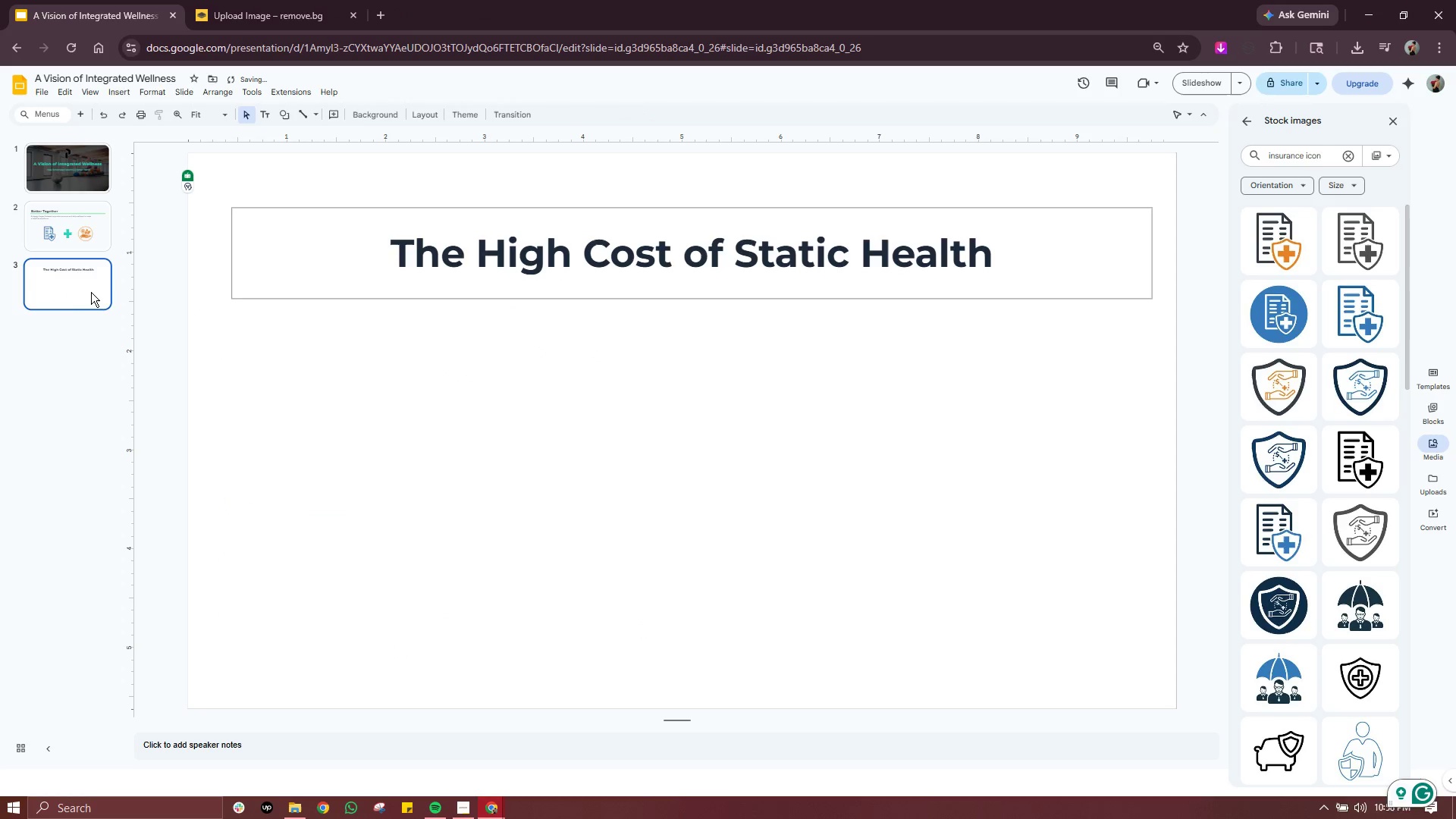 
left_click([77, 224])
 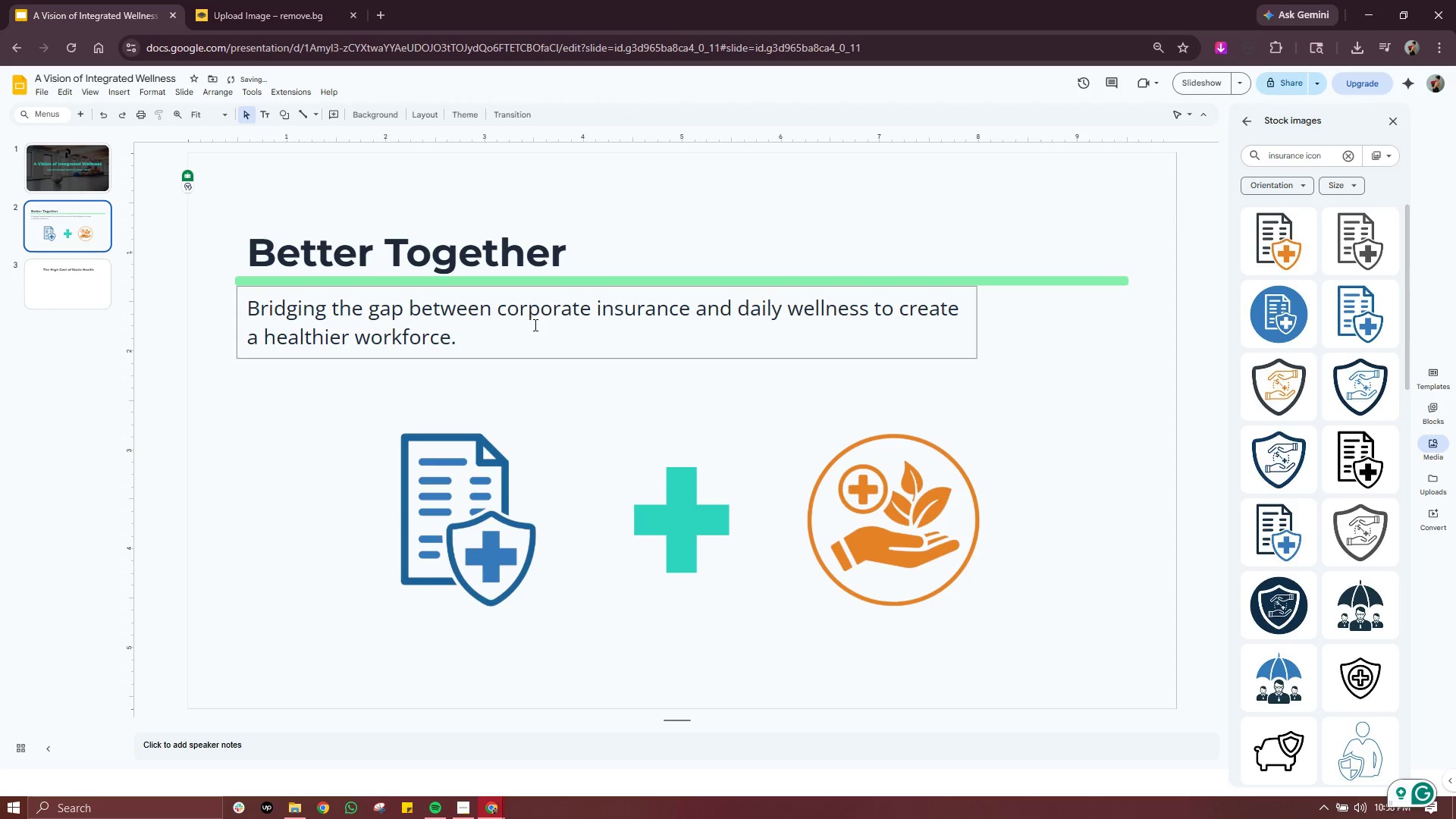 
left_click([534, 325])
 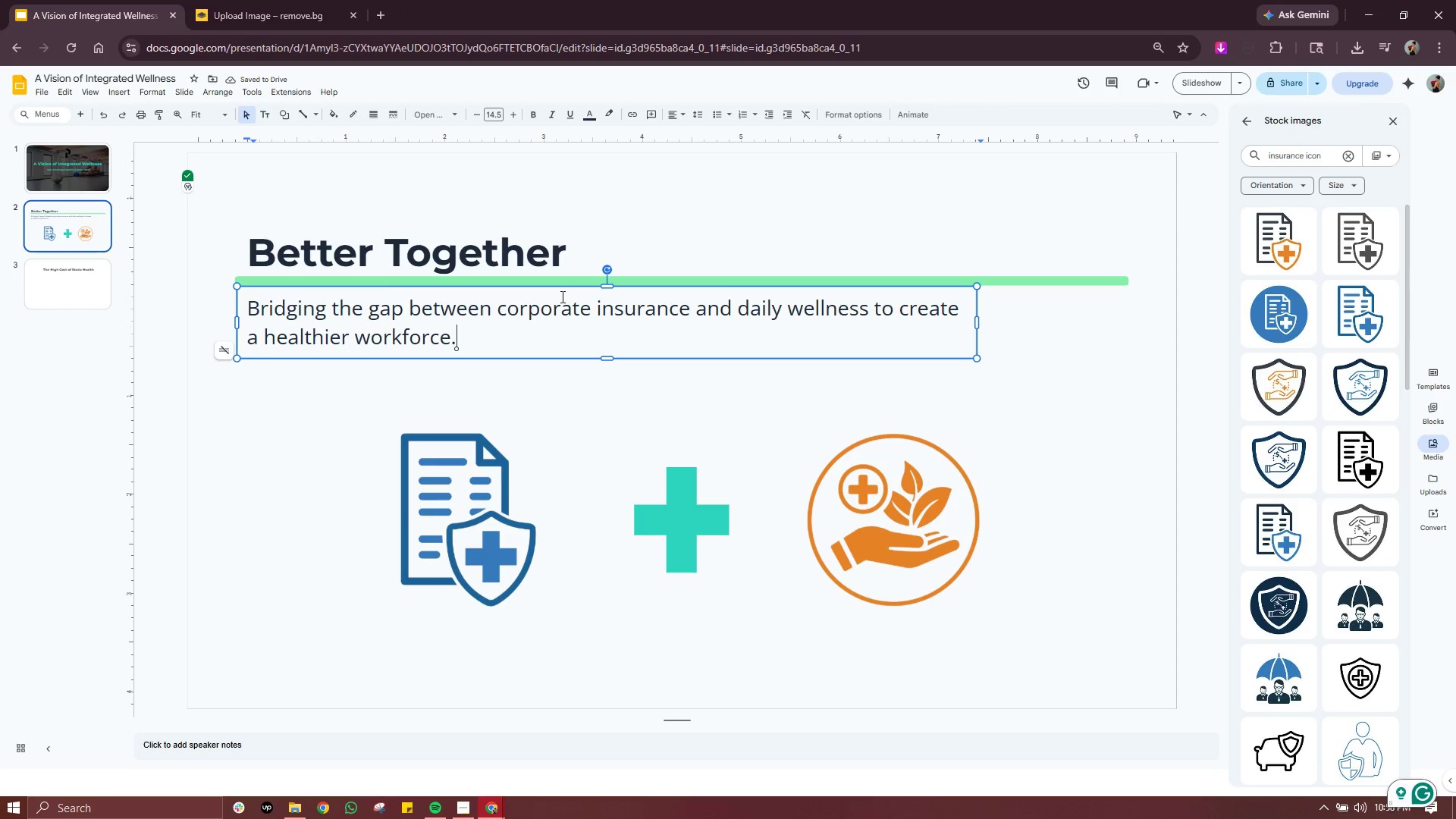 
left_click([561, 297])
 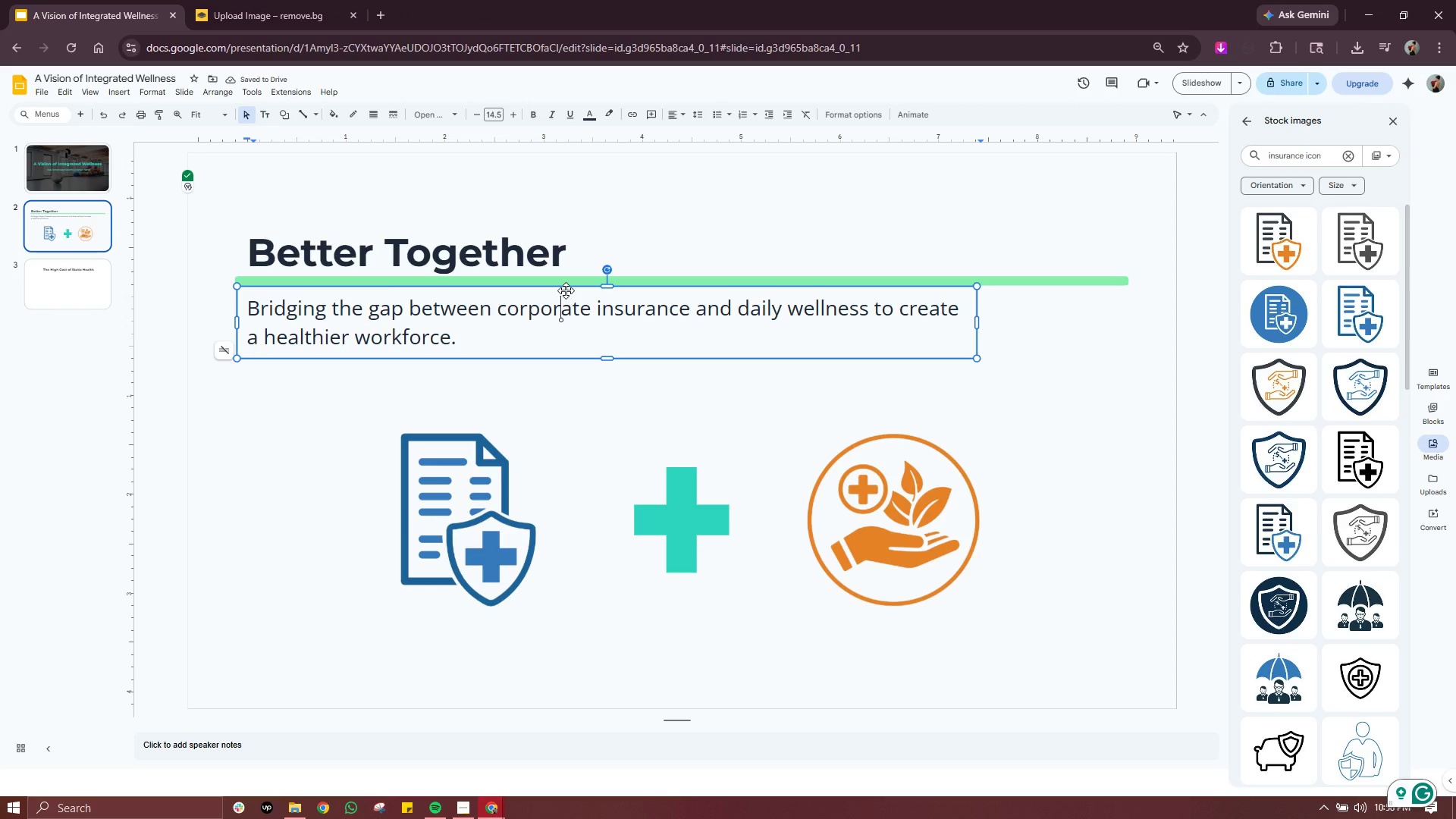 
left_click([566, 290])
 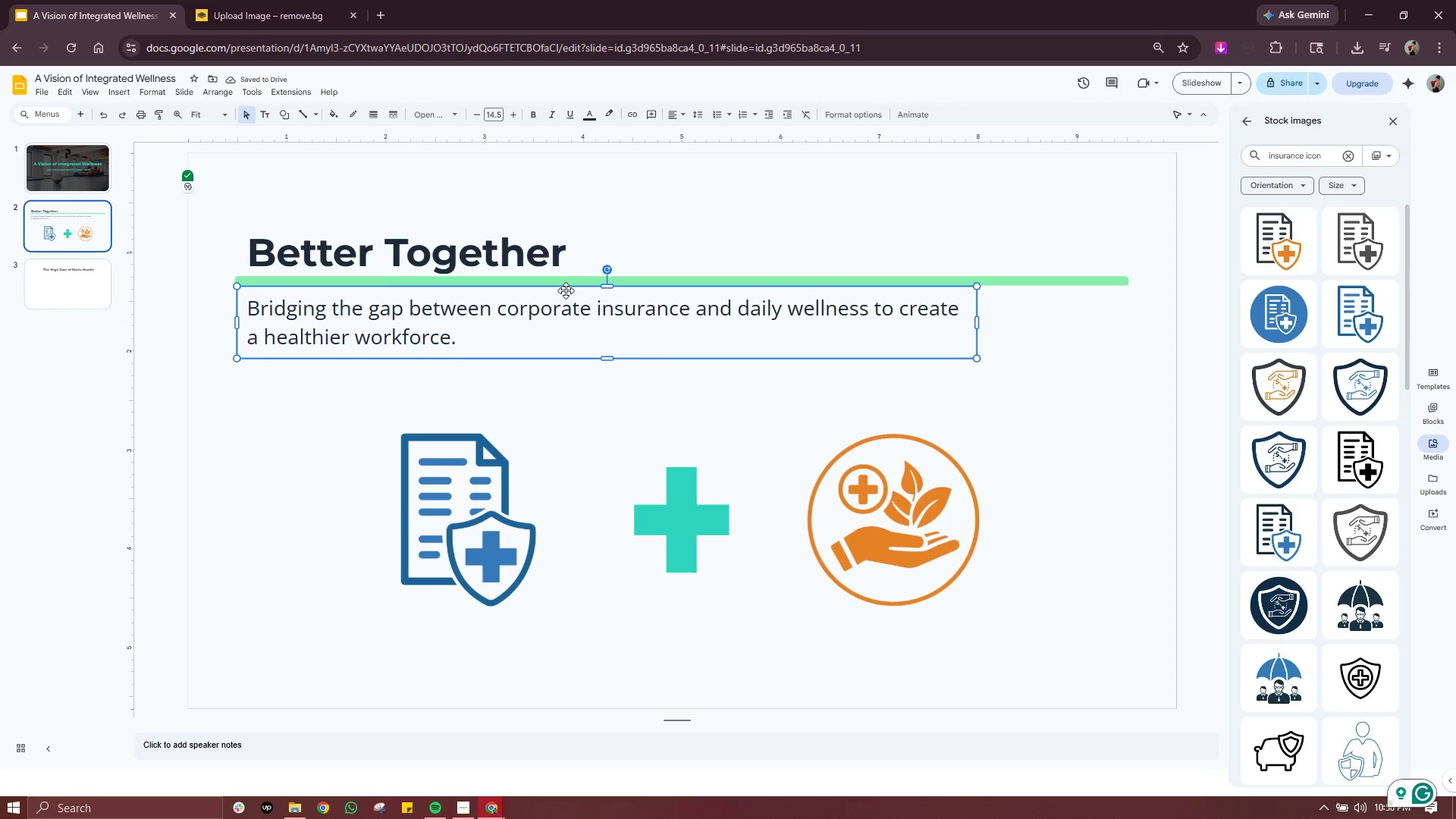 
key(Control+C)
 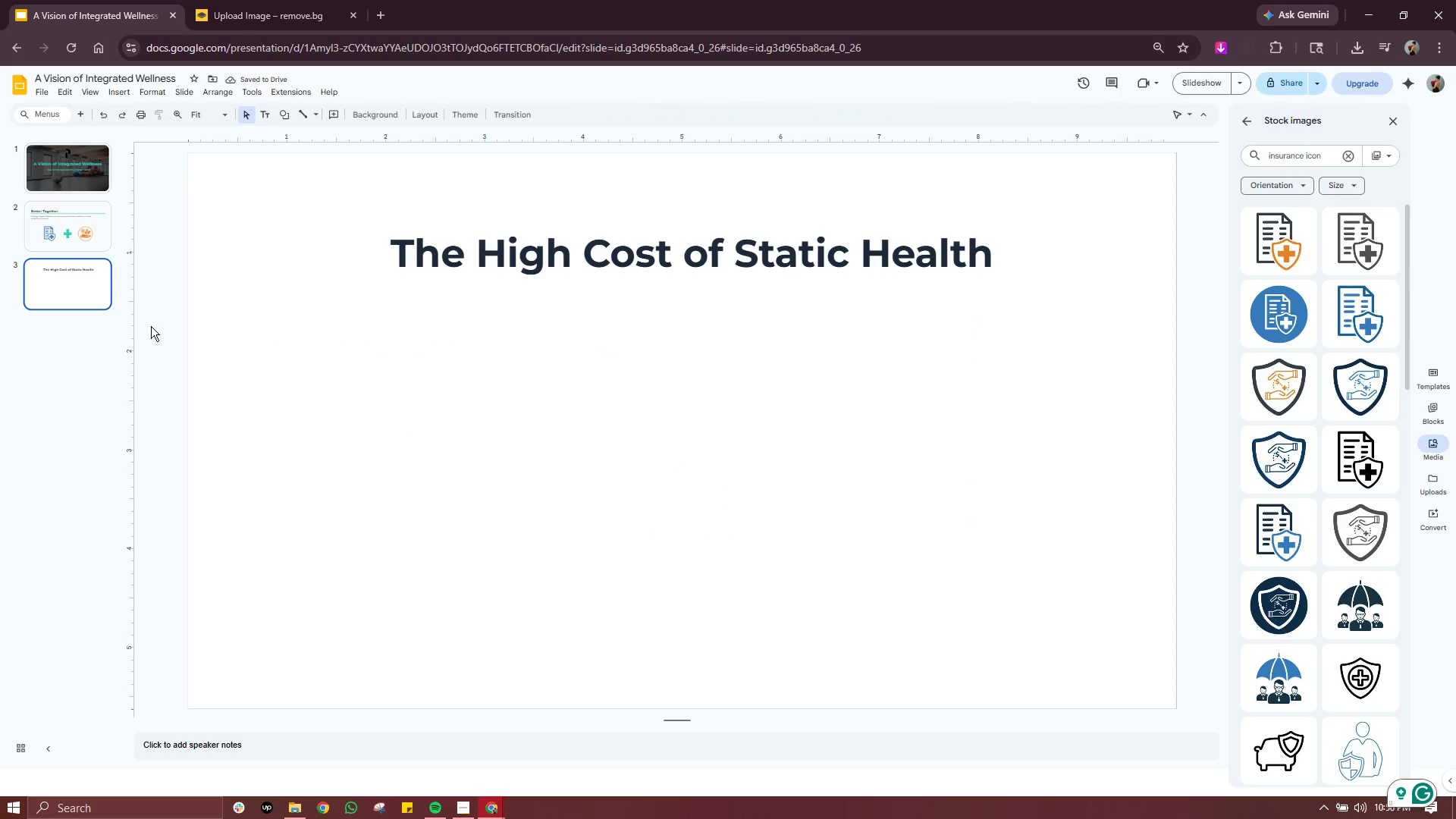 
double_click([588, 485])
 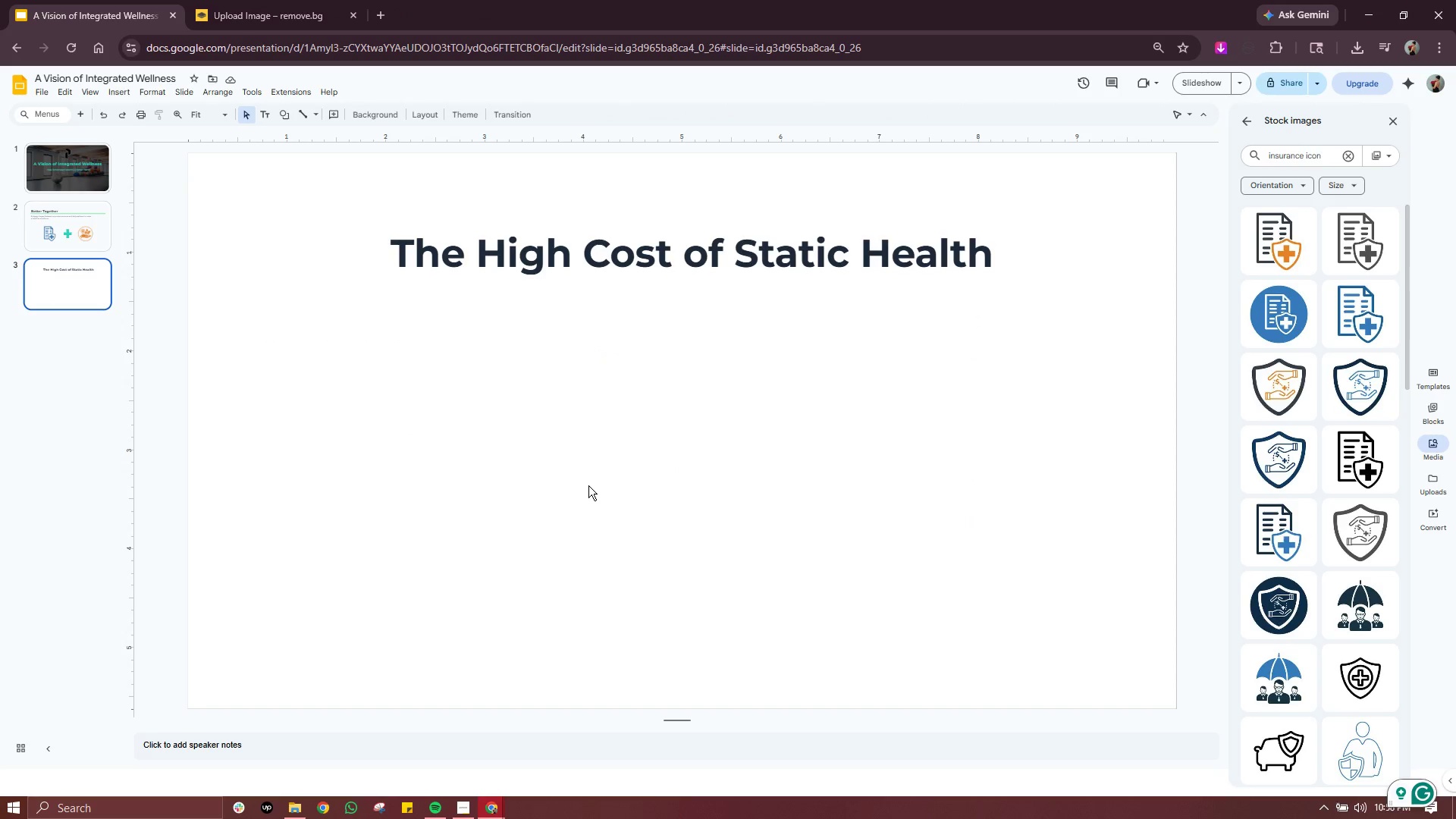 
key(Control+ControlLeft)
 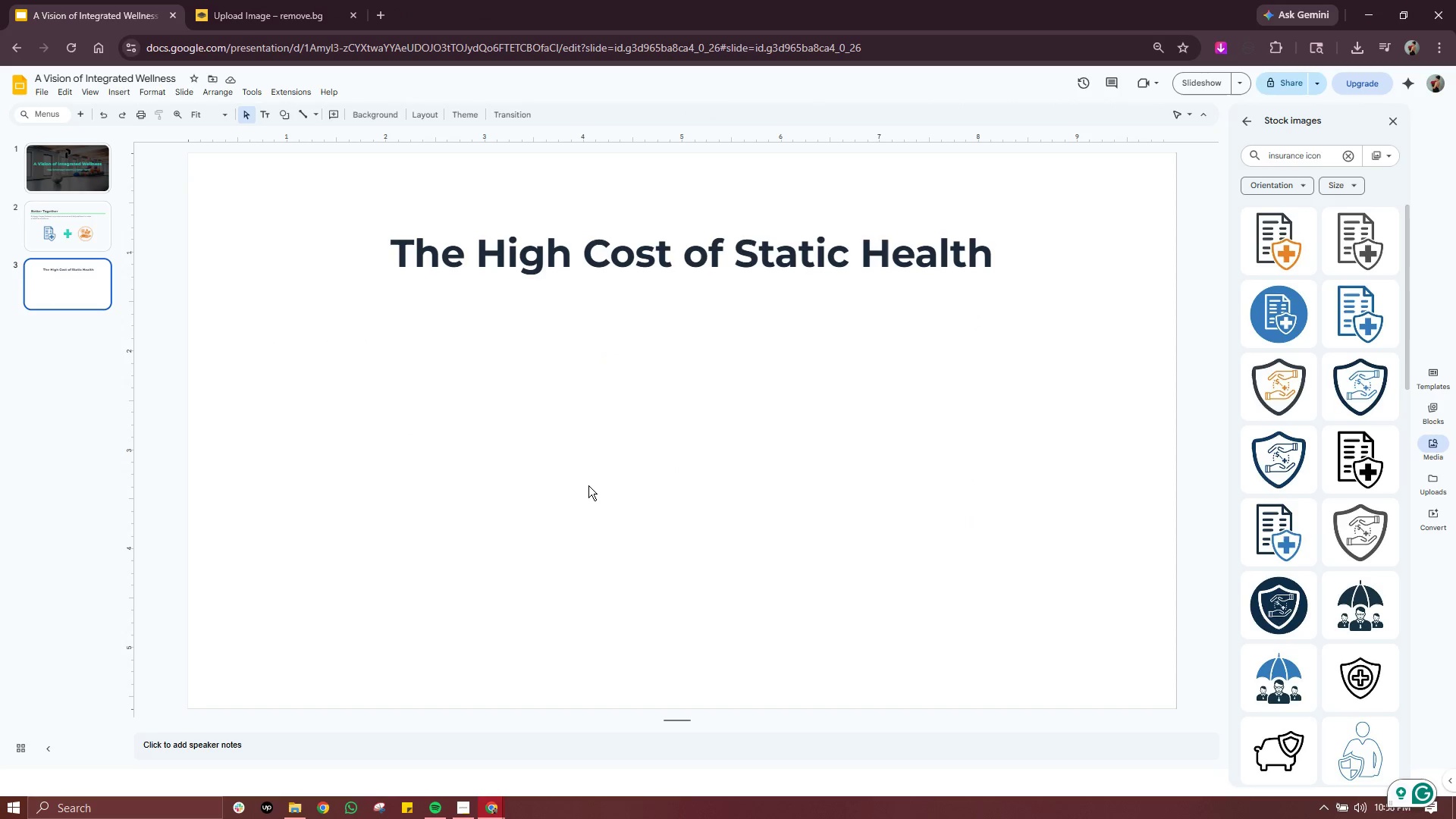 
key(Control+V)
 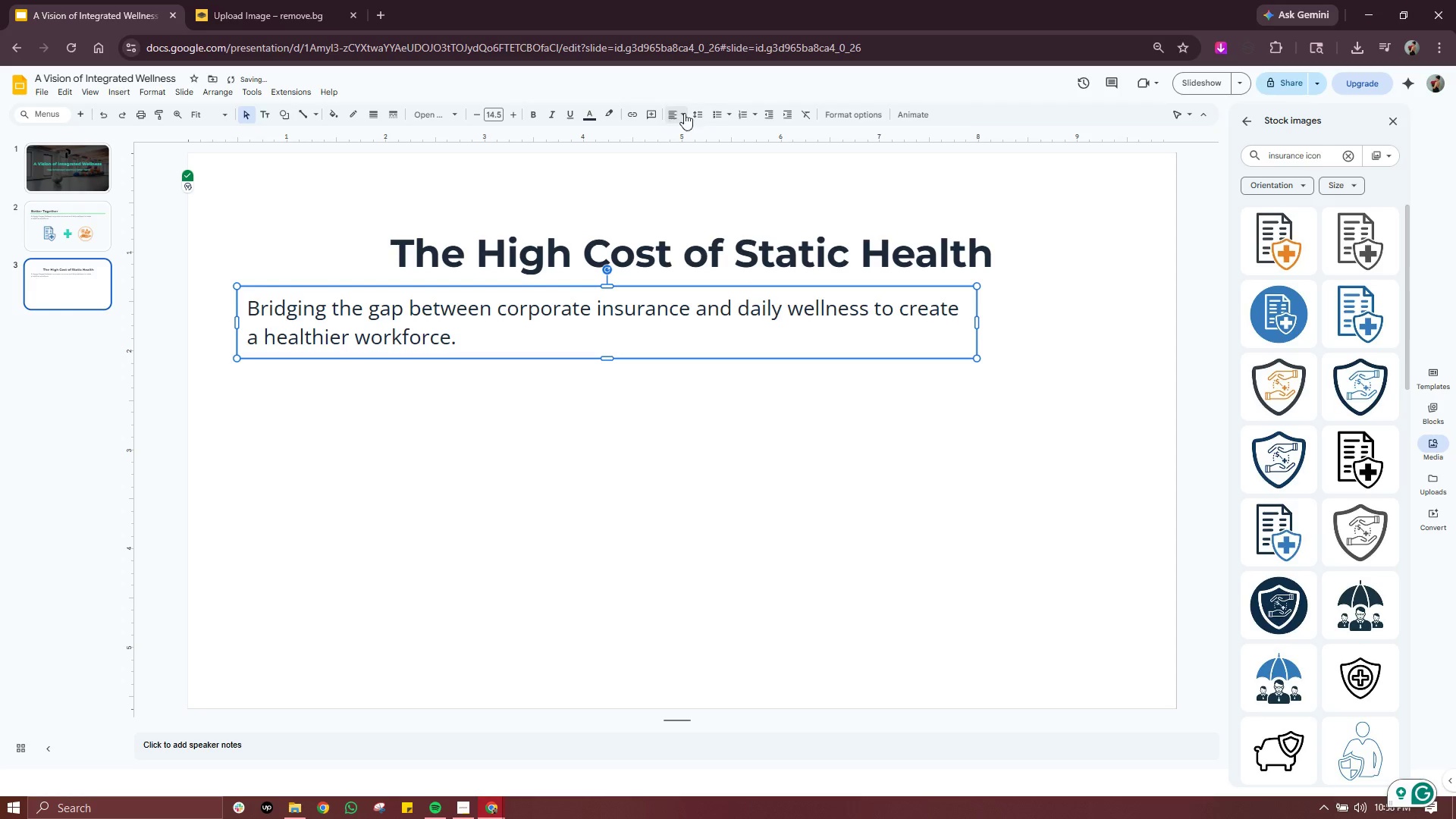 
left_click([703, 109])
 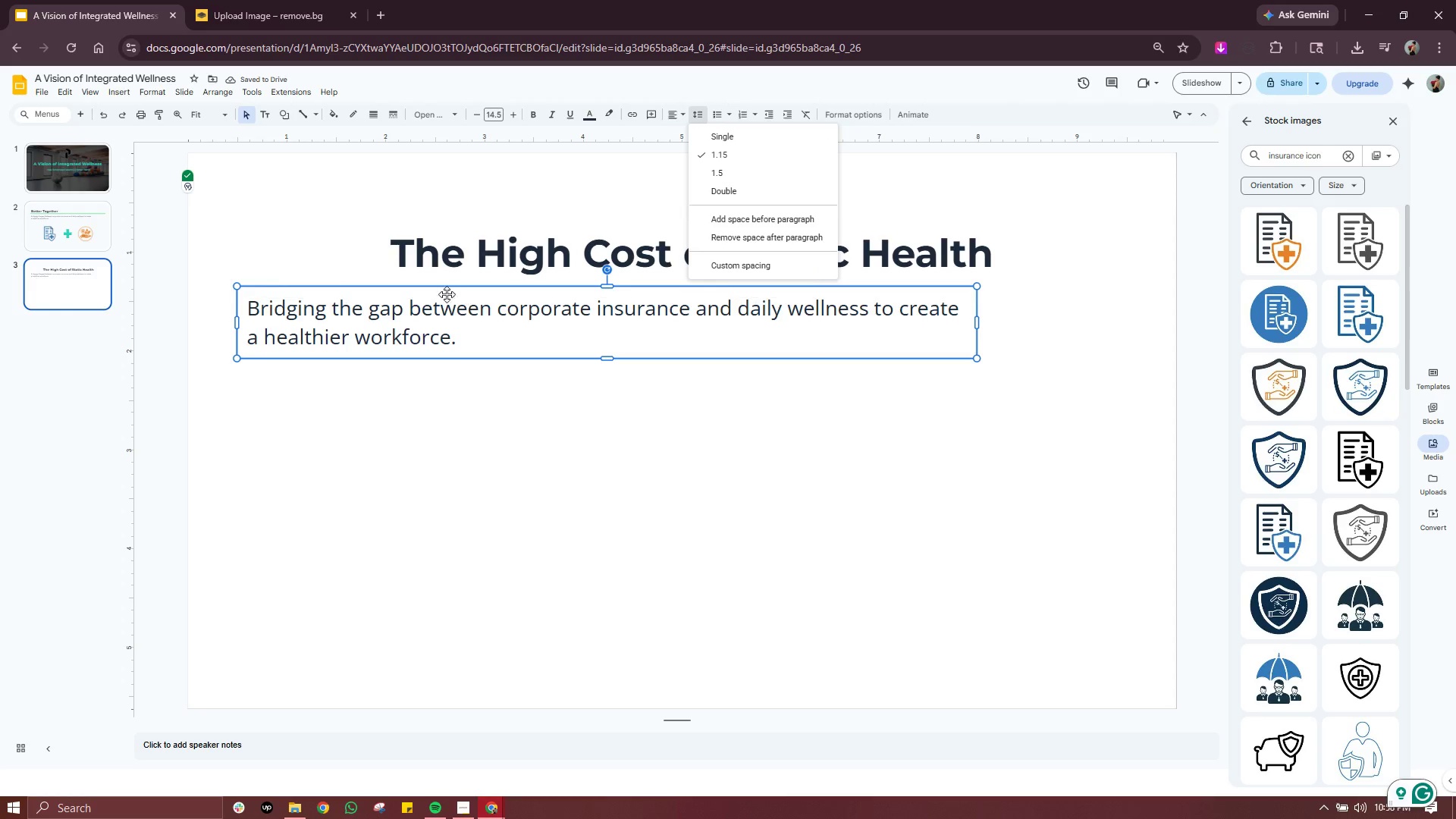 
left_click([438, 315])
 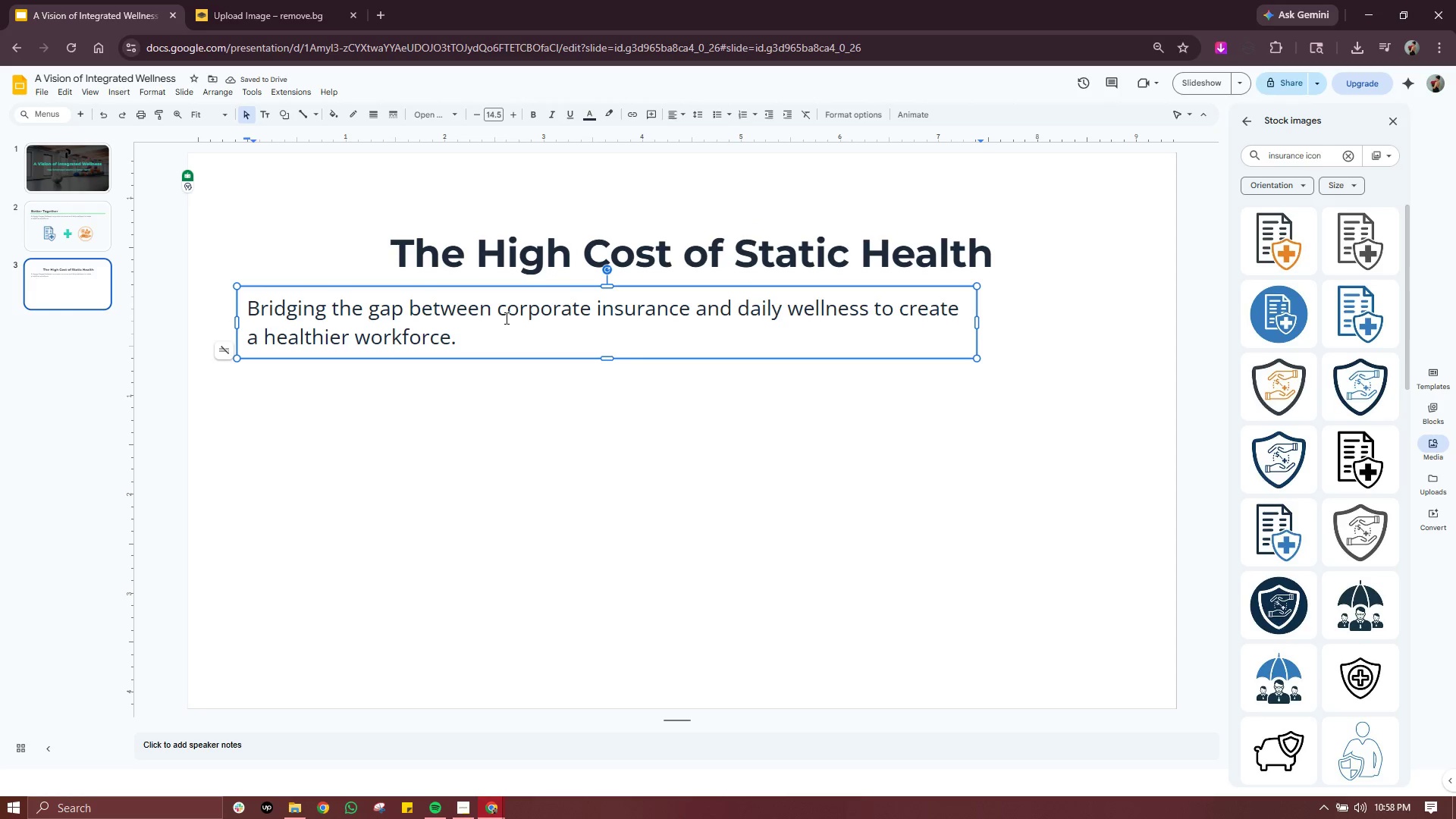 
key(Control+A)
 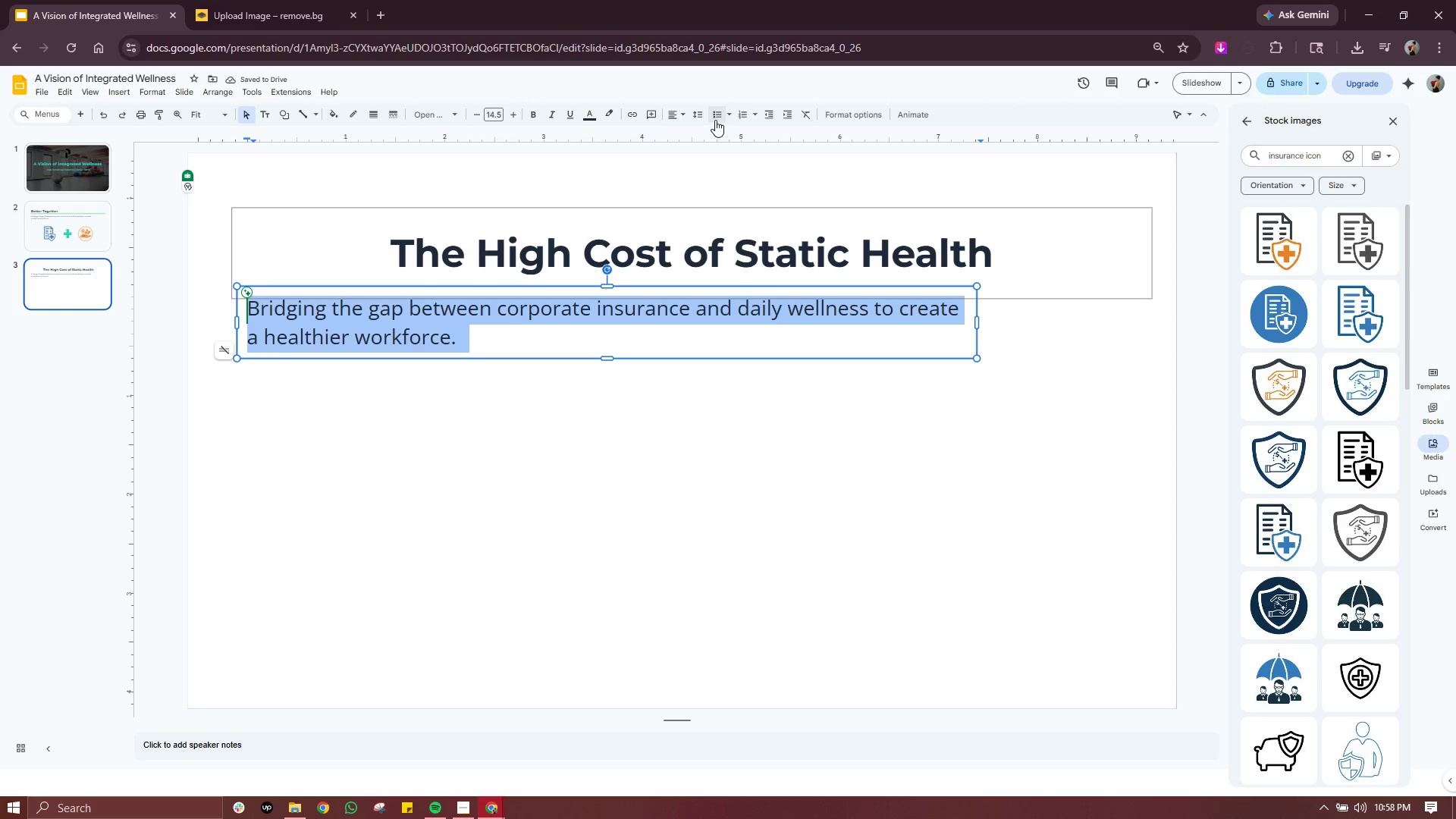 
left_click([715, 116])
 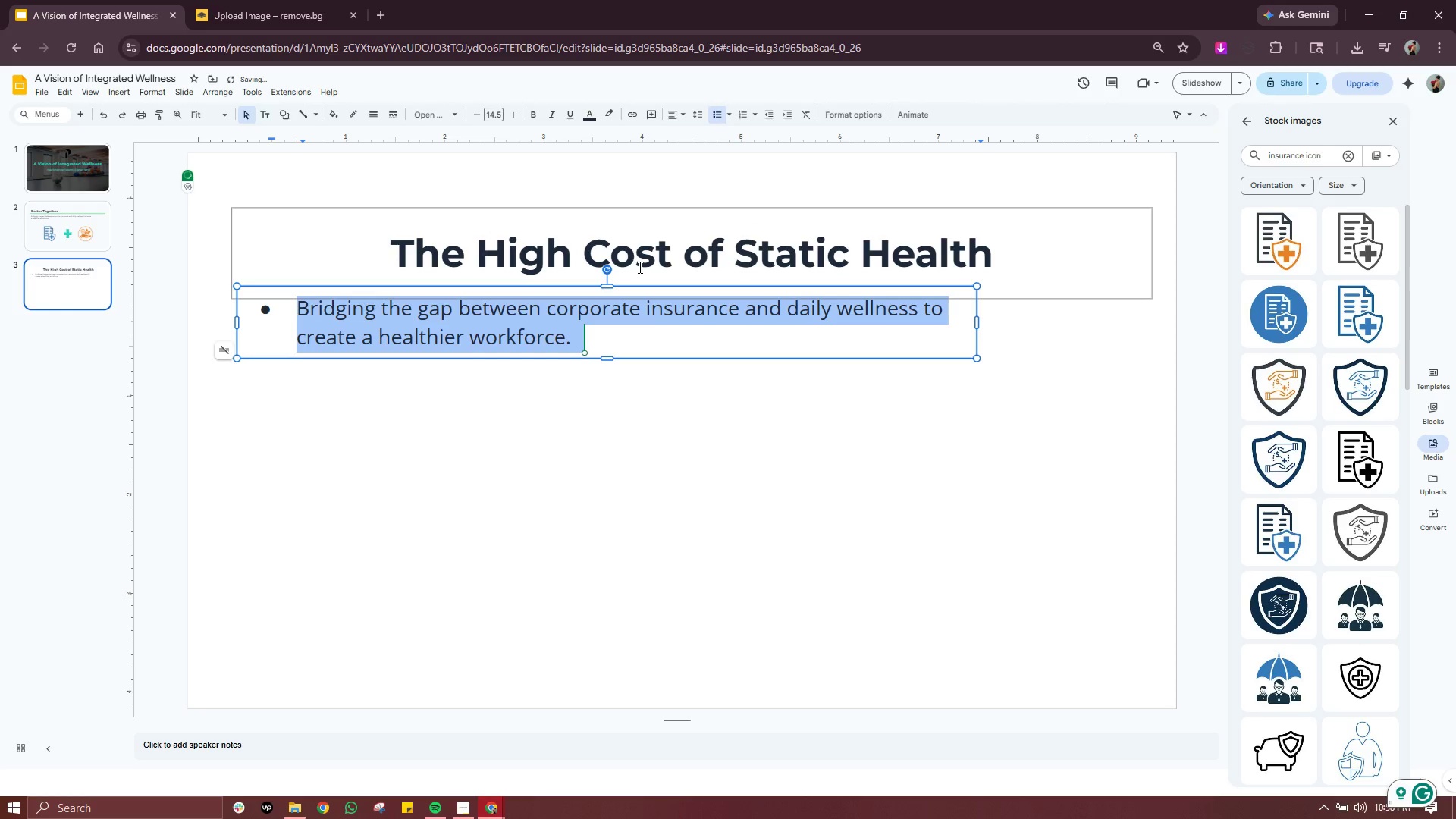 
type(Traditional plans focus on "after-the-fact" care.)
 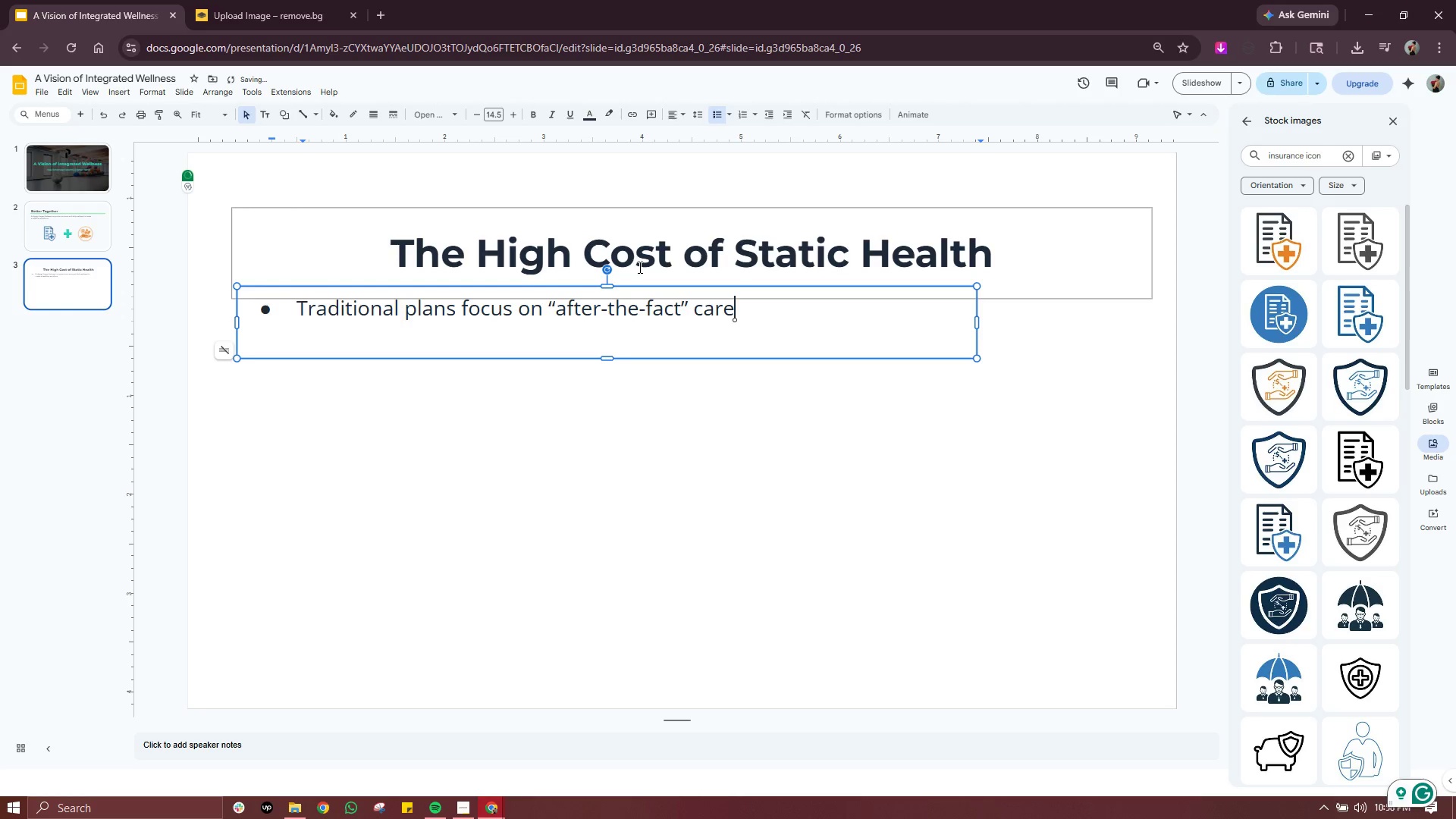 
key(Enter)
 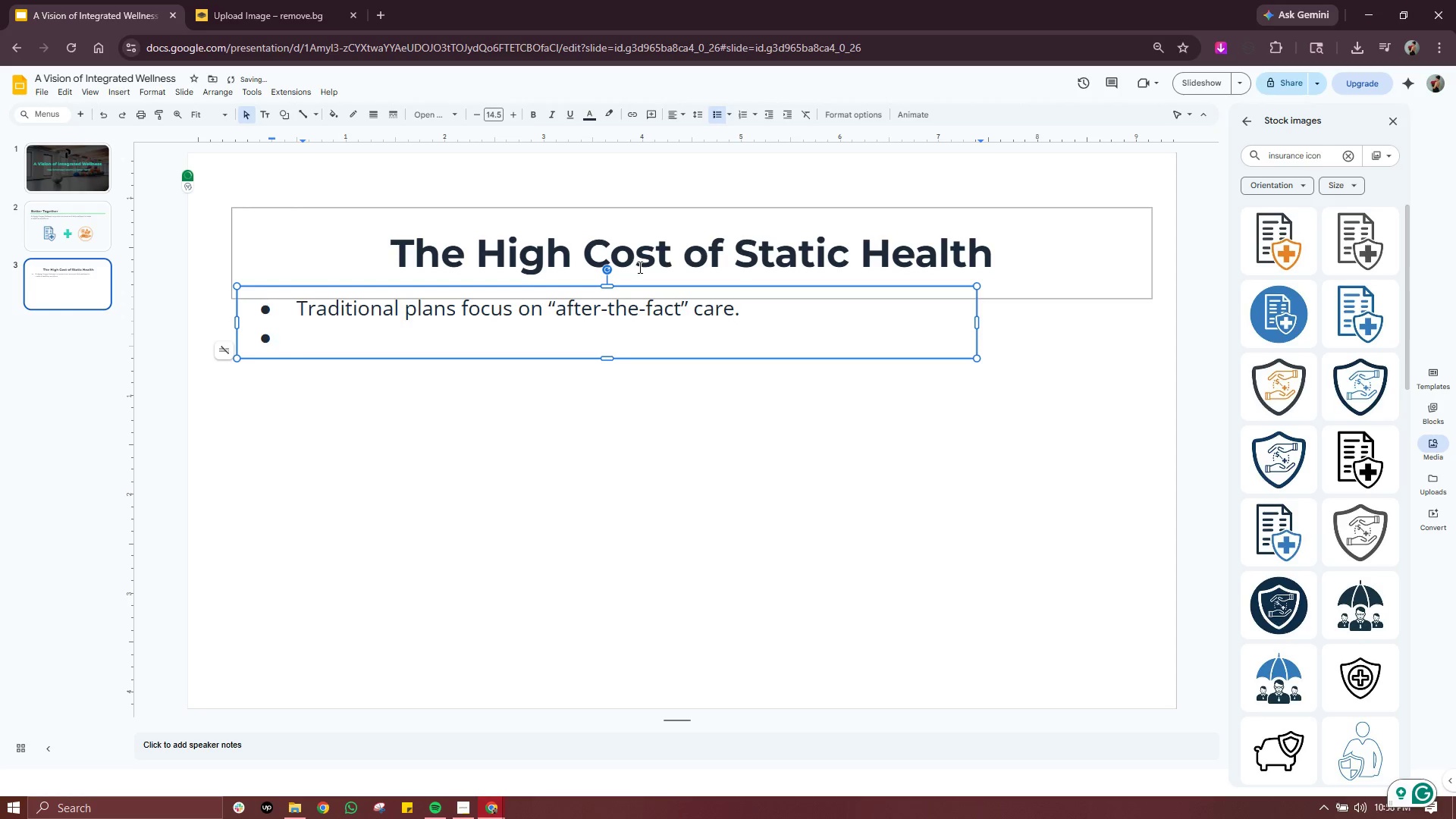 
type(60% of employees repos)
key(Backspace)
type(rt symtoms )
key(Backspace)
key(Backspace)
key(Backspace)
key(Backspace)
key(Backspace)
type(toms of burnout.)
 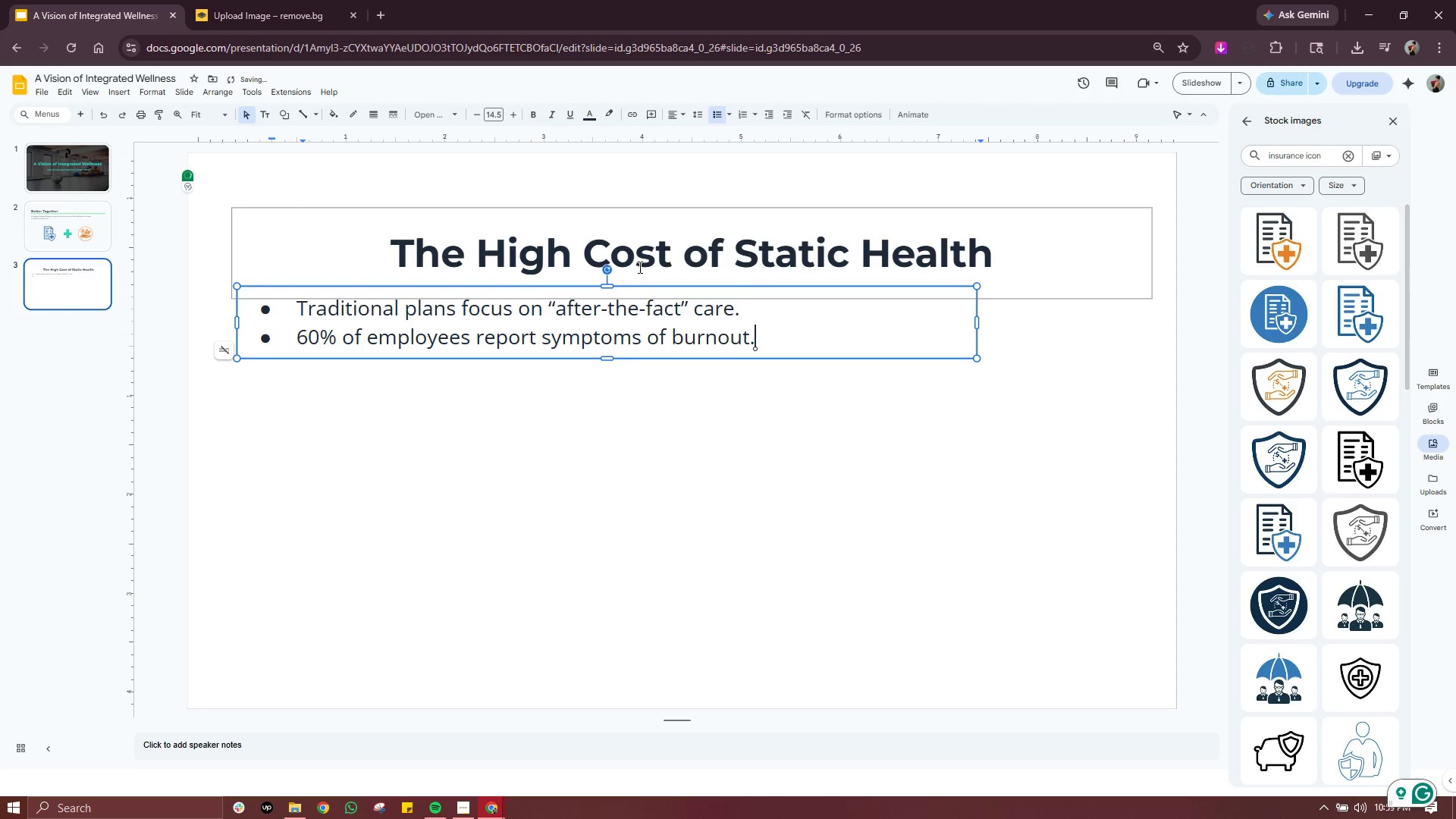 
key(Enter)
 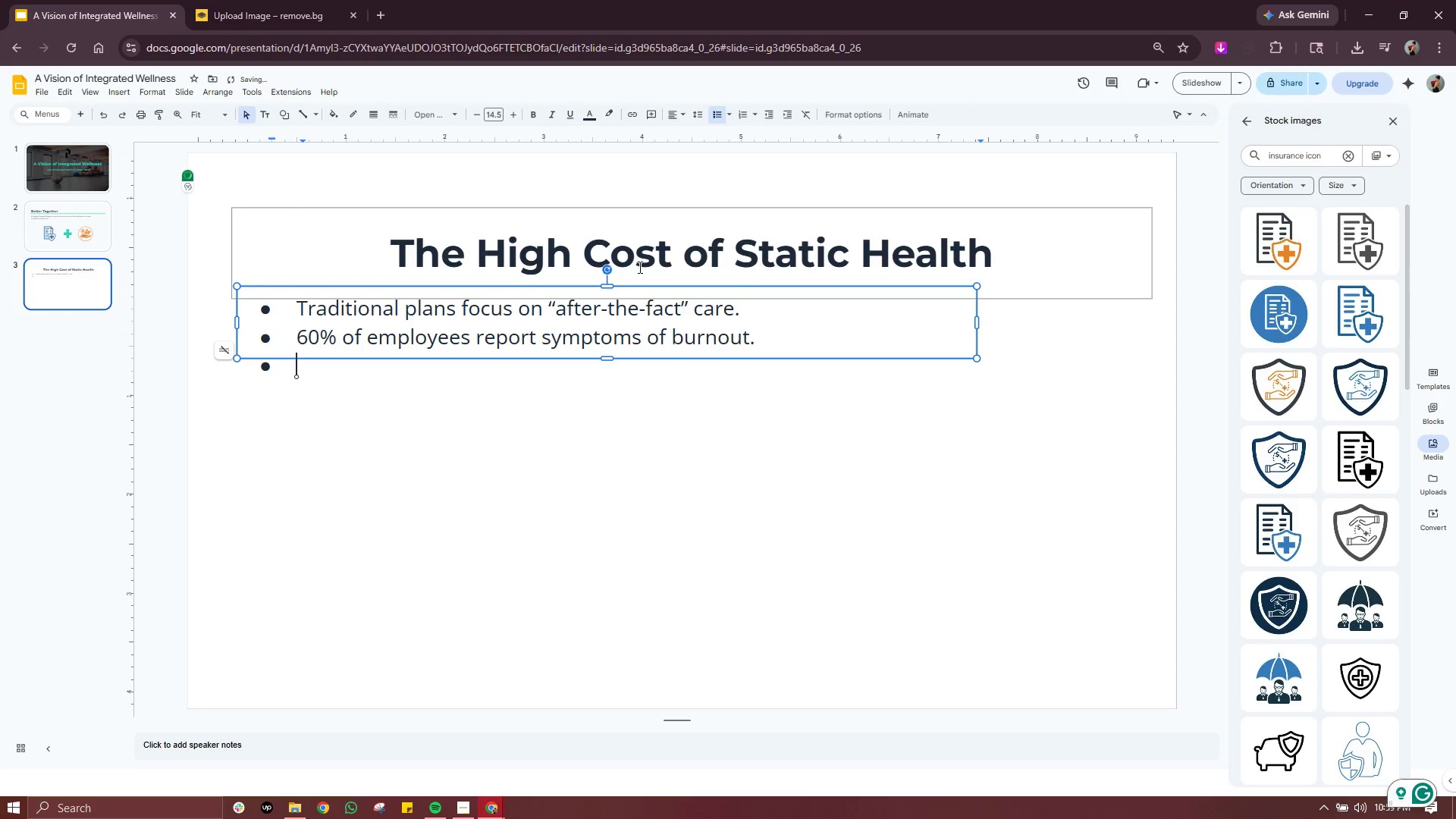 
type(Unchecked stress leads to a 15% increase in annual premiums.)
 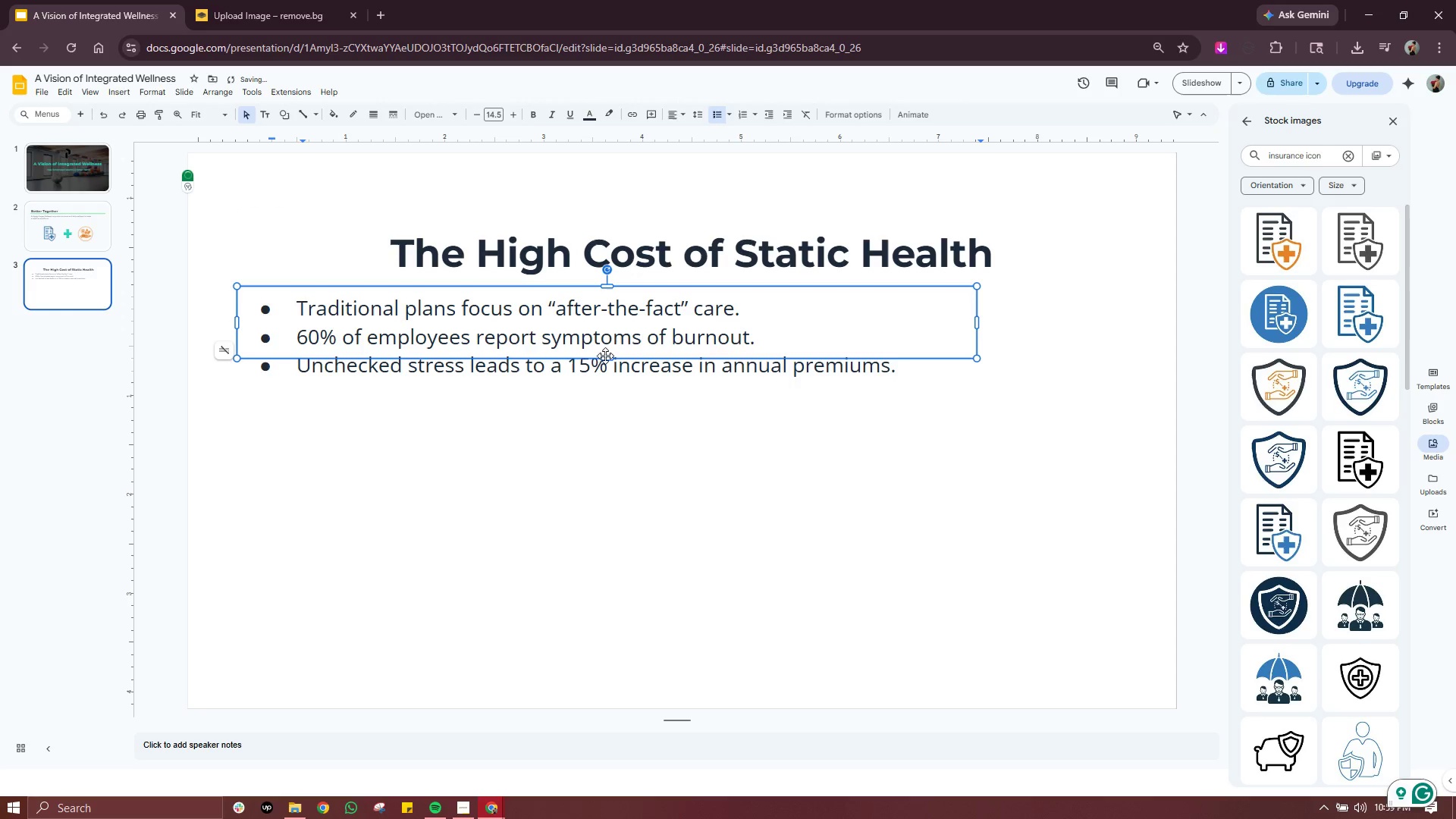 
left_click_drag(start_coordinate=[605, 358], to_coordinate=[607, 395])
 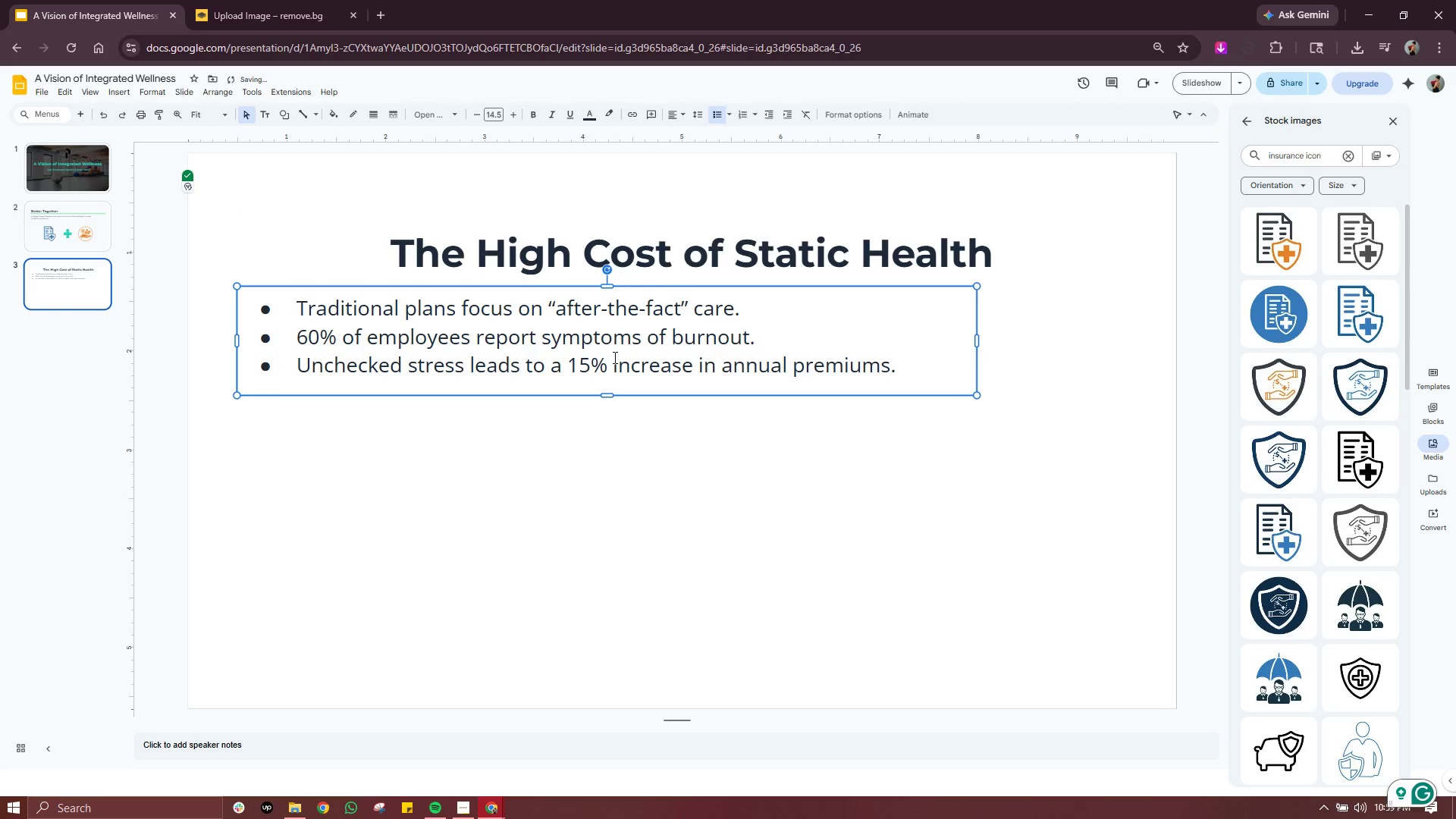 
left_click([613, 357])
 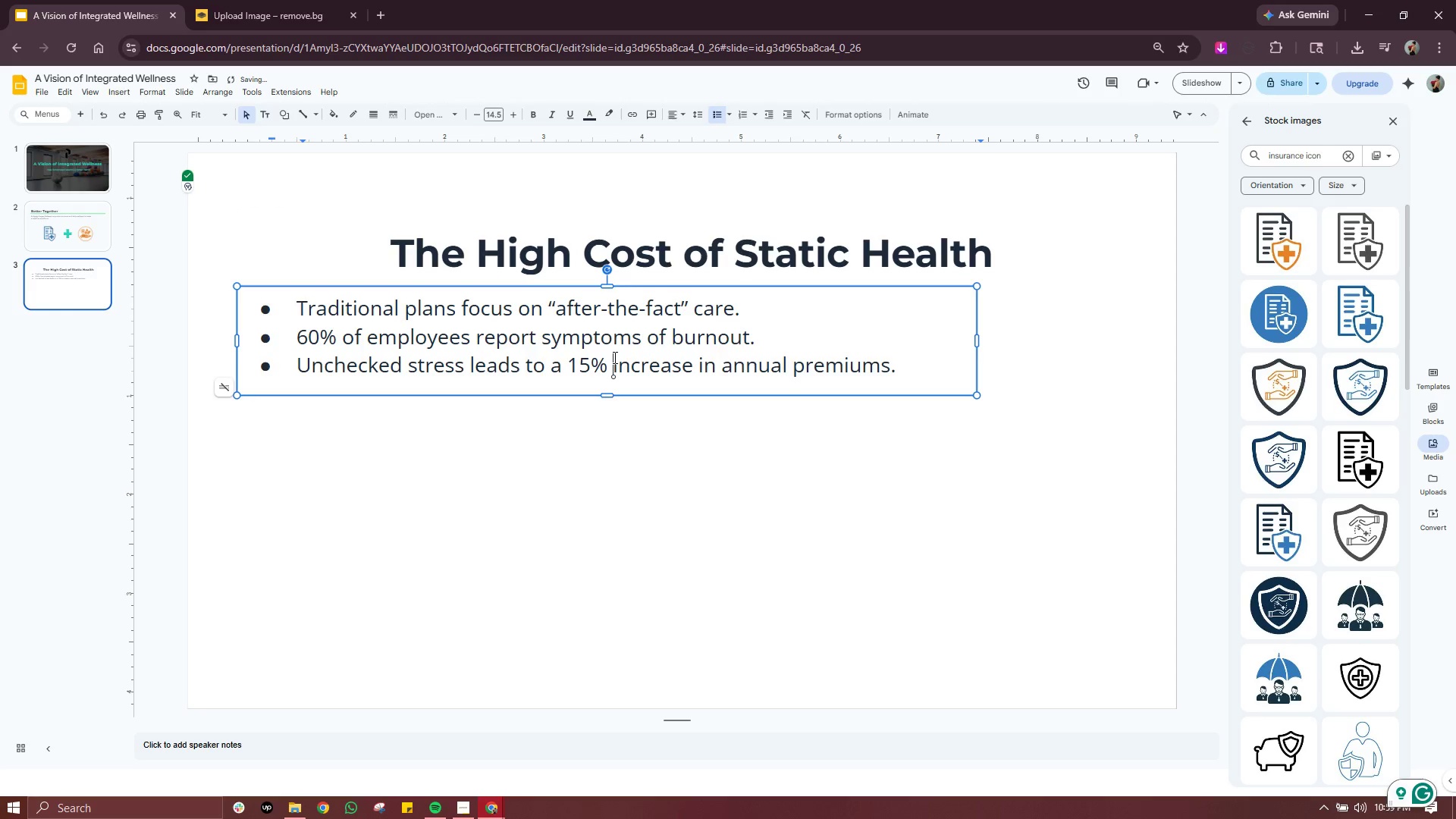 
key(Control+A)
 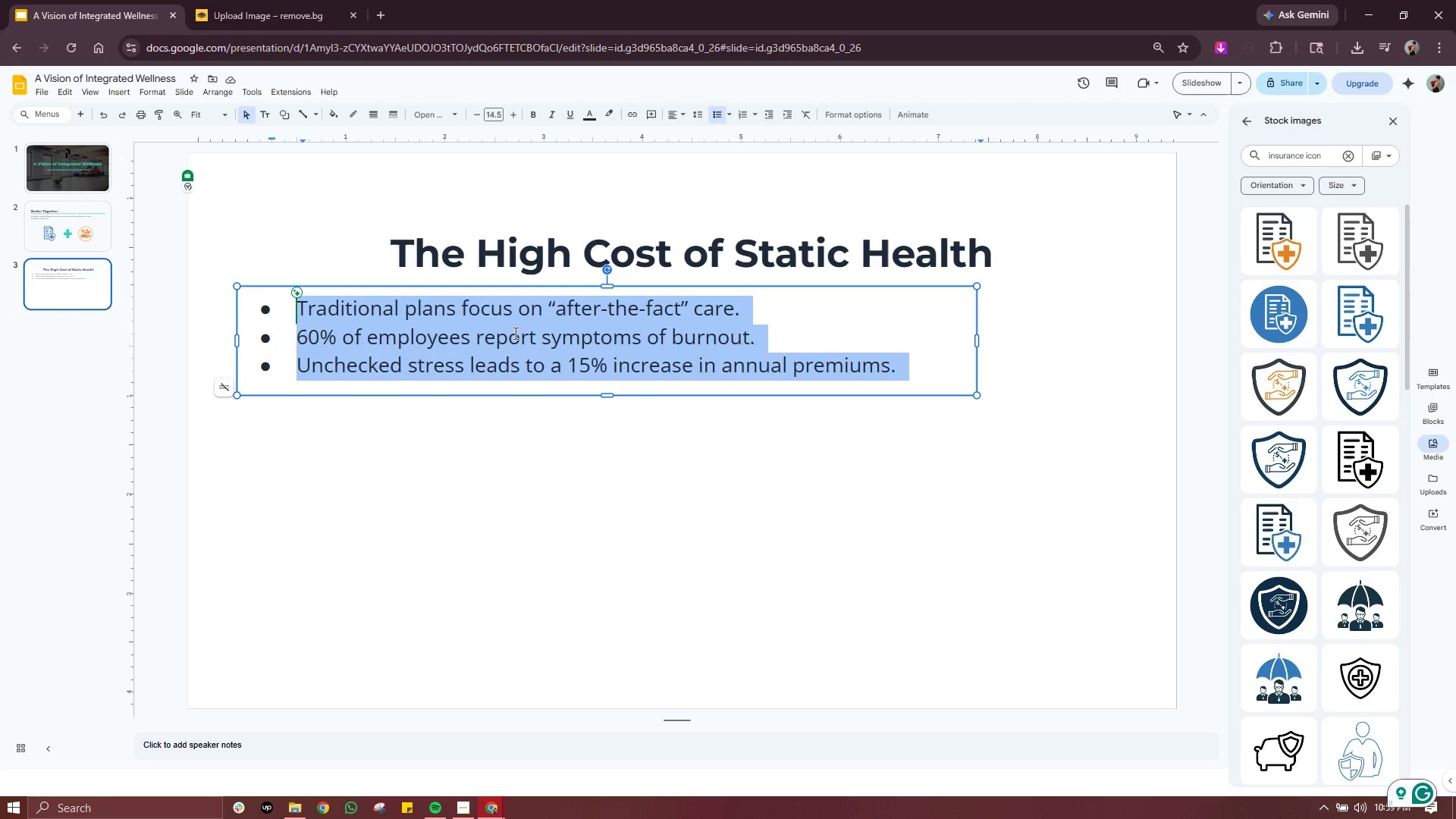 
wait(6.77)
 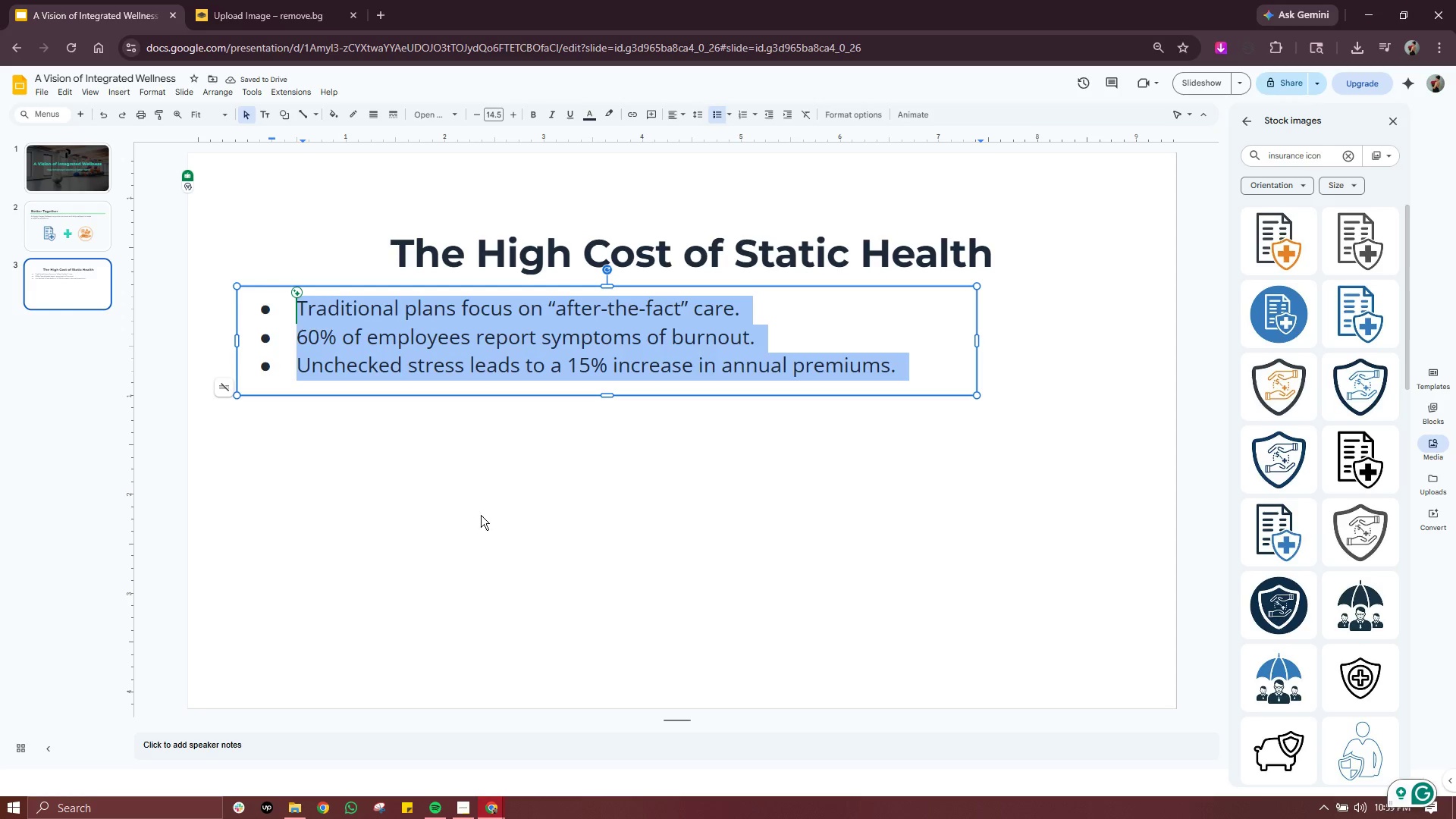 
double_click([476, 117])
 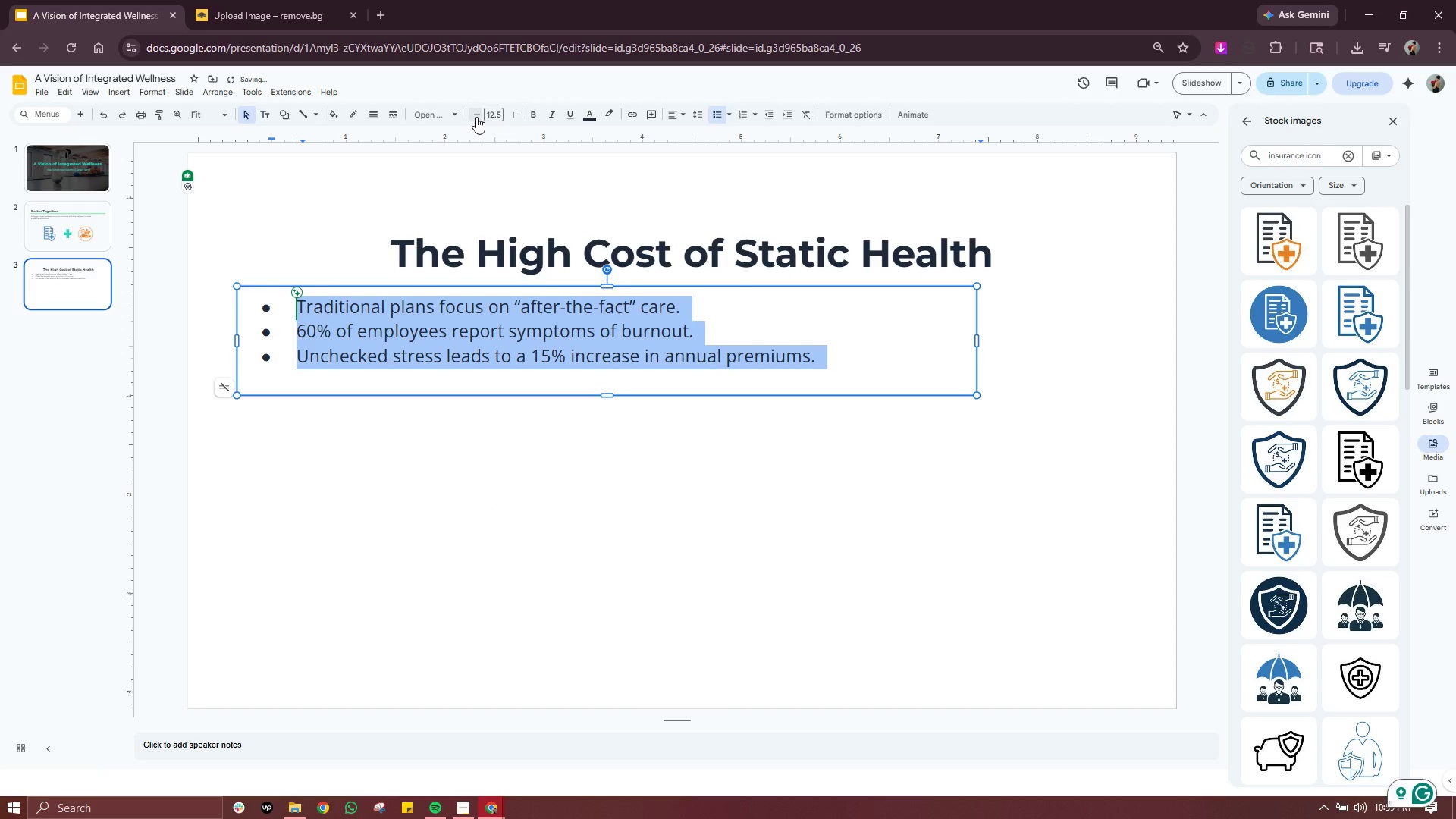 
mouse_move([550, 115])
 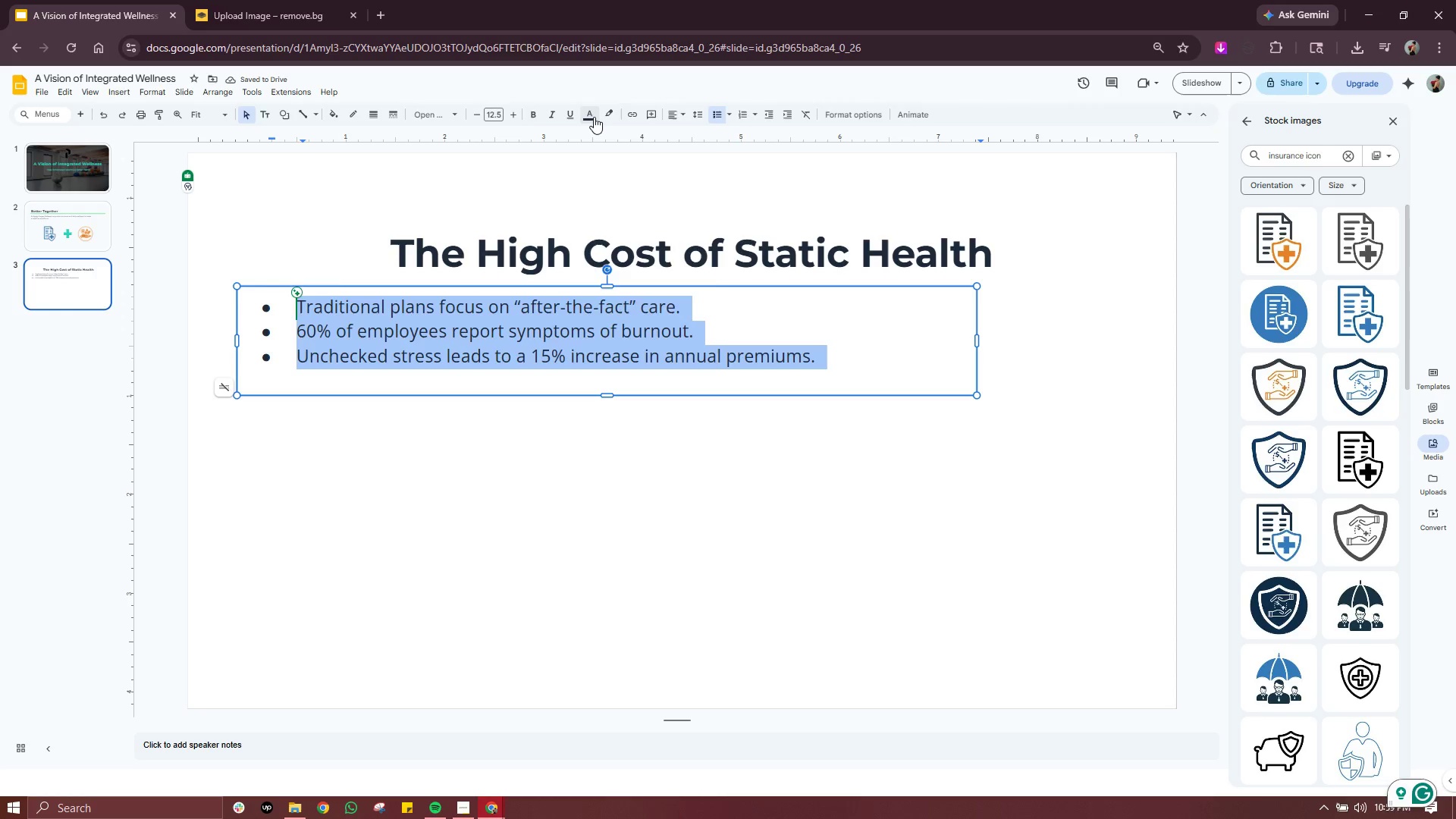 
left_click([592, 117])
 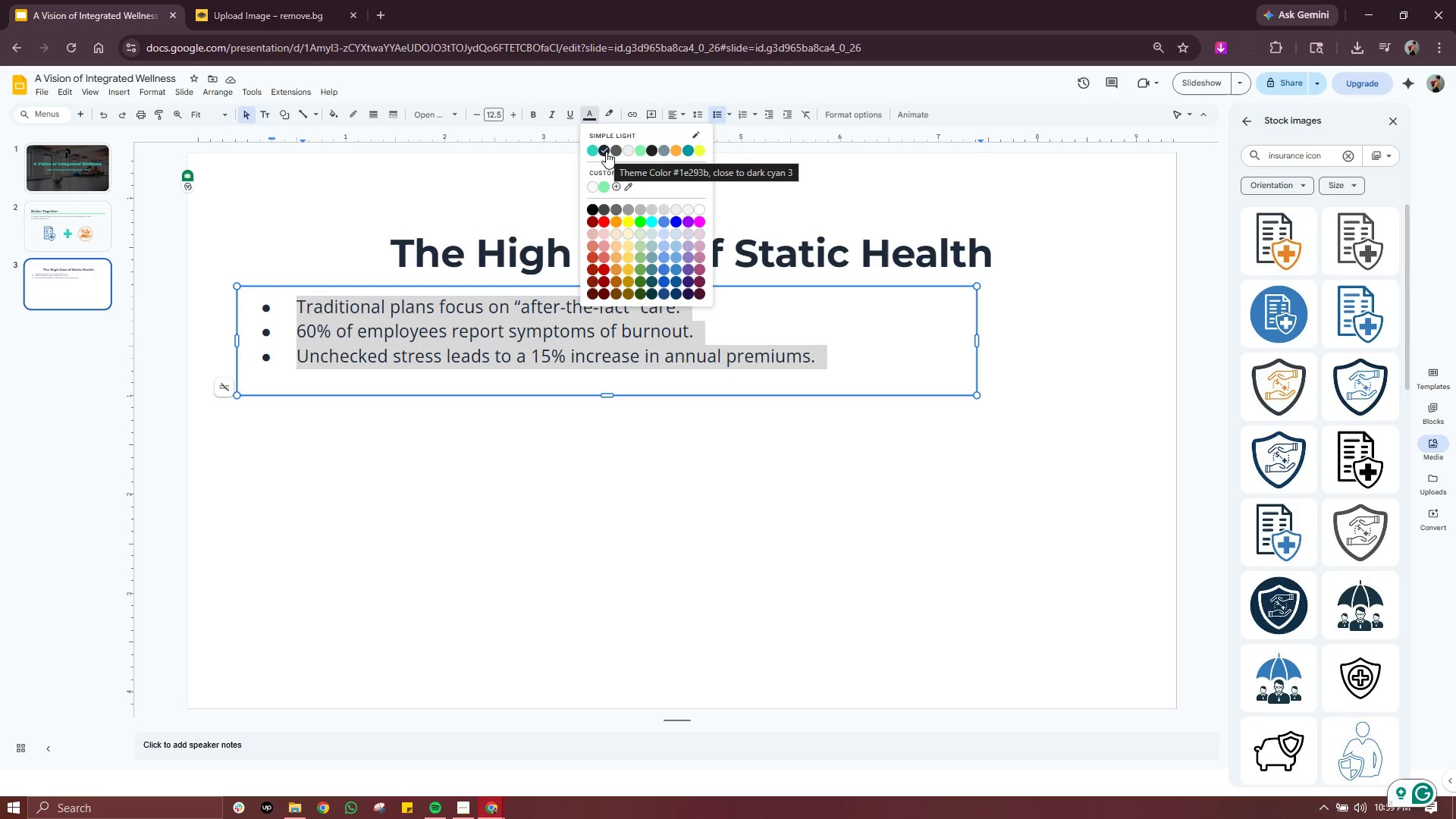 
left_click([606, 152])
 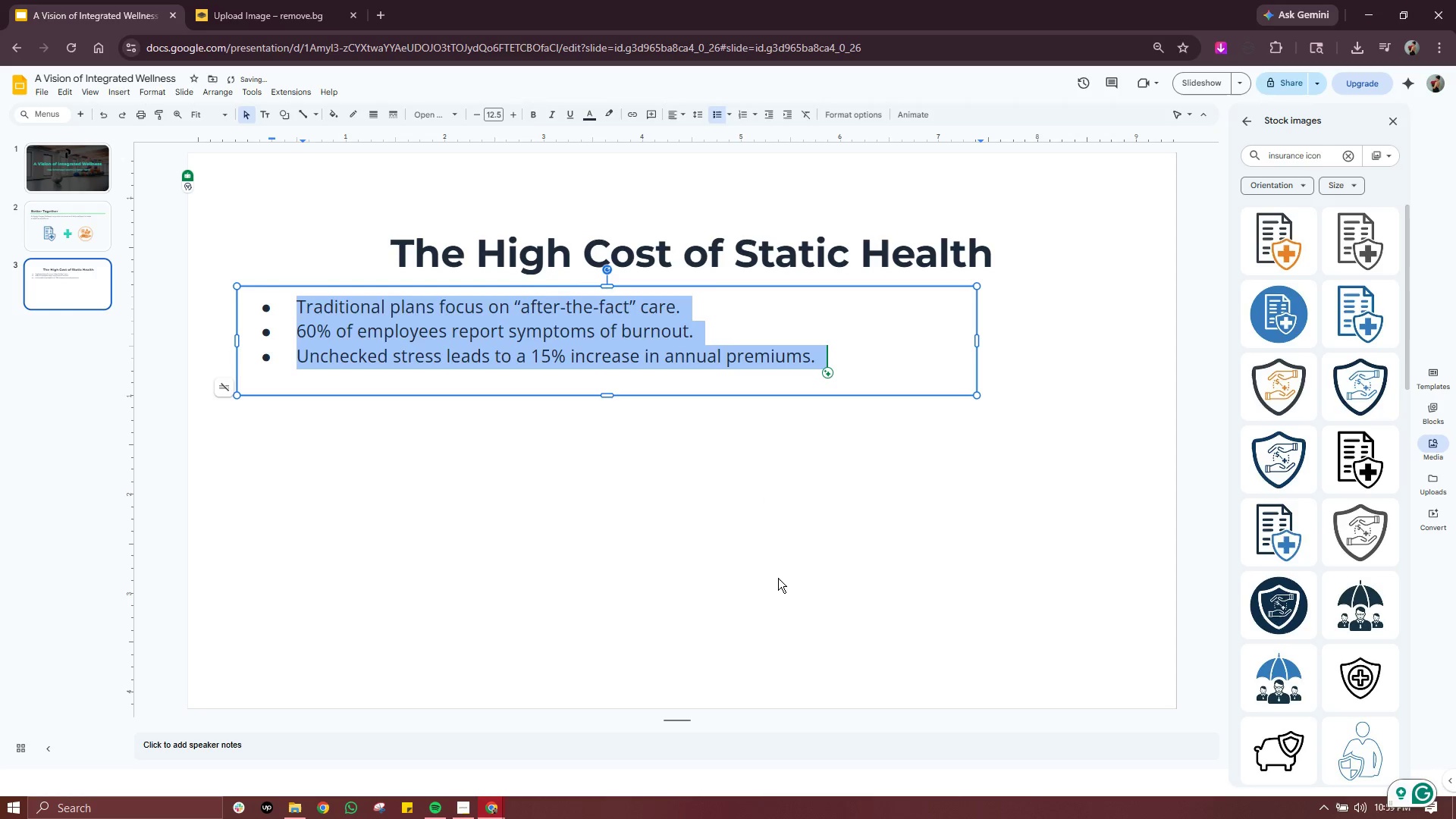 
left_click([778, 578])
 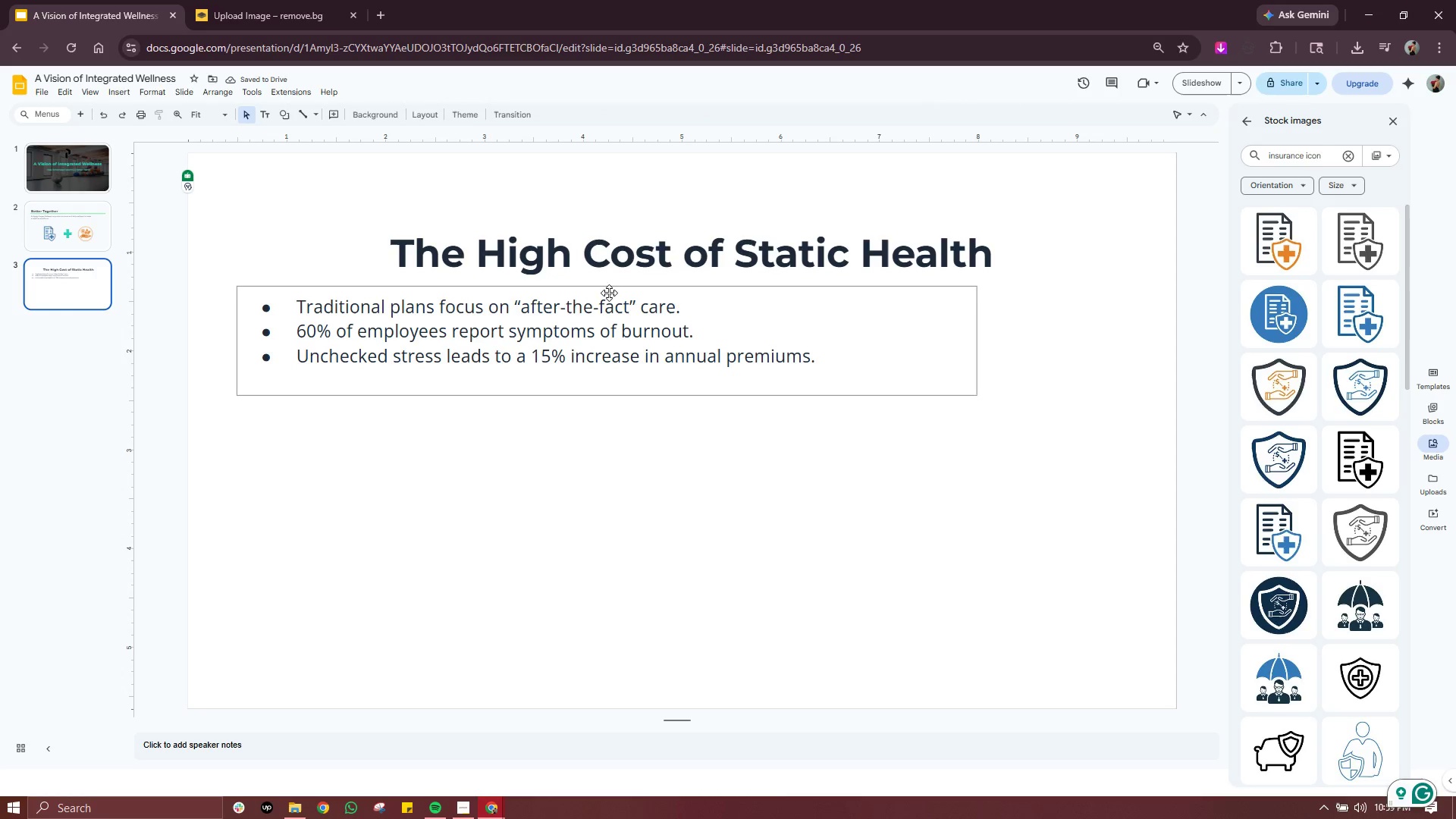 
left_click([613, 259])
 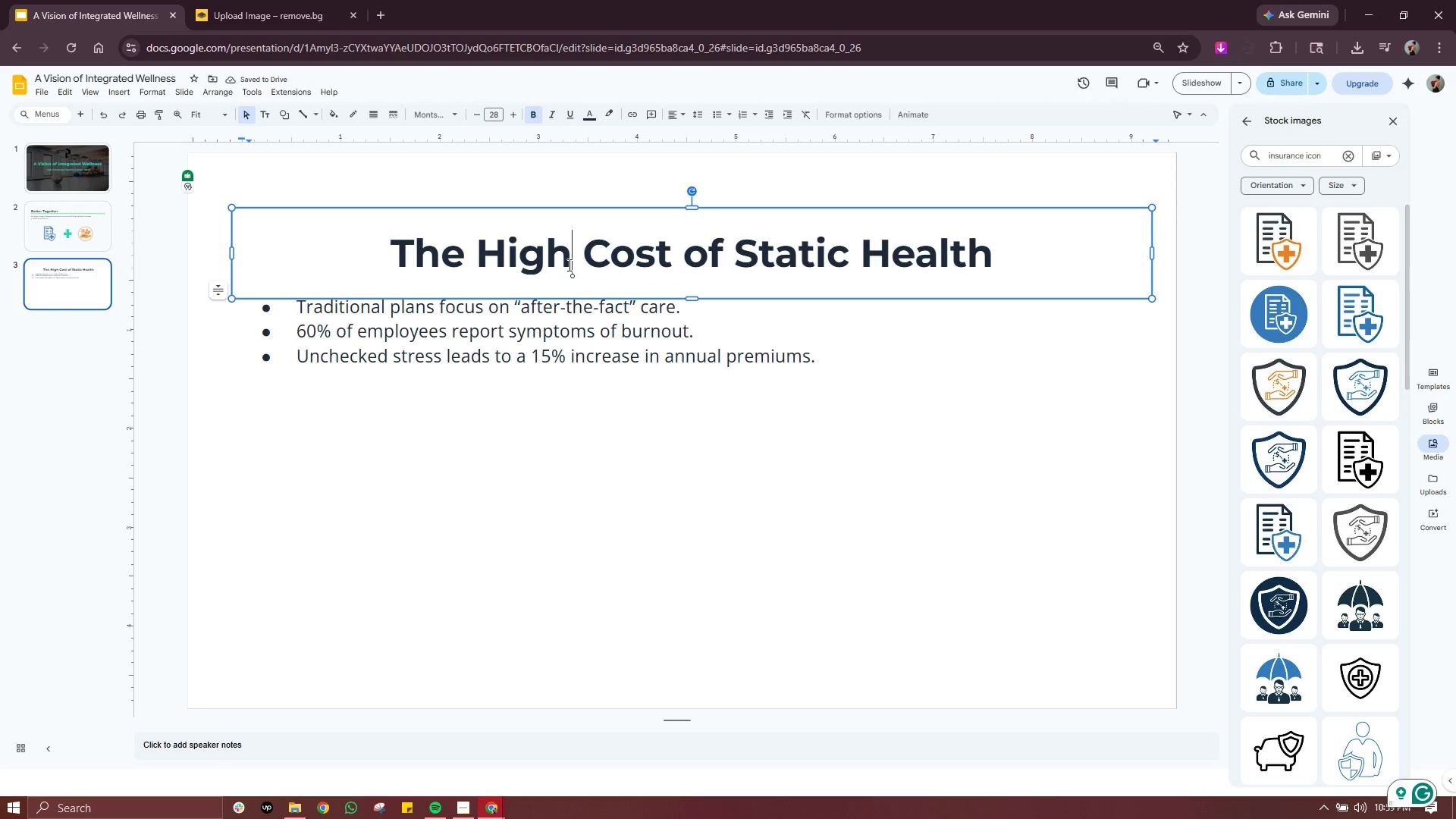 
double_click([568, 265])
 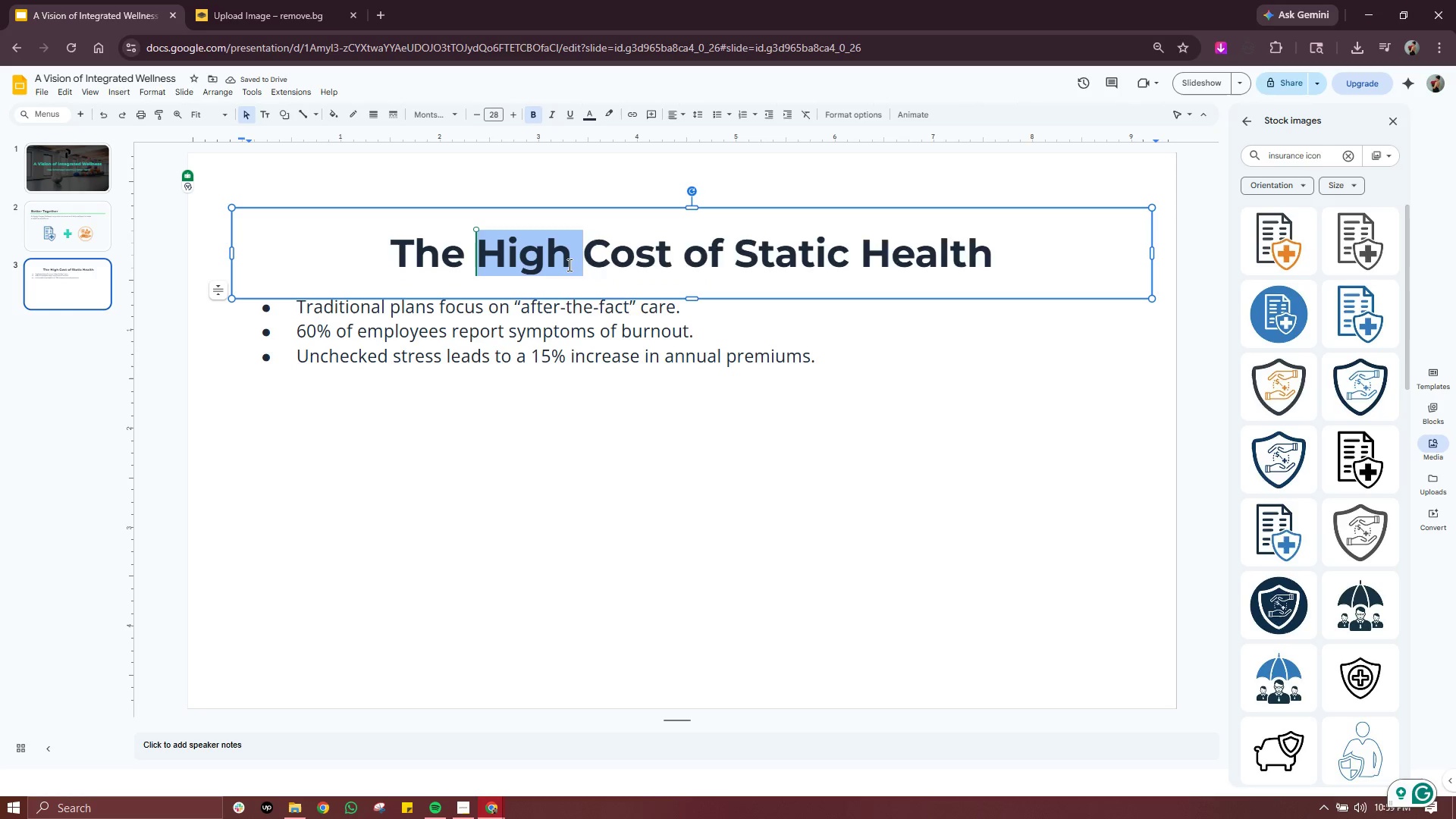 
triple_click([568, 265])
 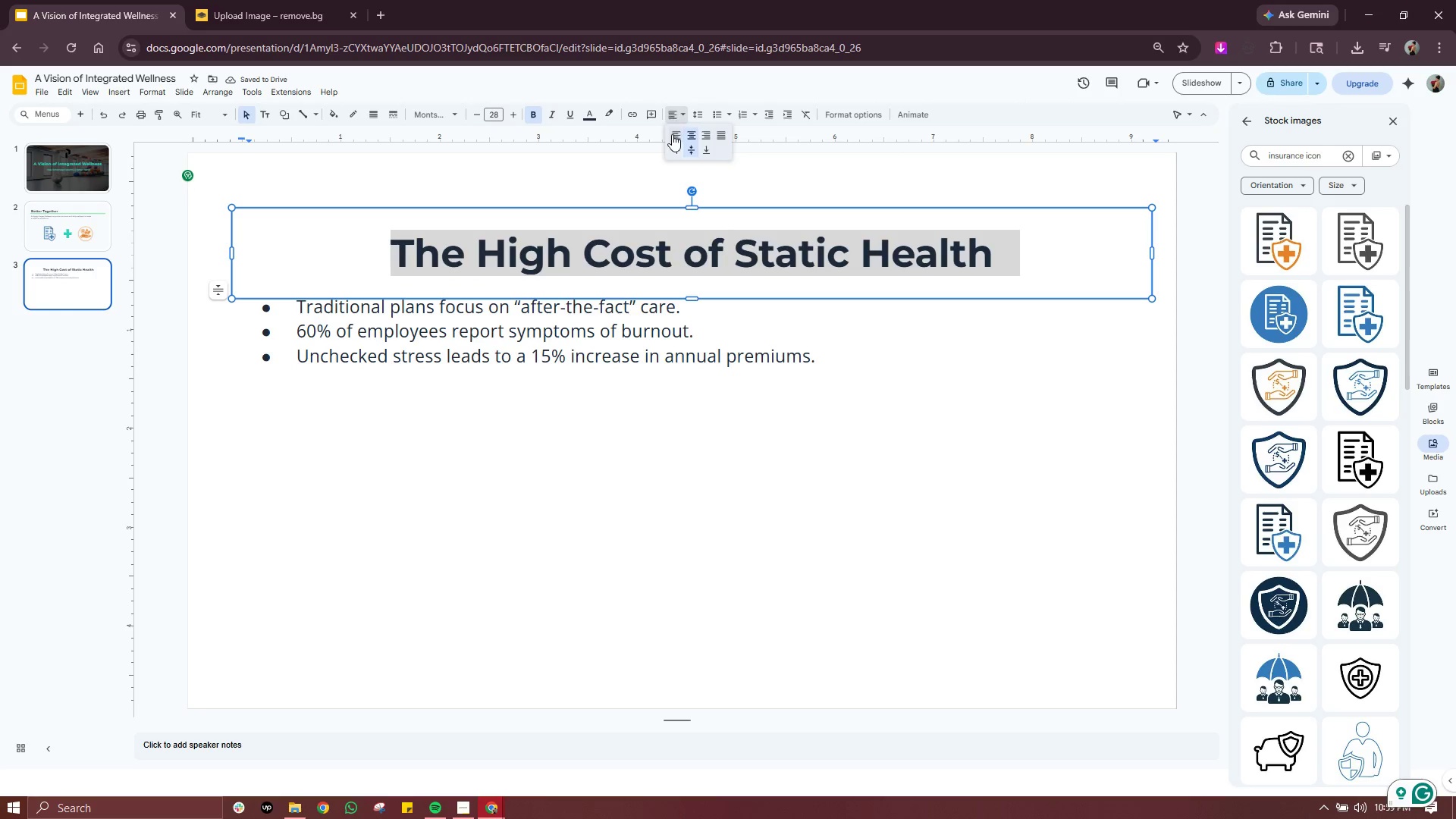 
double_click([673, 137])
 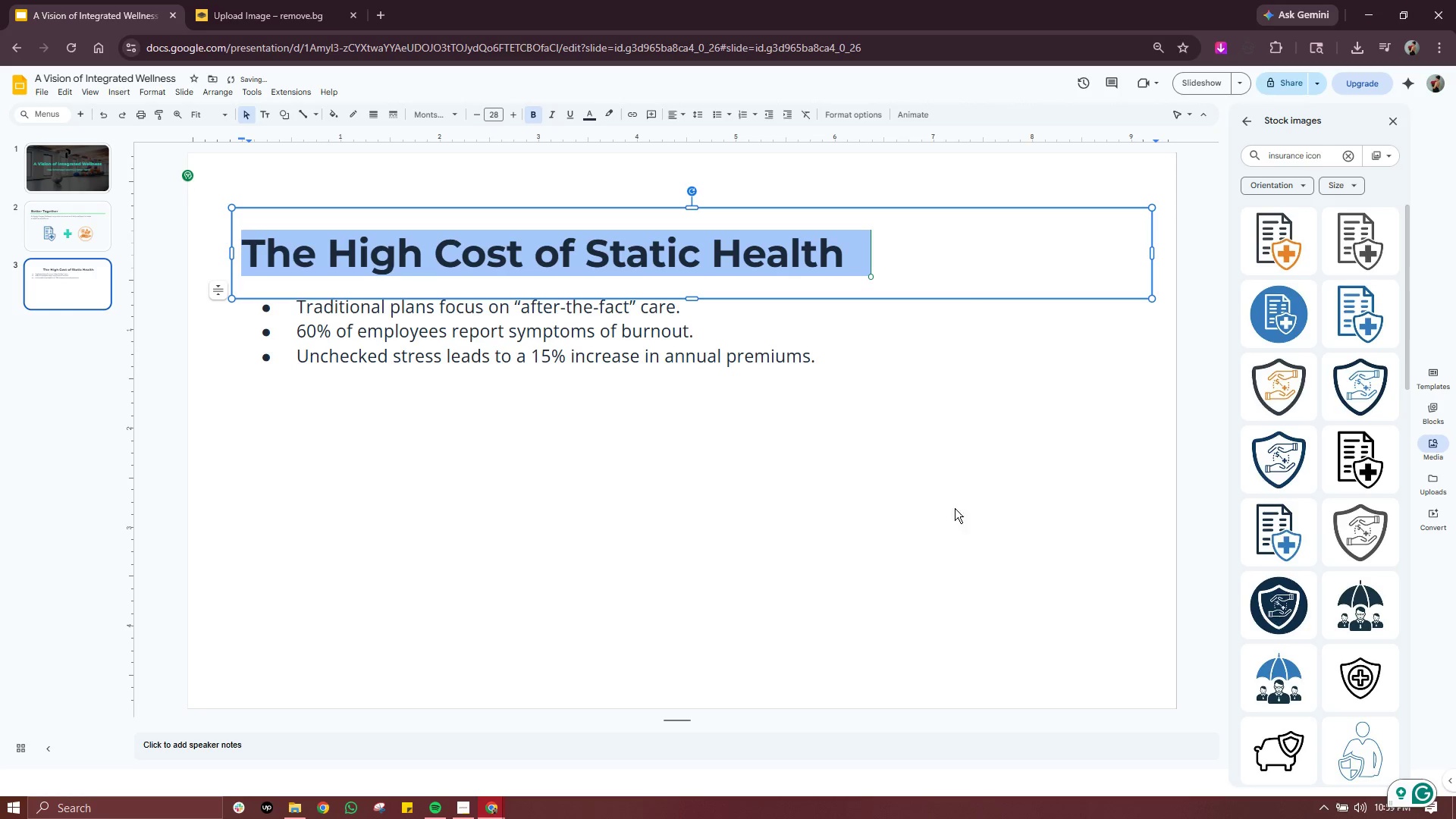 
left_click([943, 551])
 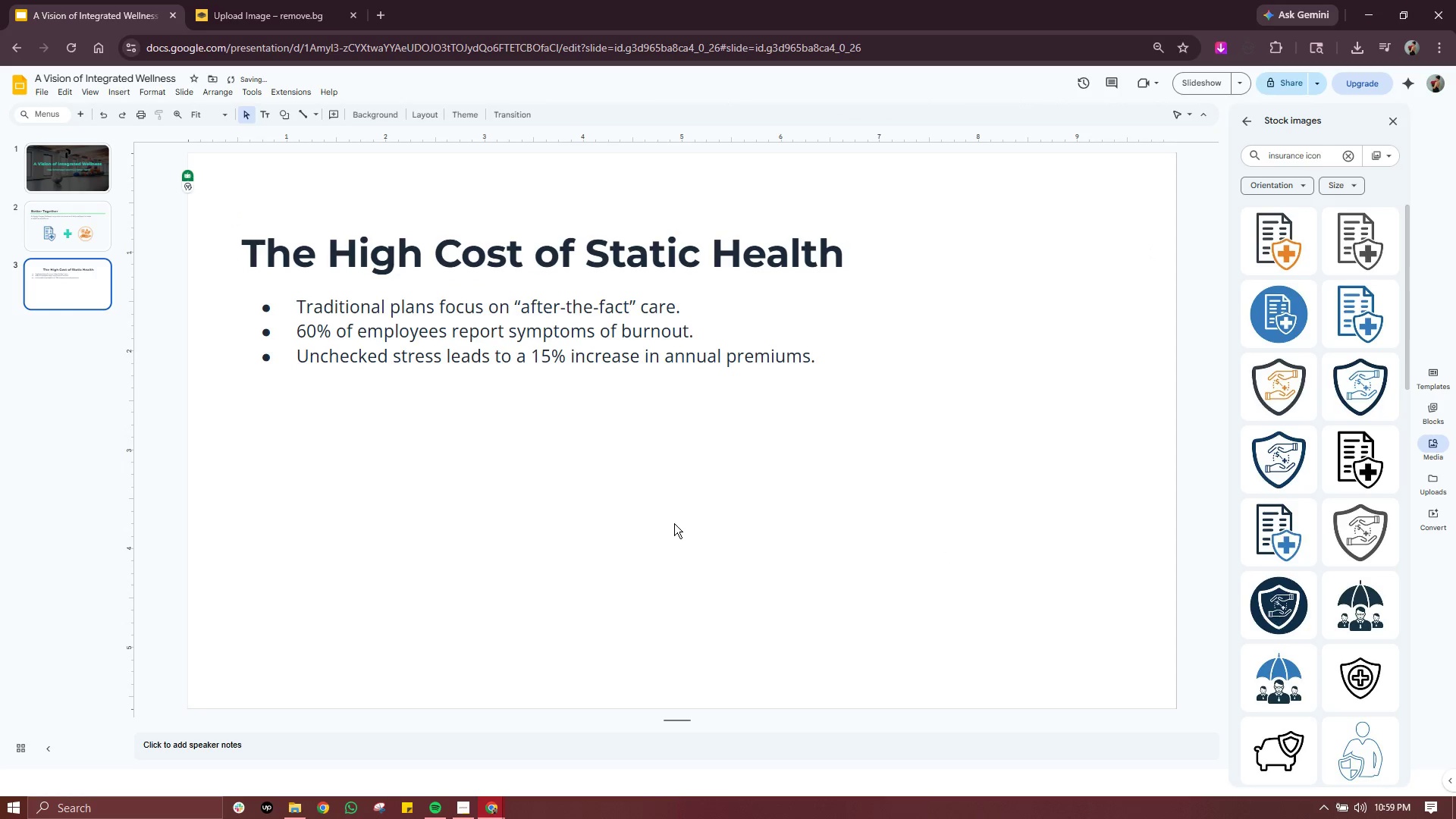 
left_click([674, 523])
 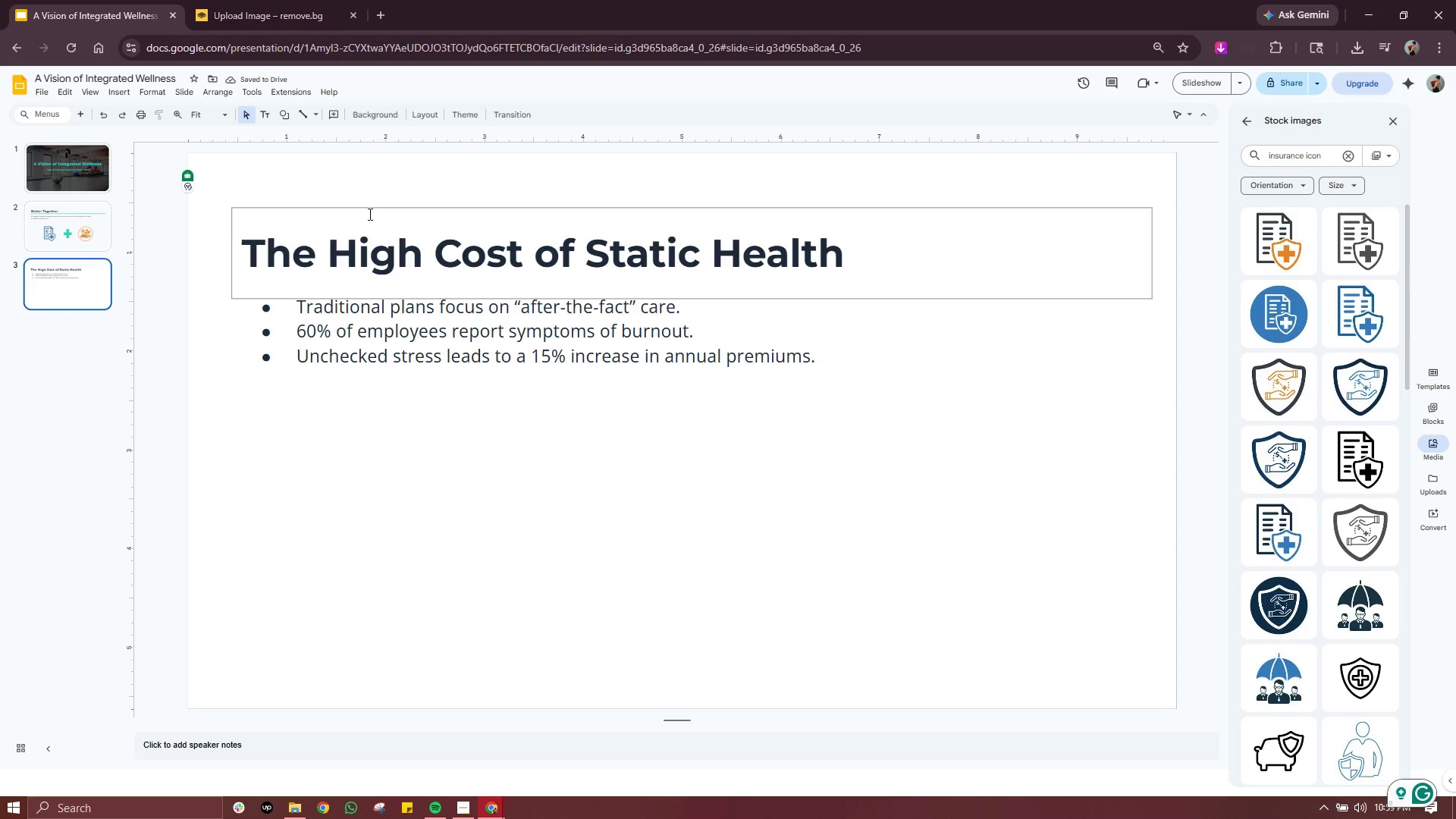 
left_click([116, 98])
 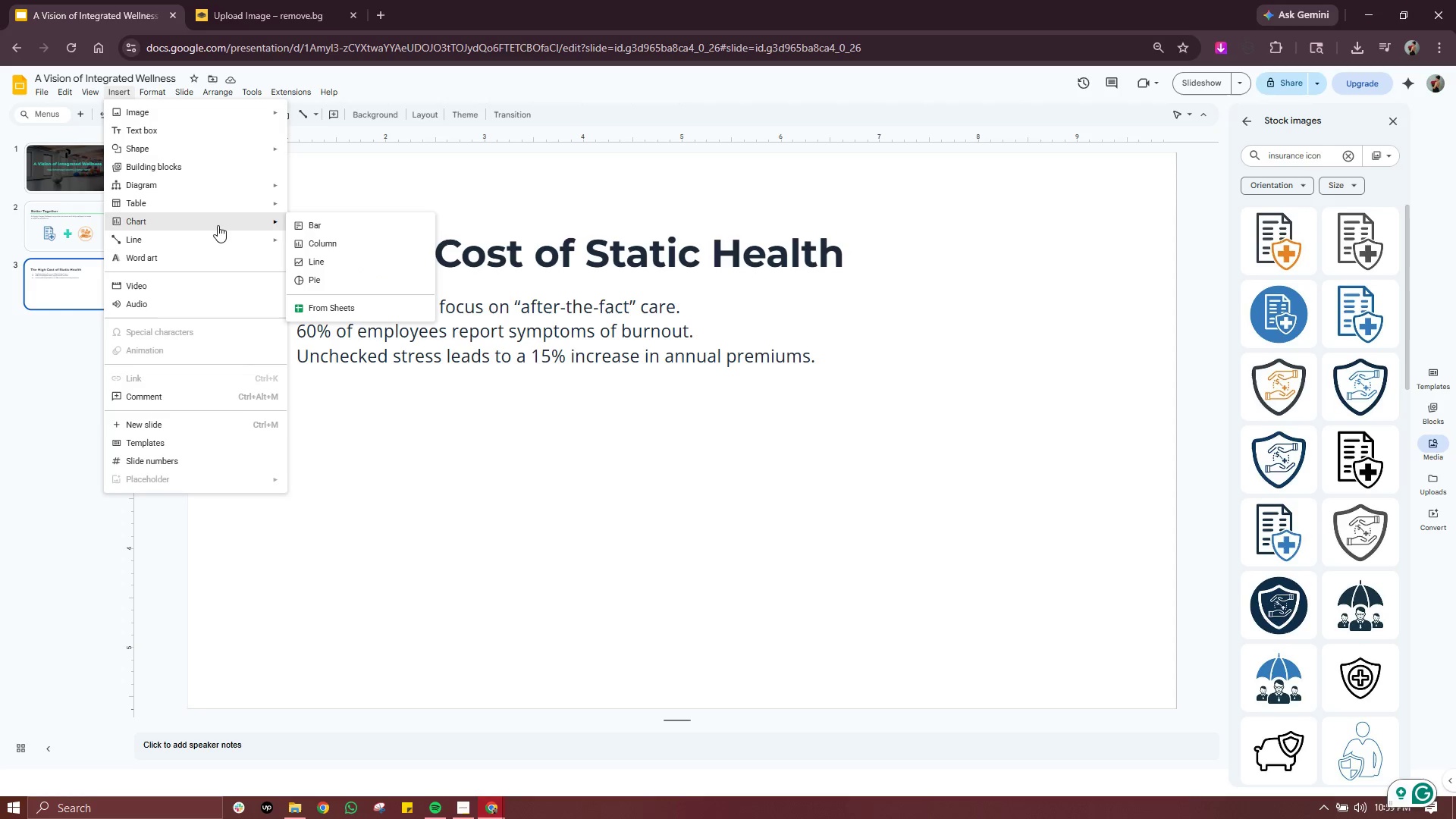 
left_click([301, 222])
 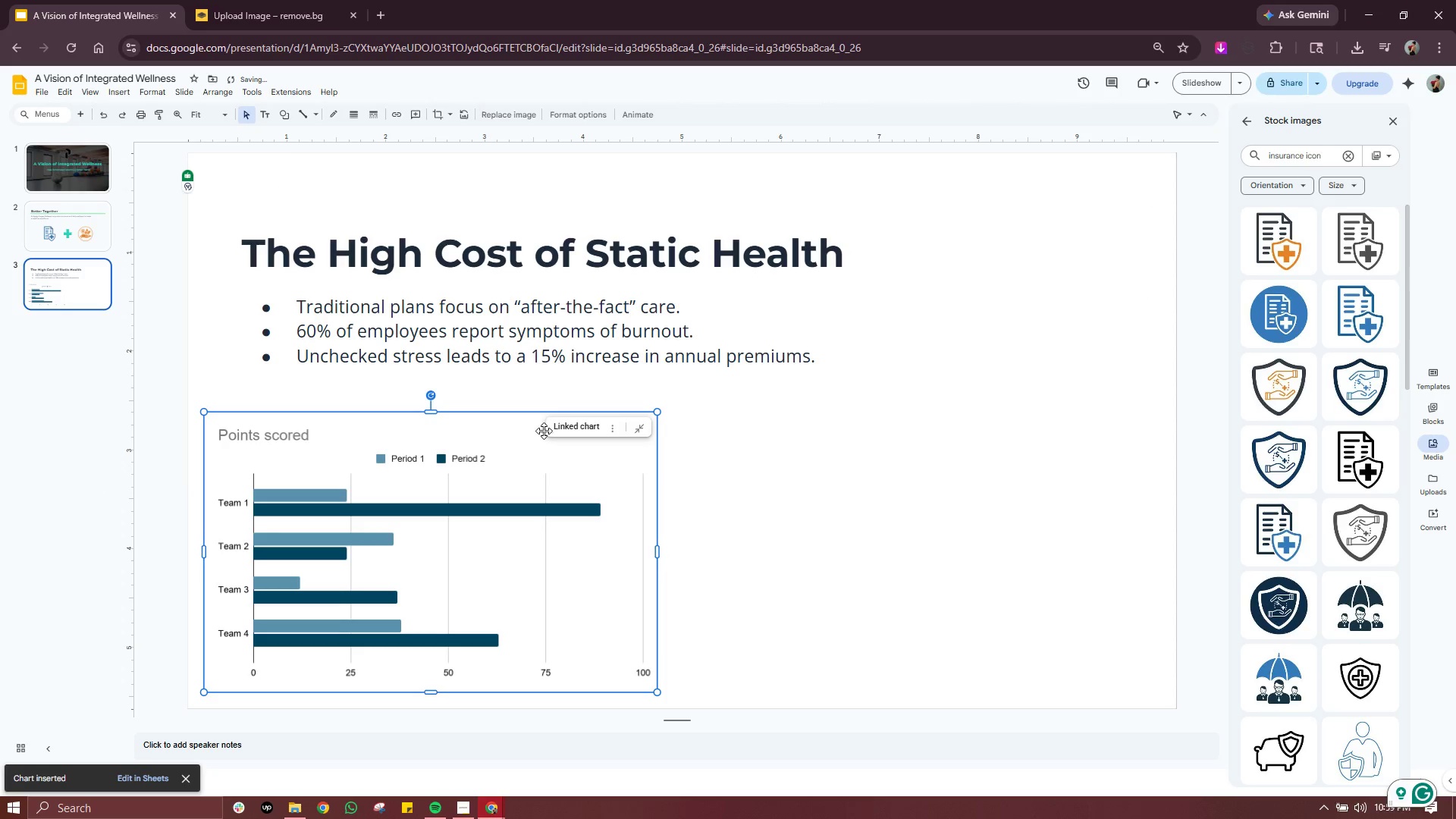 
left_click_drag(start_coordinate=[541, 414], to_coordinate=[959, 404])
 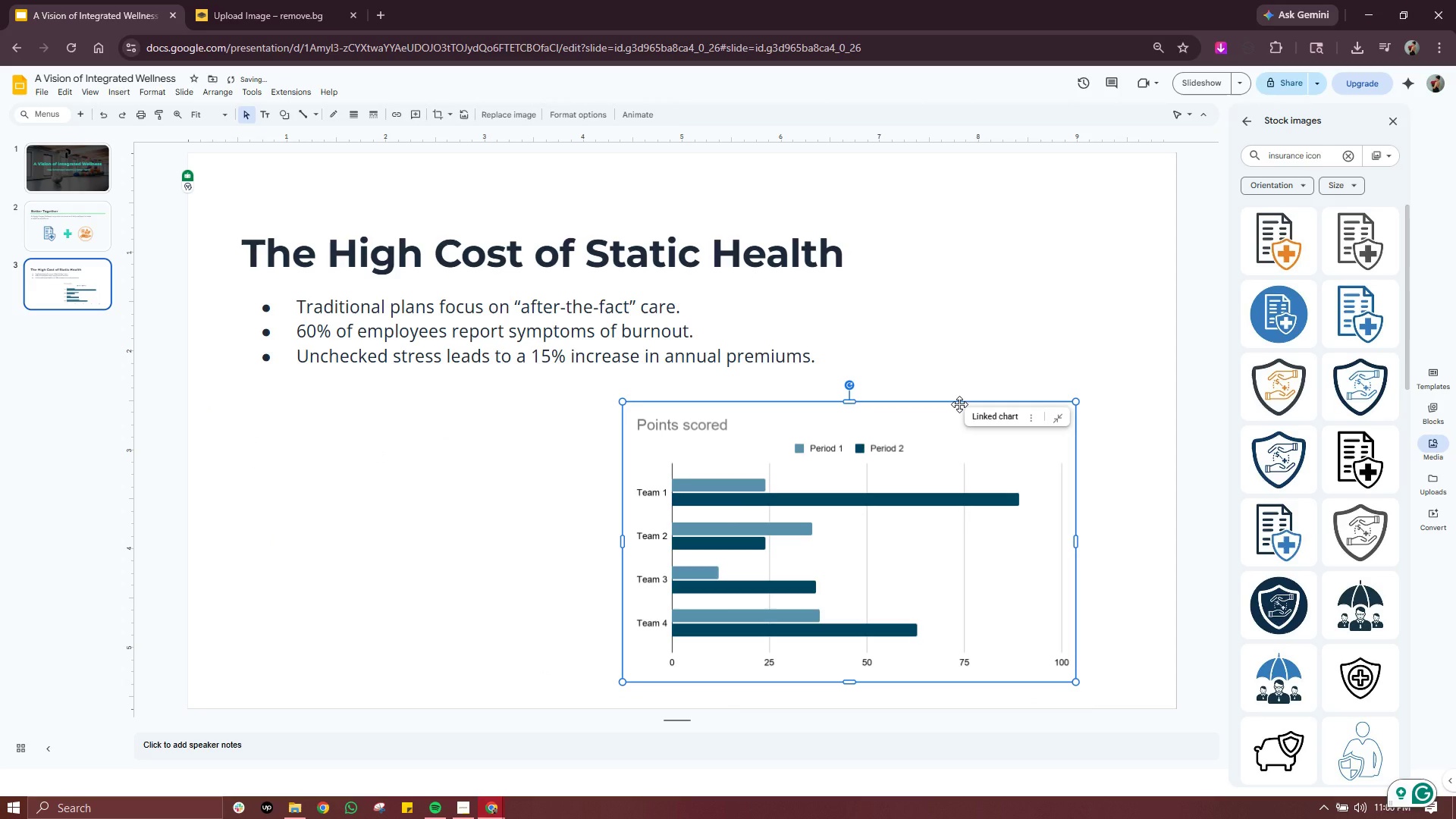 
left_click_drag(start_coordinate=[959, 404], to_coordinate=[789, 401])
 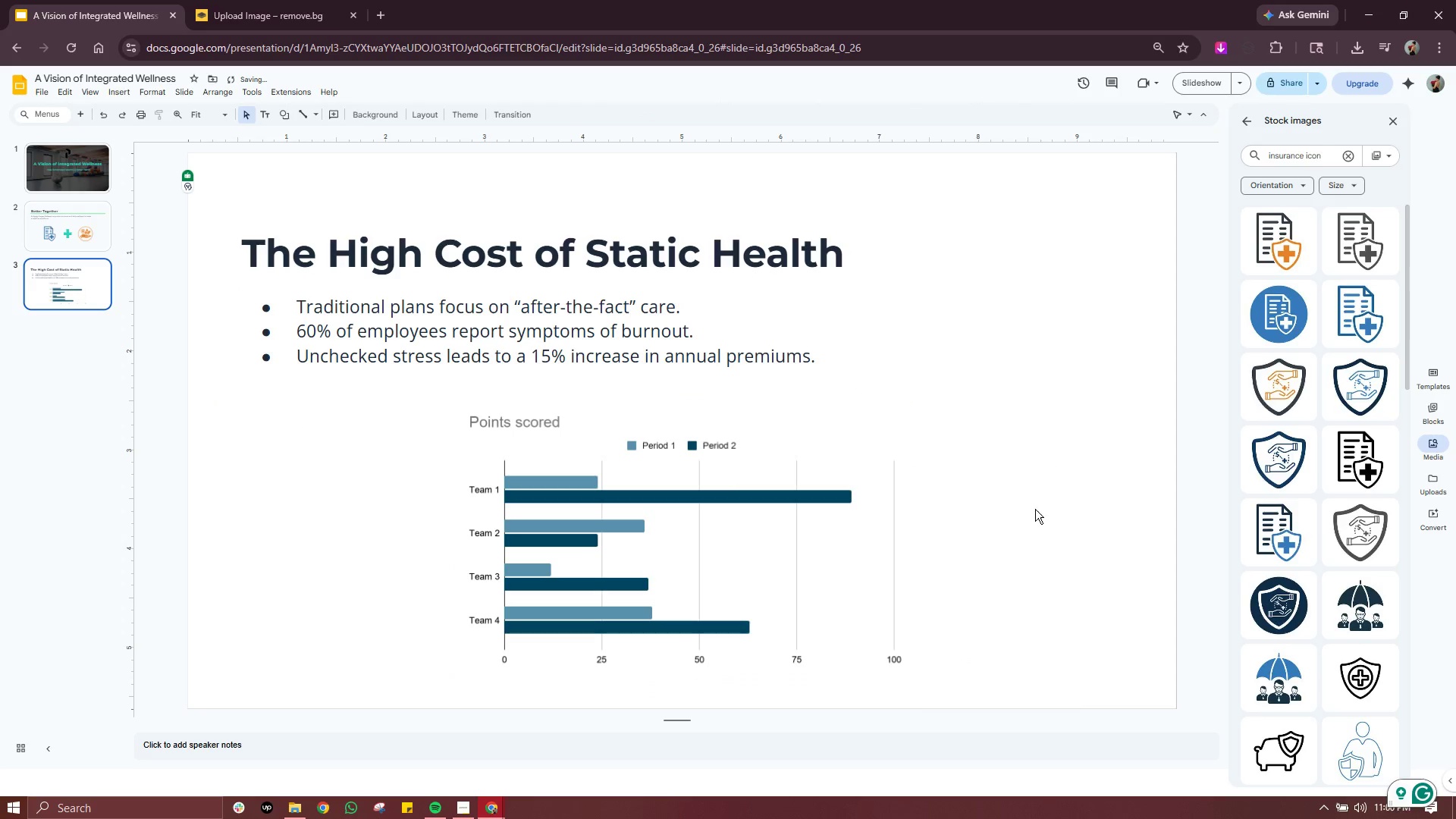 
double_click([1036, 522])
 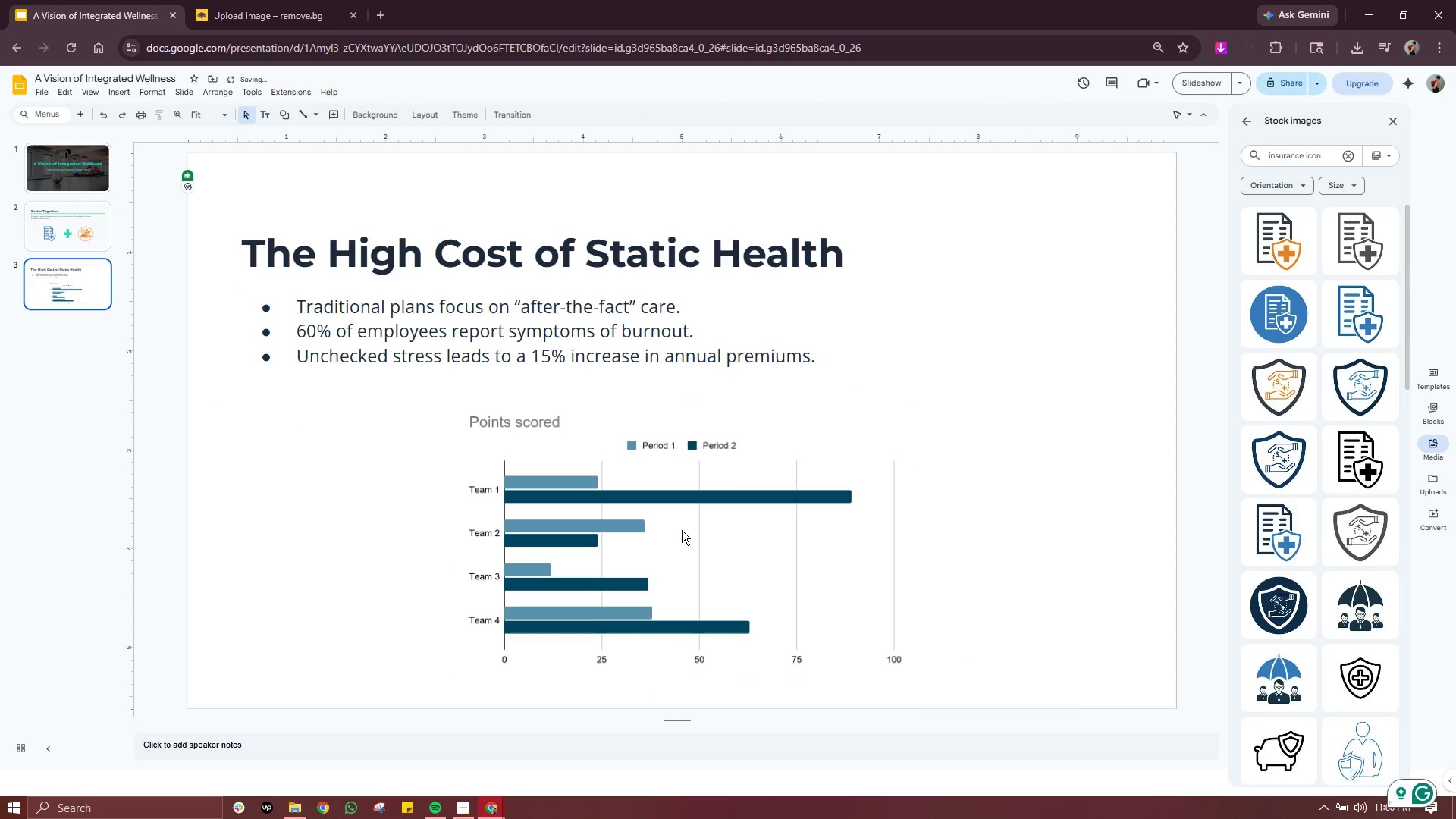 
left_click([681, 530])
 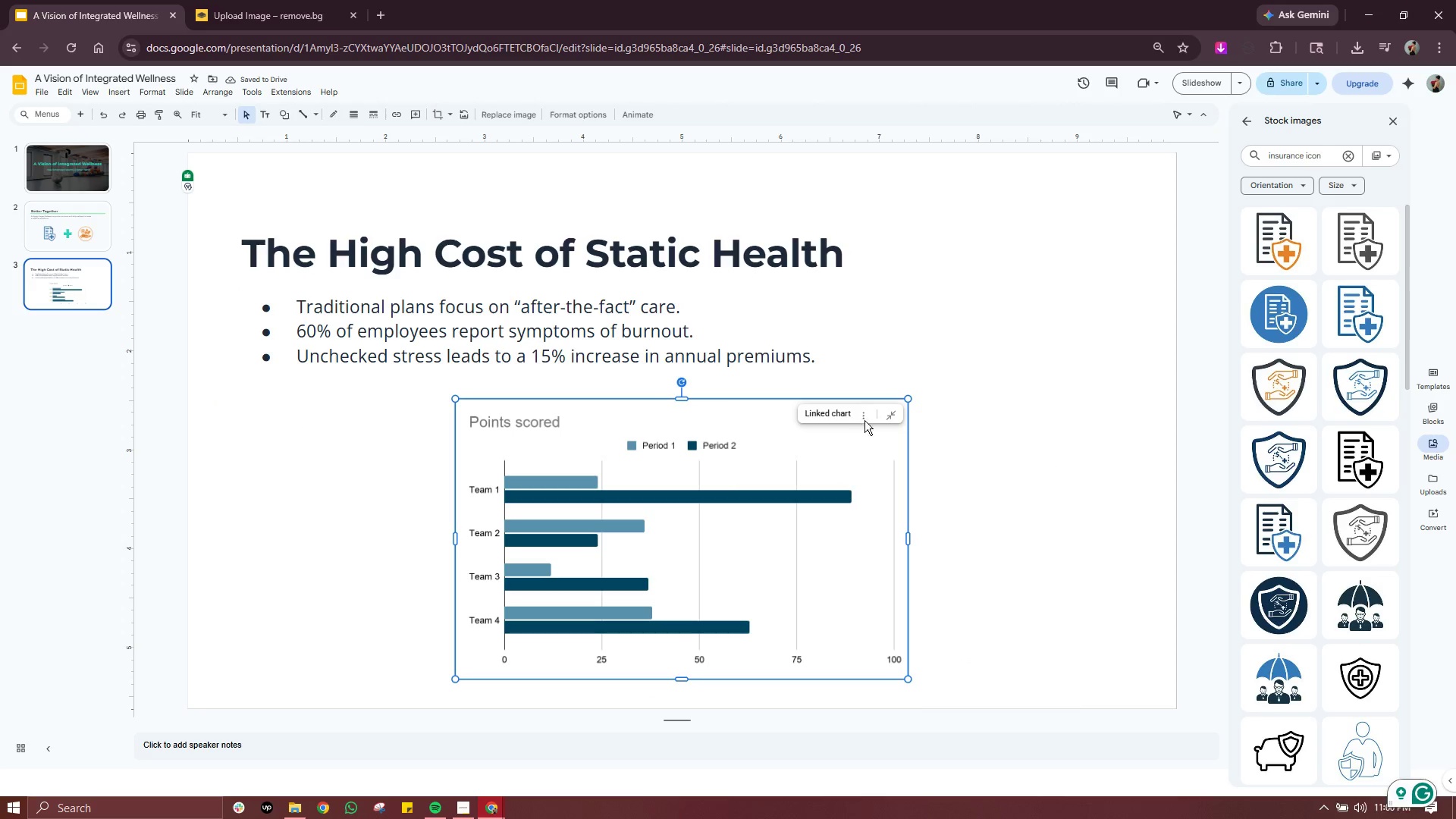 
left_click([864, 416])
 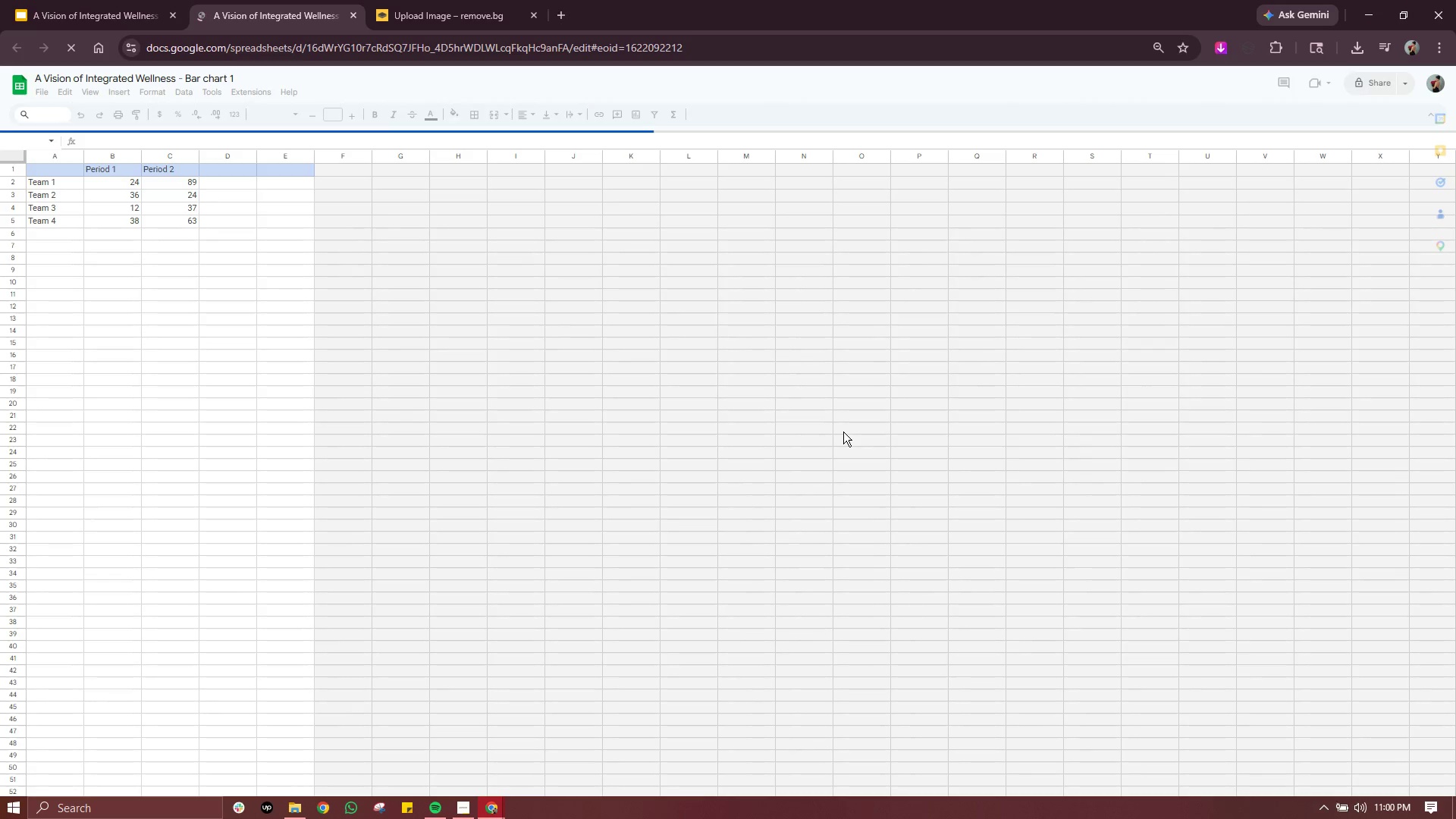 
wait(9.78)
 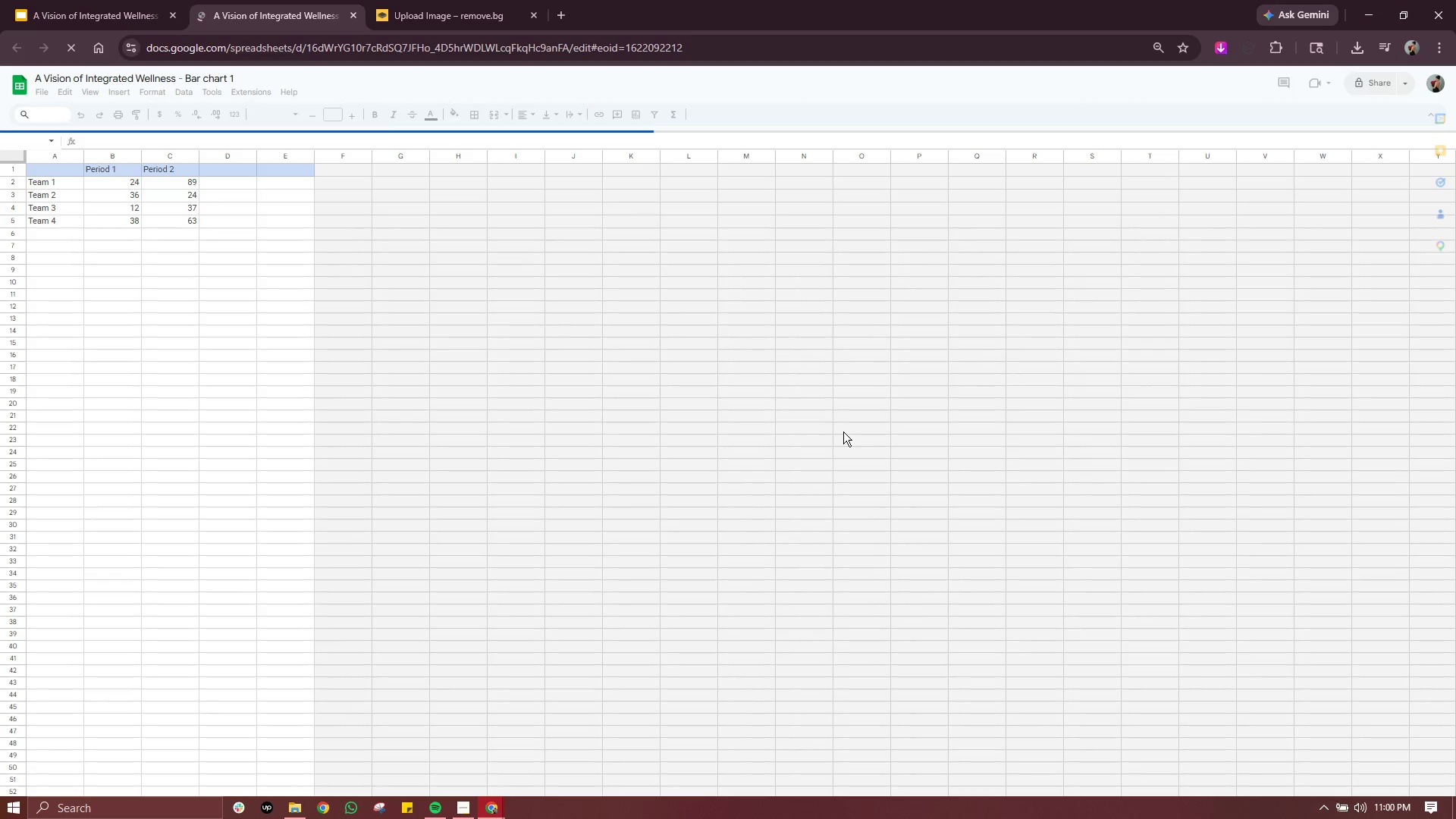 
mouse_move([161, 101])
 